 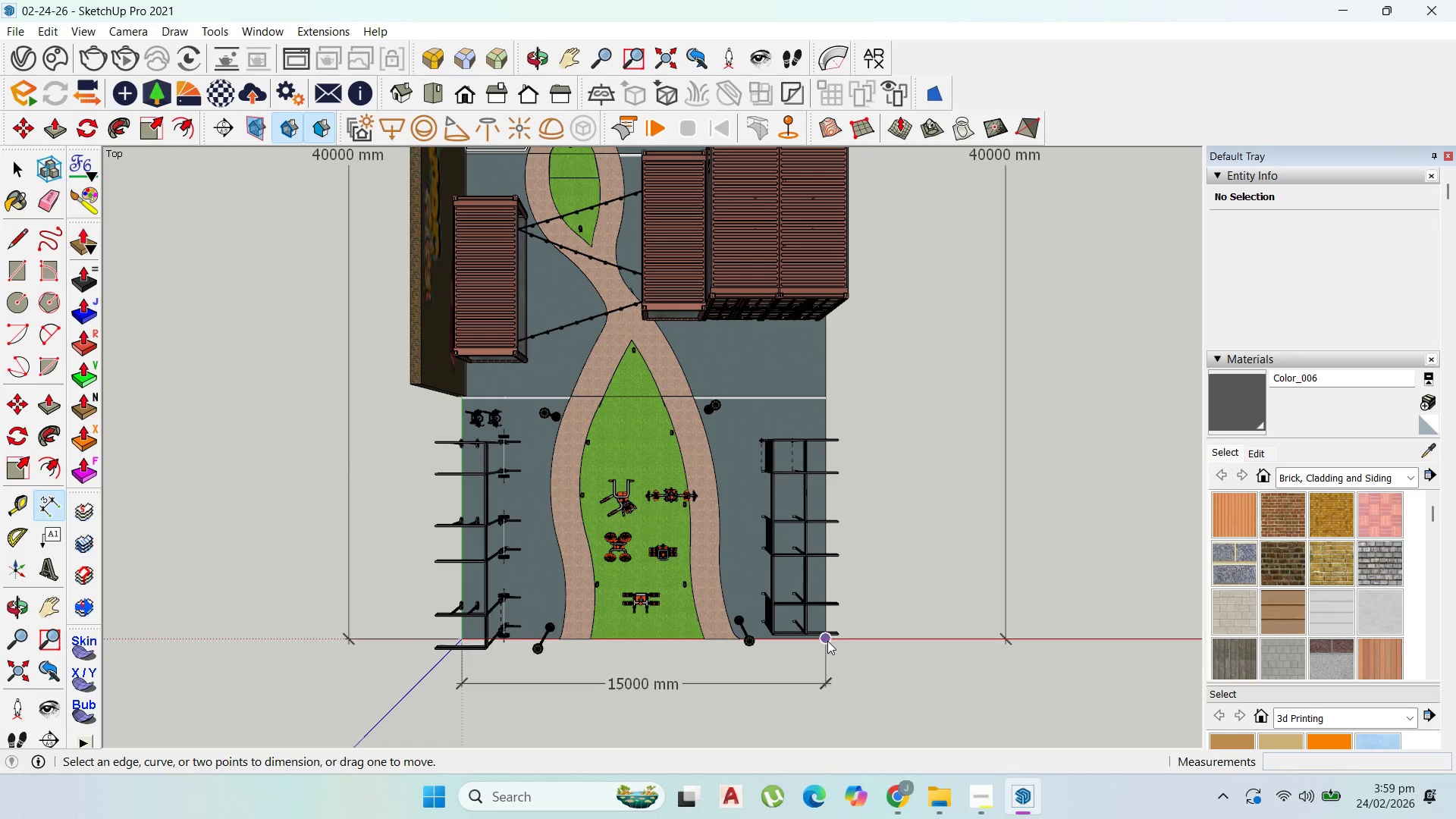 
left_click([827, 641])
 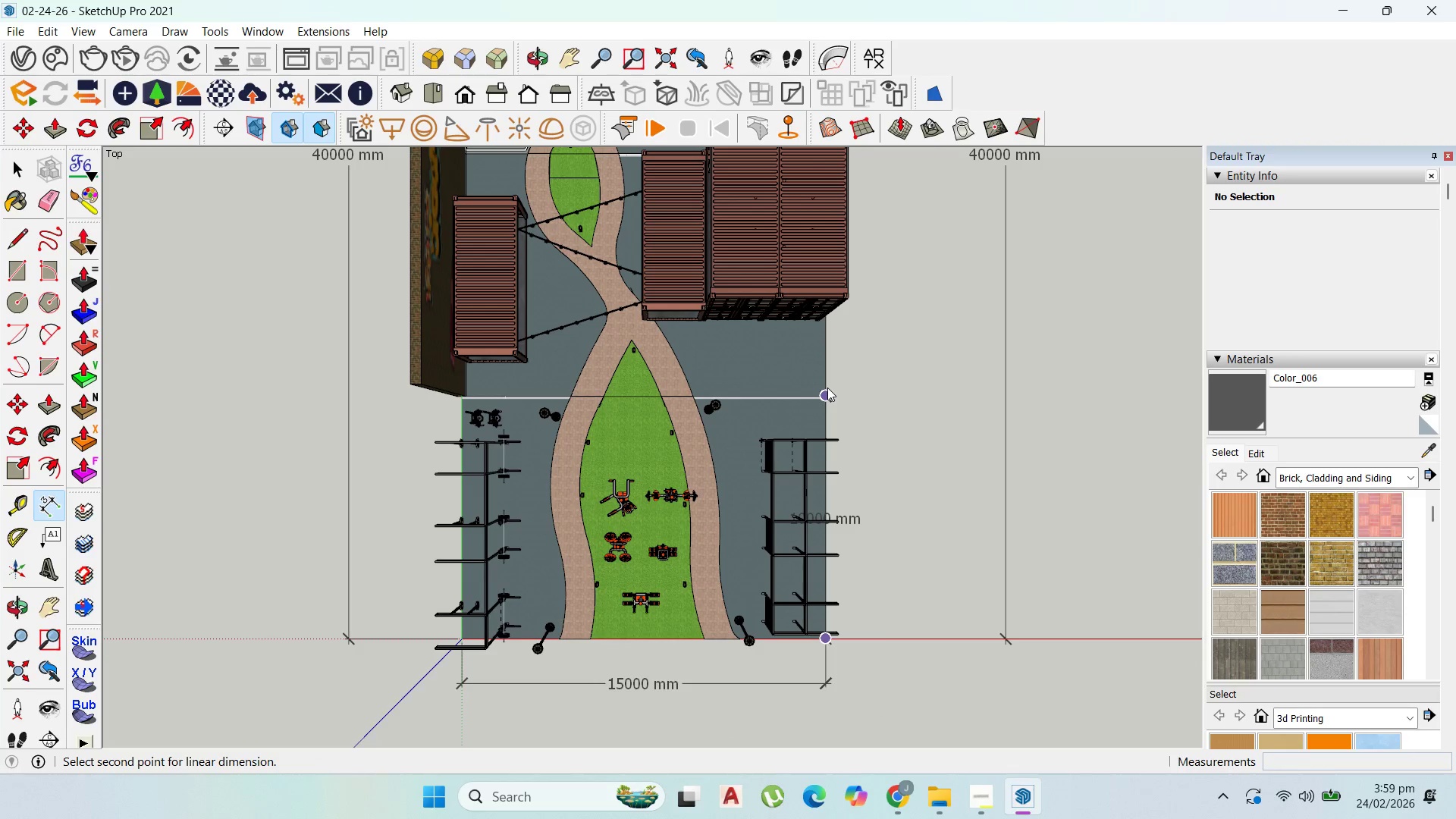 
left_click([827, 388])
 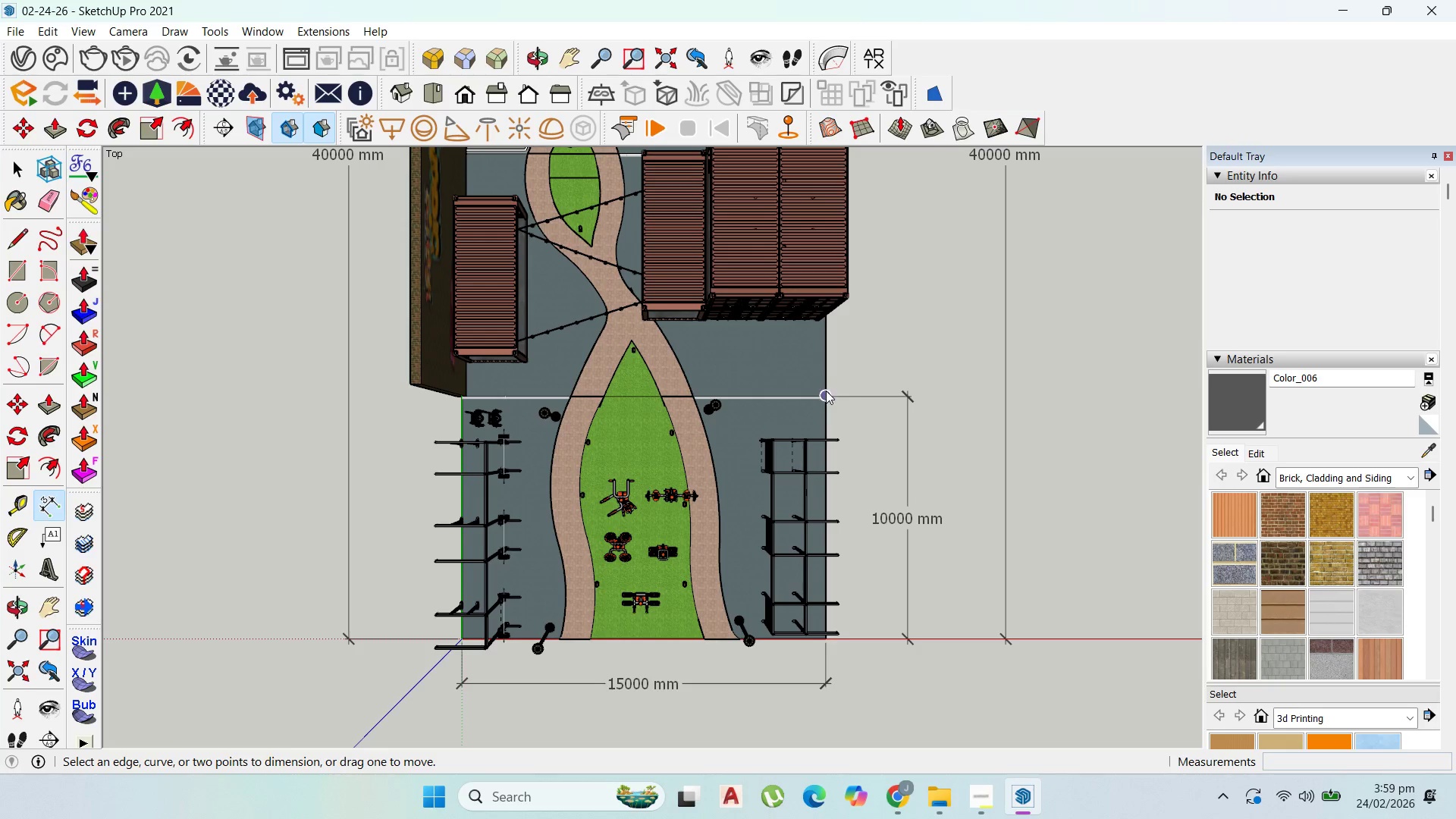 
scroll: coordinate [826, 523], scroll_direction: down, amount: 6.0
 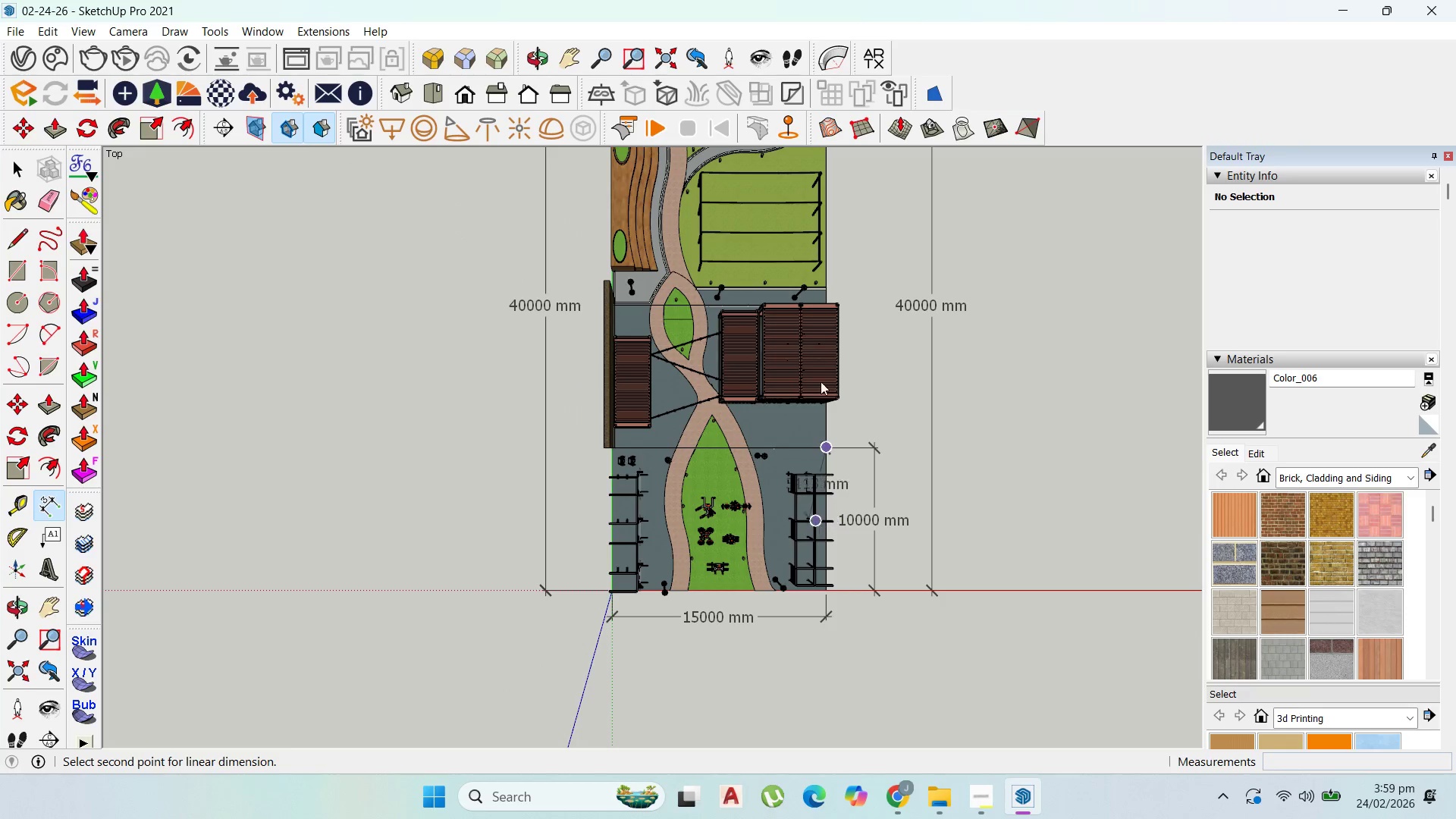 
scroll: coordinate [828, 344], scroll_direction: up, amount: 29.0
 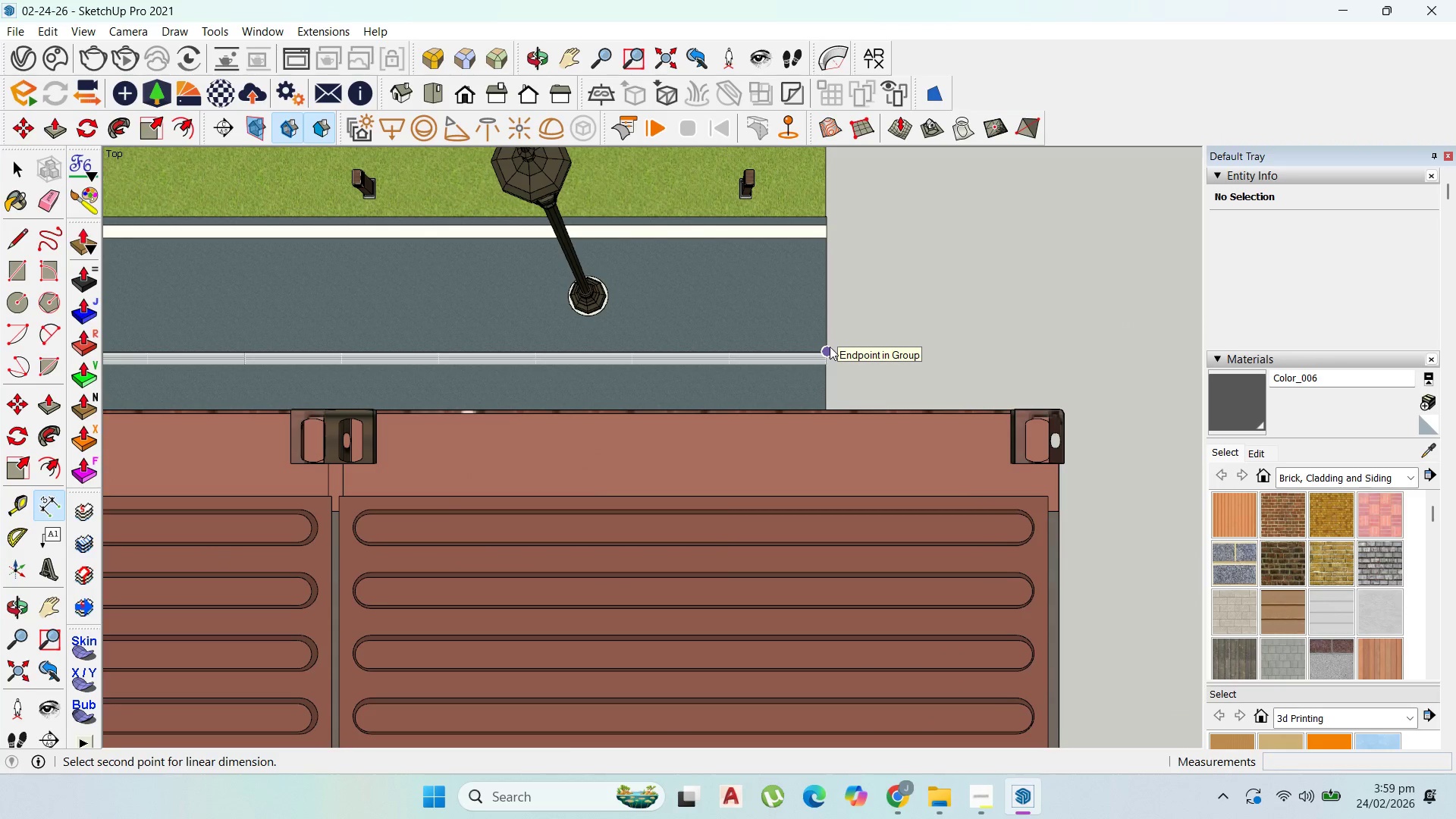 
left_click([830, 347])
 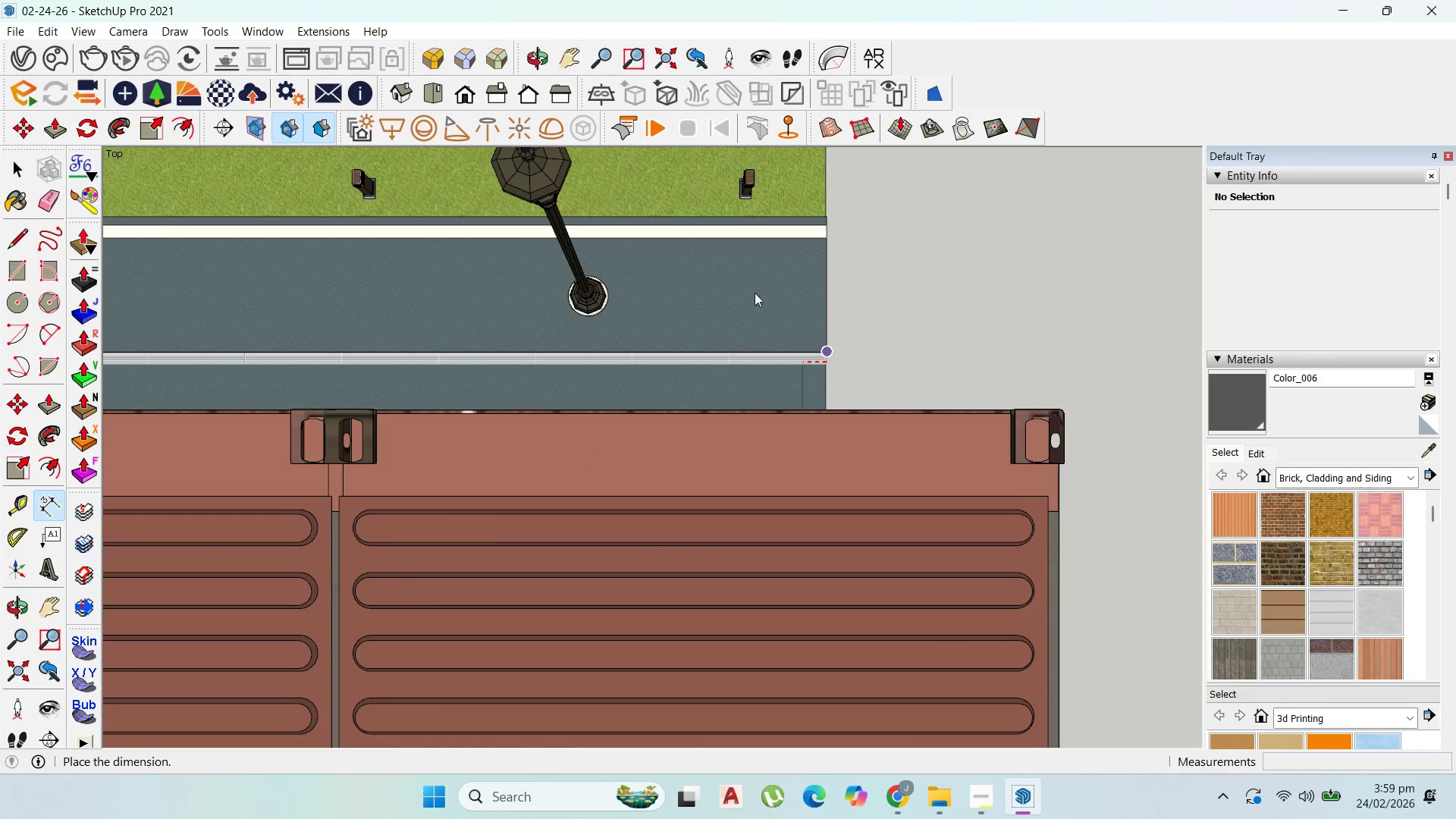 
scroll: coordinate [743, 276], scroll_direction: down, amount: 16.0
 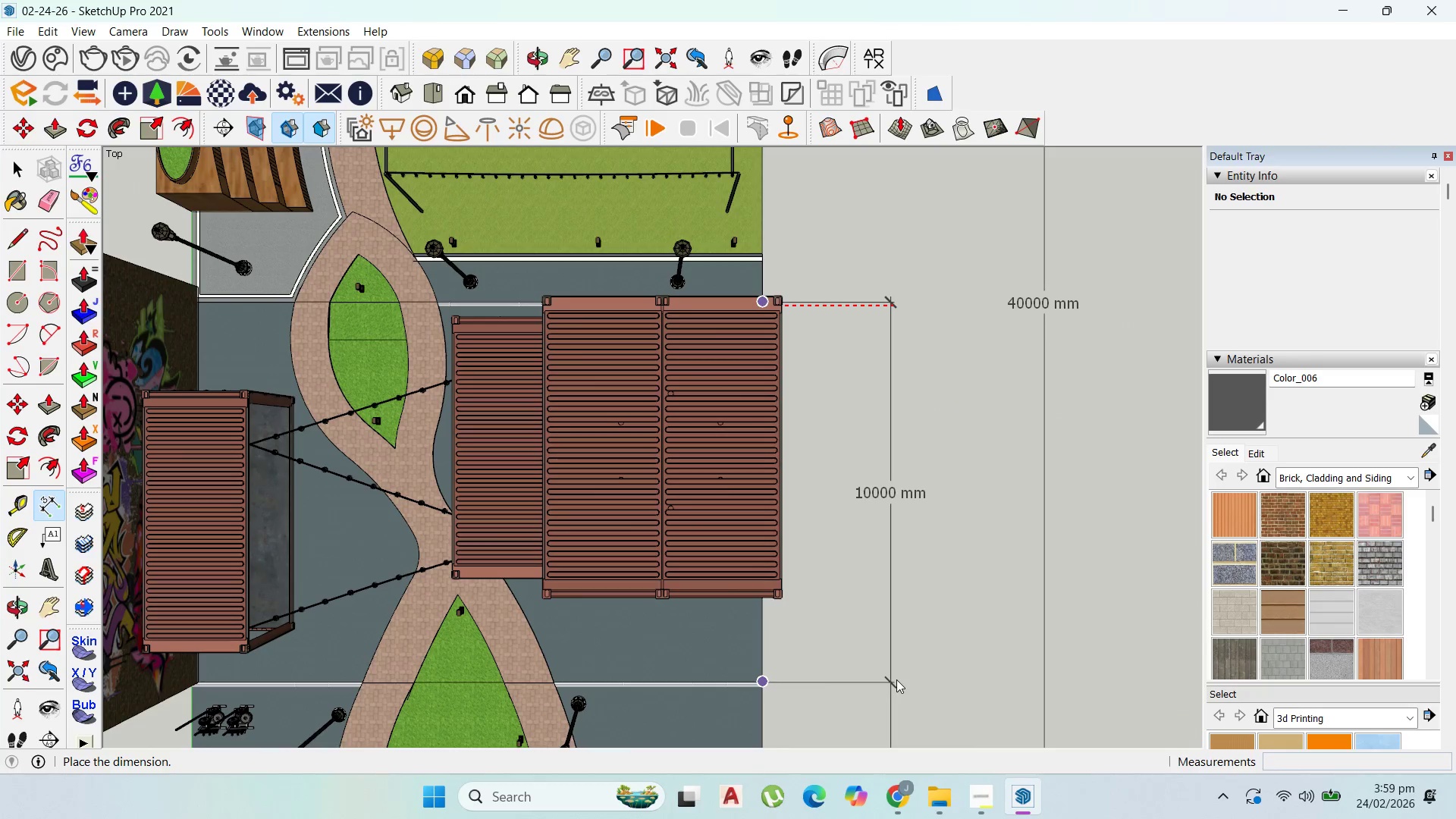 
left_click([889, 679])
 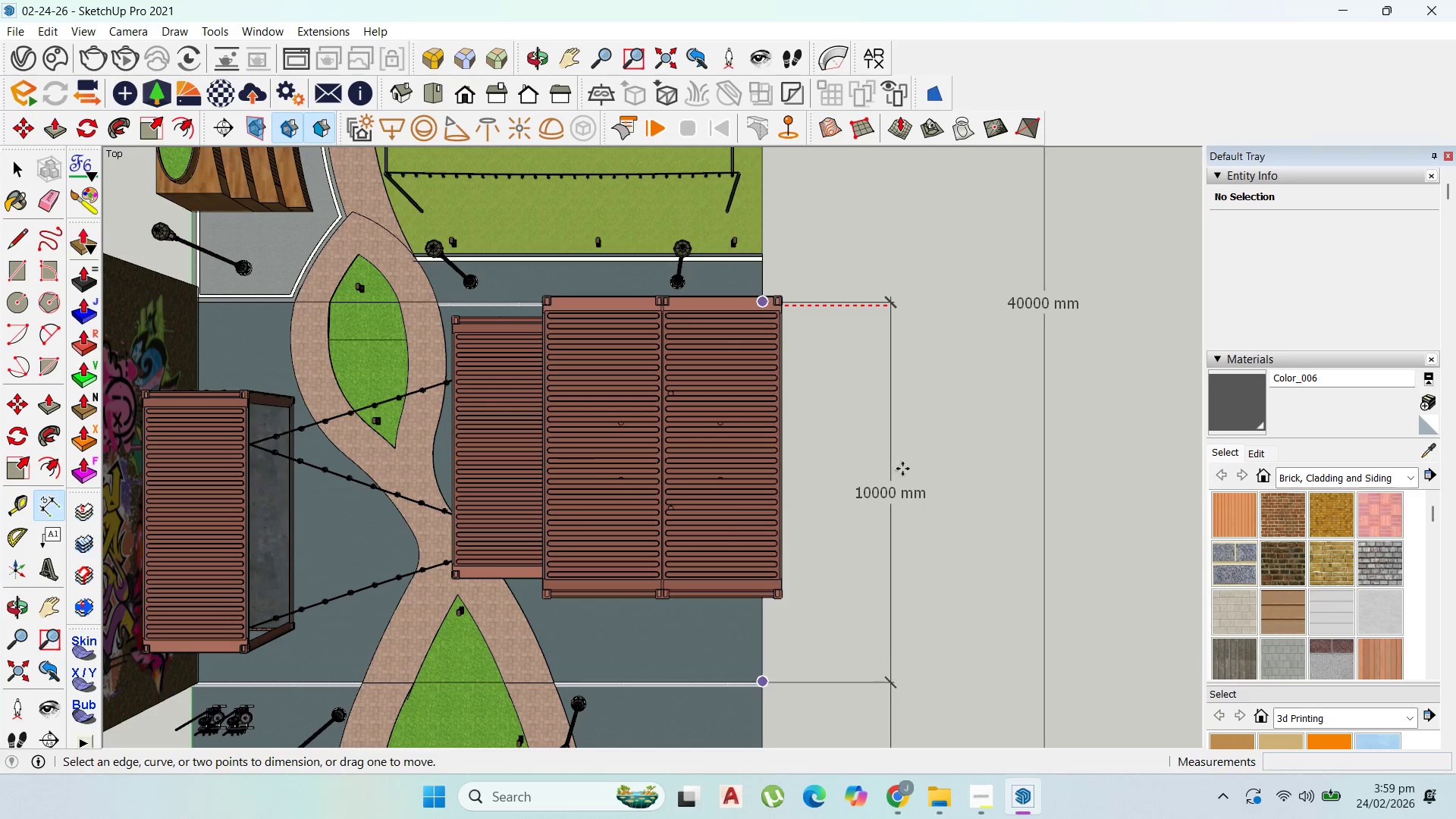 
scroll: coordinate [787, 499], scroll_direction: down, amount: 25.0
 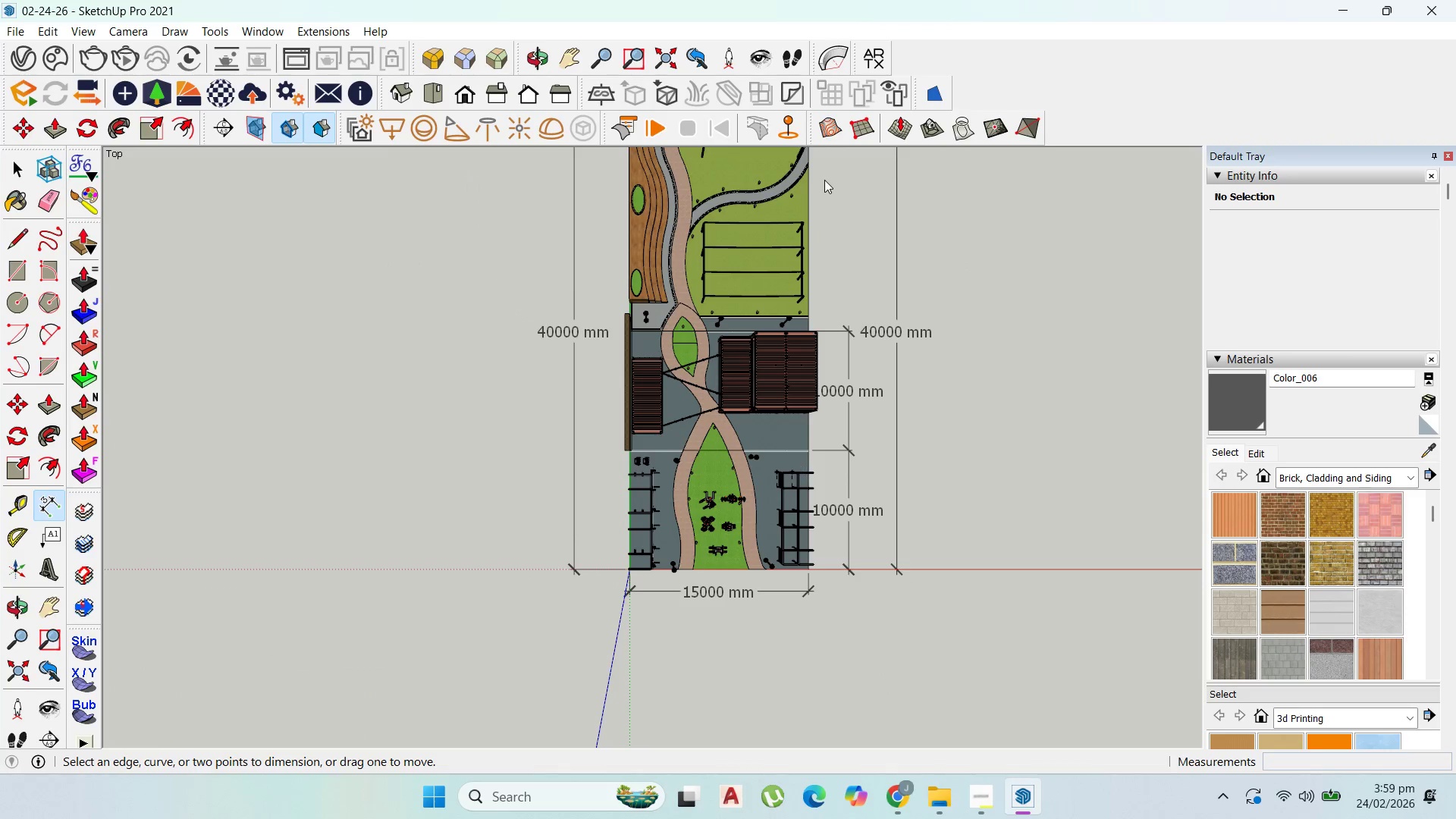 
scroll: coordinate [792, 208], scroll_direction: up, amount: 3.0
 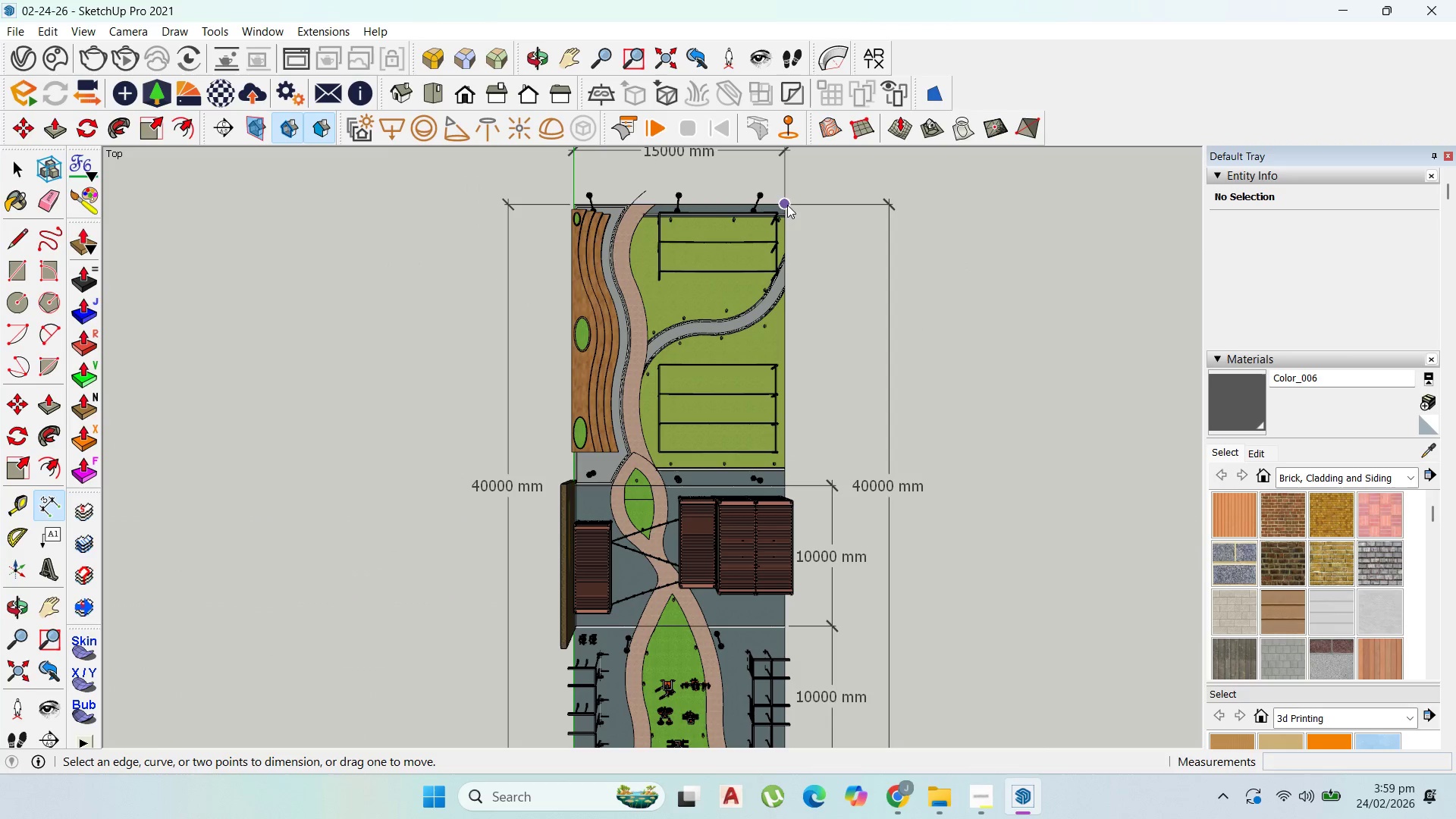 
left_click([786, 204])
 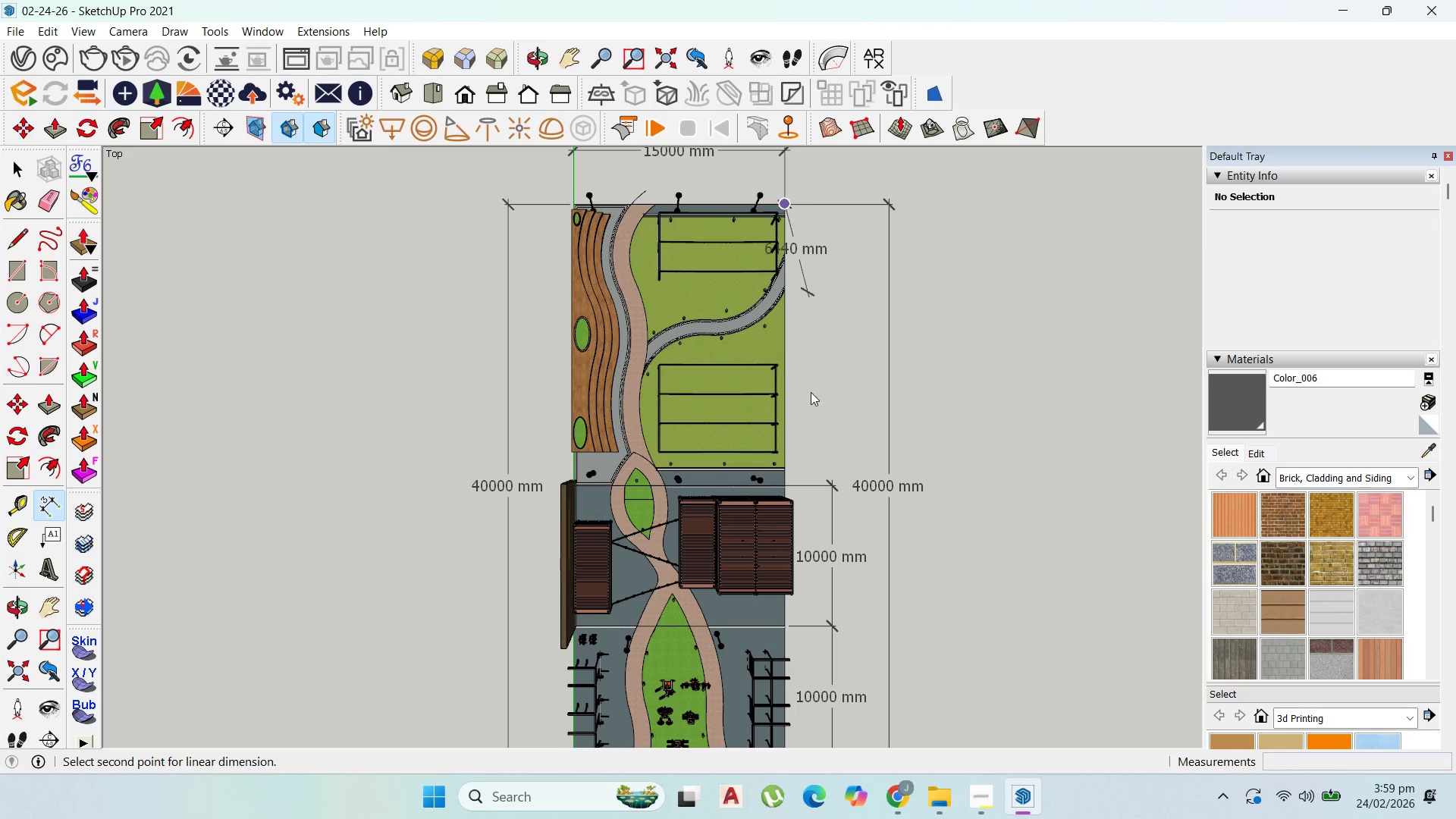 
scroll: coordinate [856, 510], scroll_direction: up, amount: 22.0
 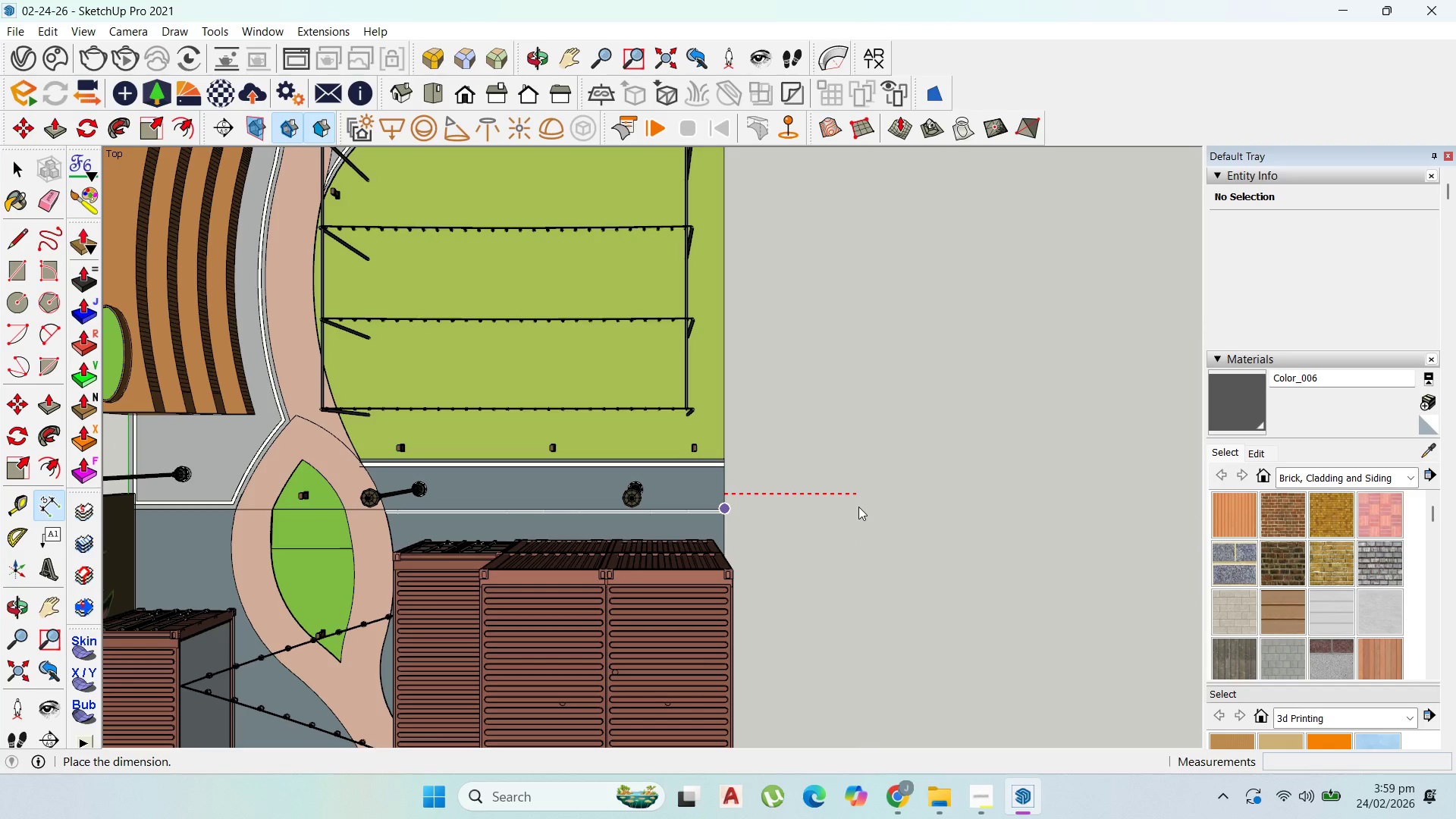 
scroll: coordinate [858, 505], scroll_direction: down, amount: 2.0
 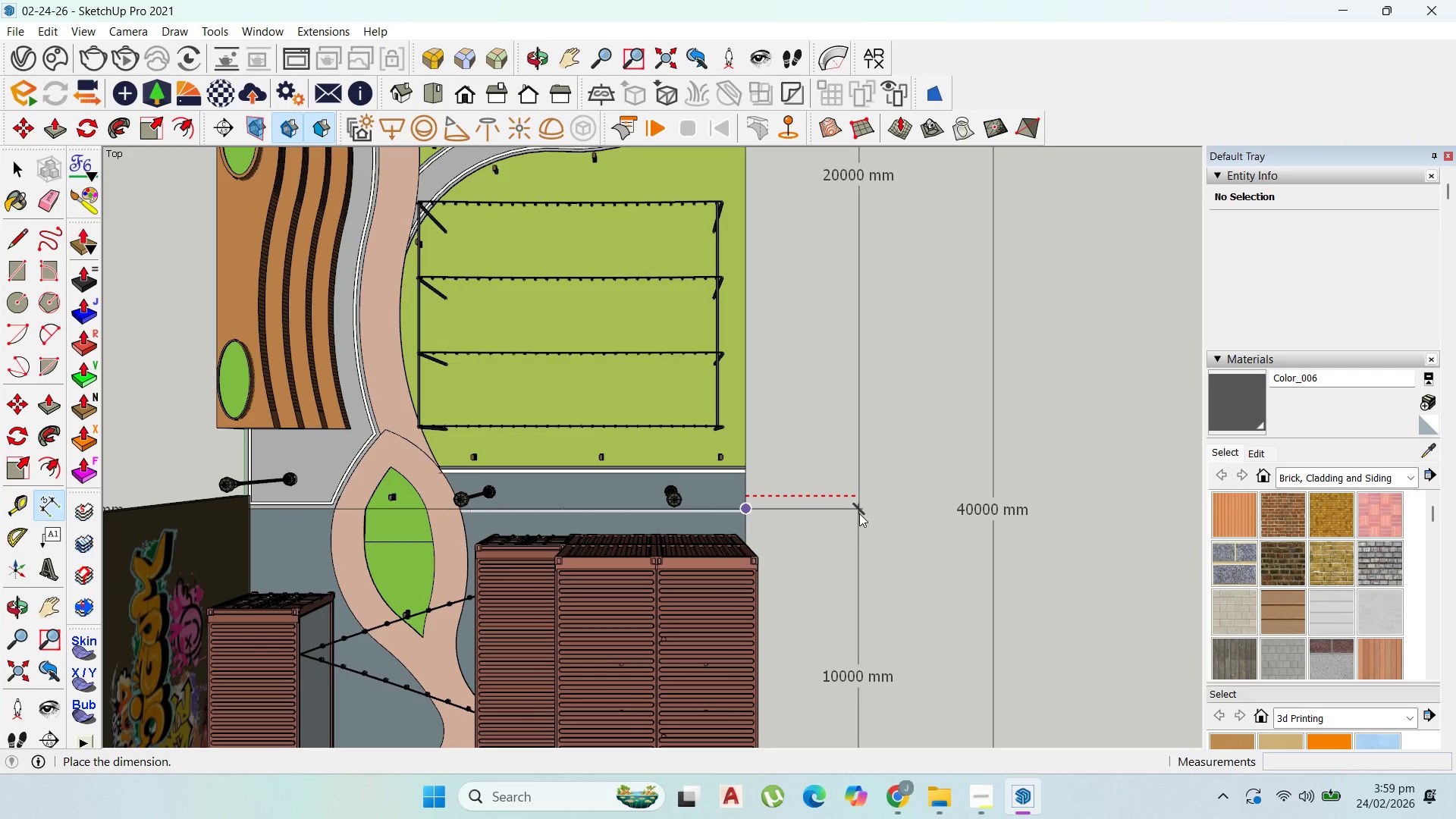 
left_click([859, 513])
 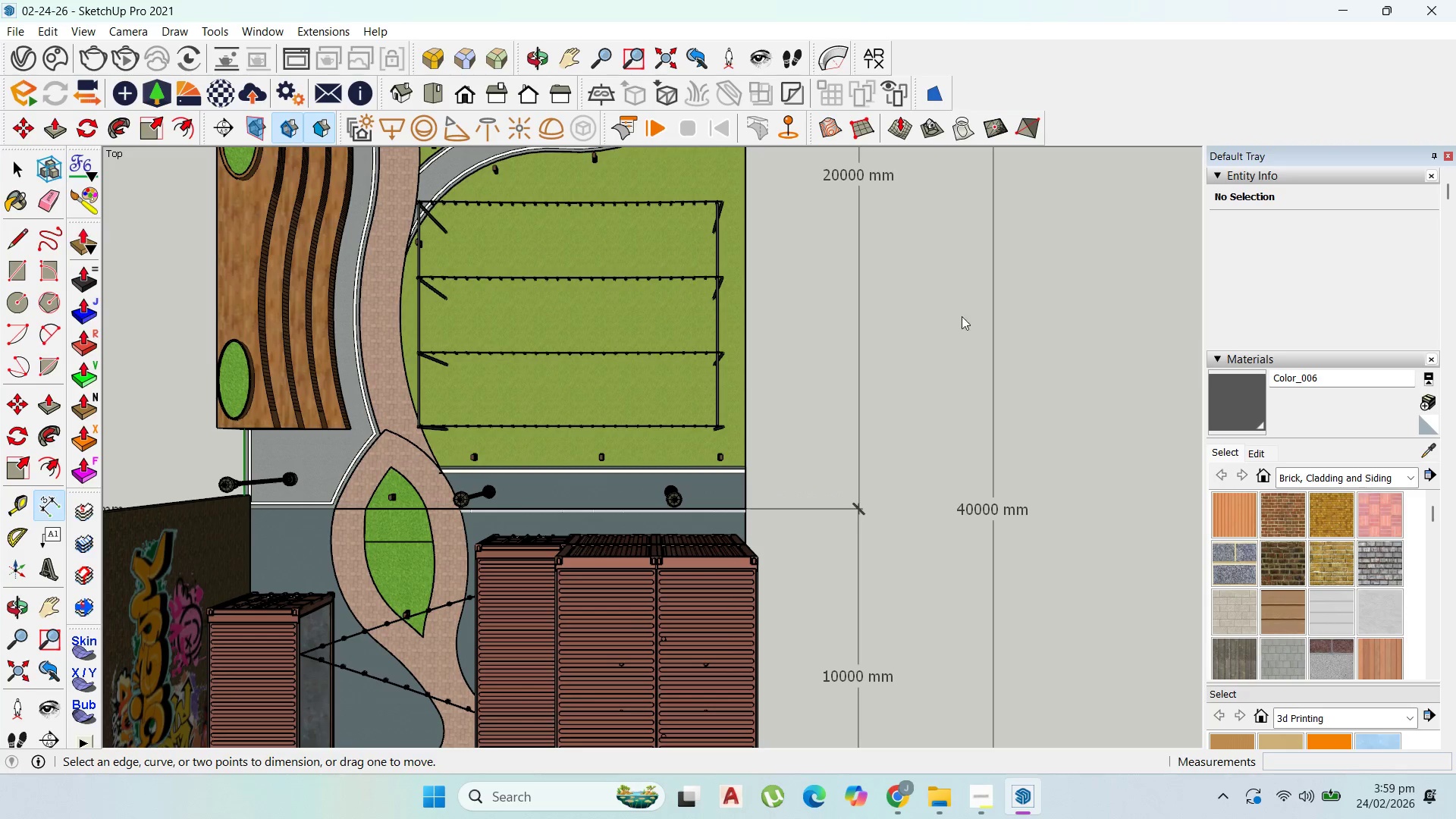 
scroll: coordinate [707, 303], scroll_direction: down, amount: 16.0
 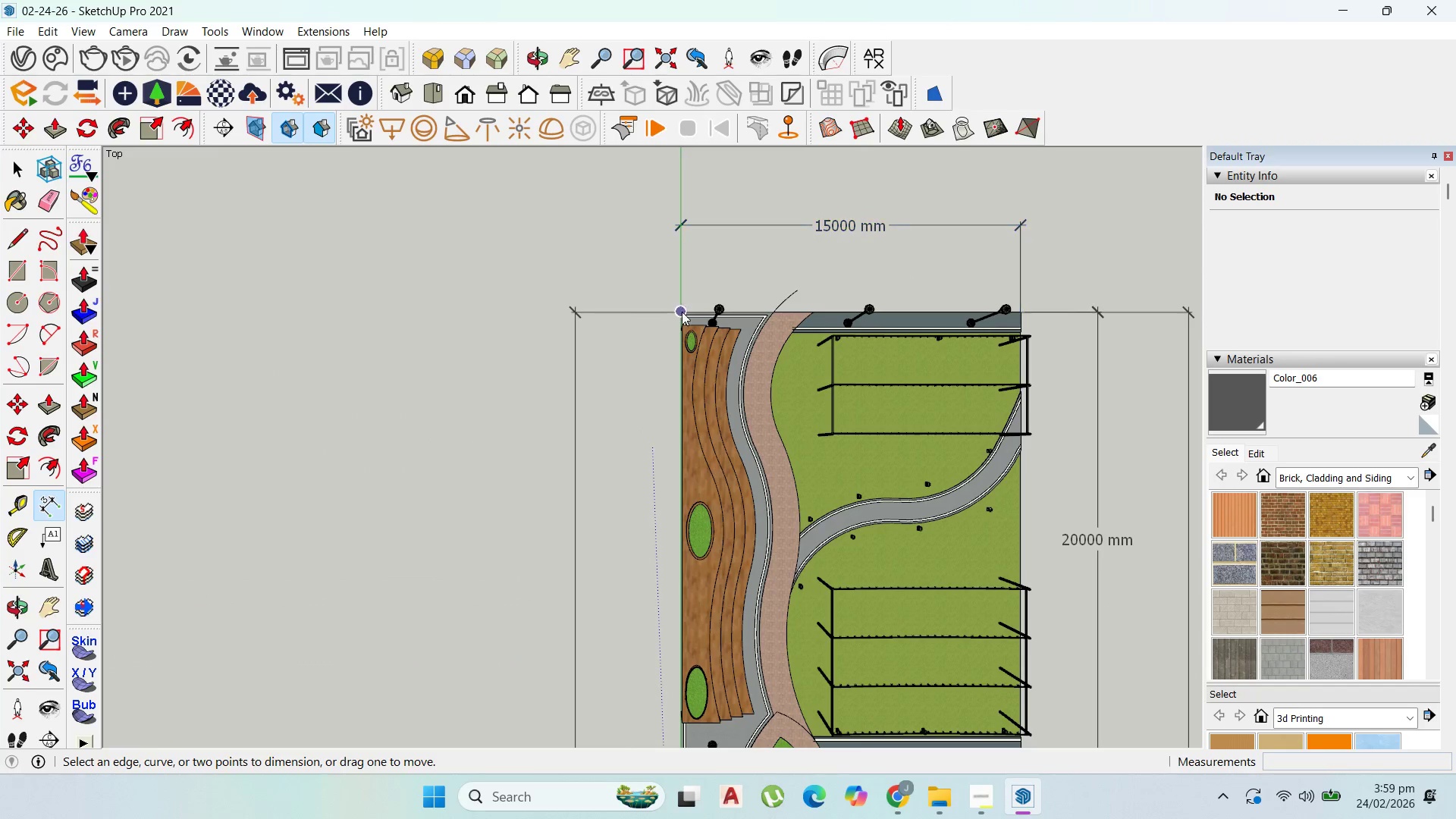 
left_click_drag(start_coordinate=[682, 312], to_coordinate=[691, 312])
 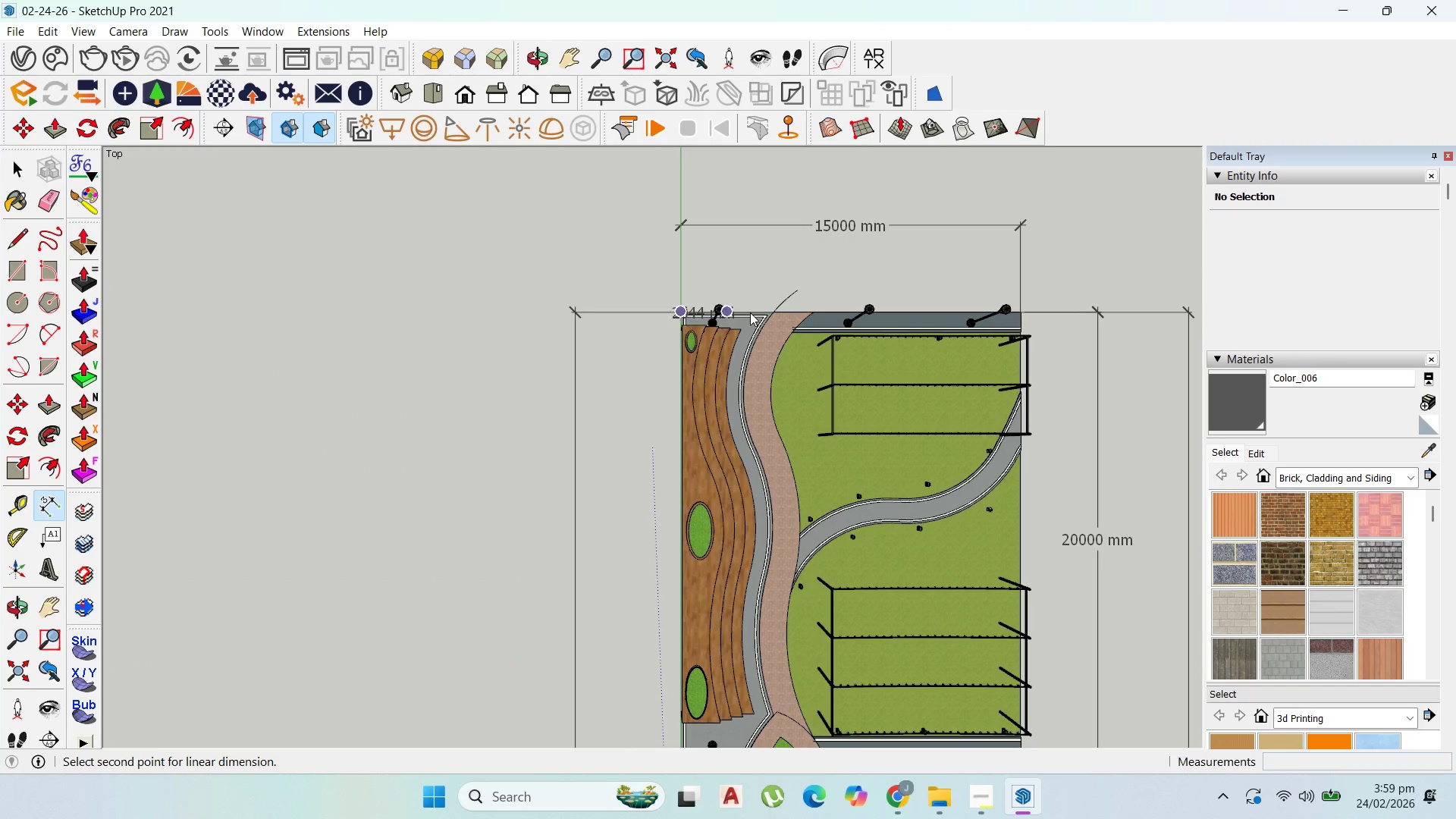 
scroll: coordinate [765, 308], scroll_direction: up, amount: 3.0
 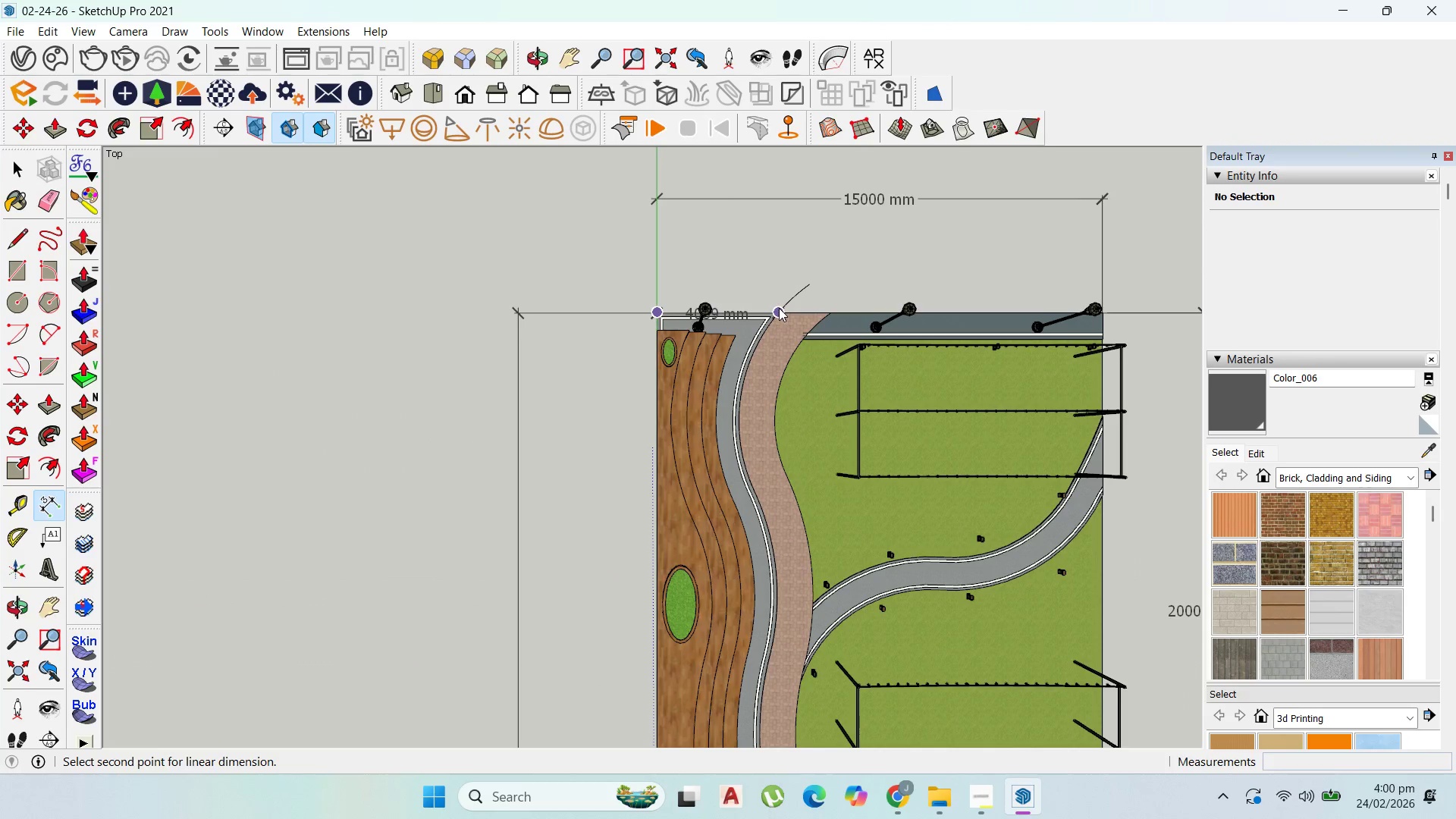 
left_click([779, 308])
 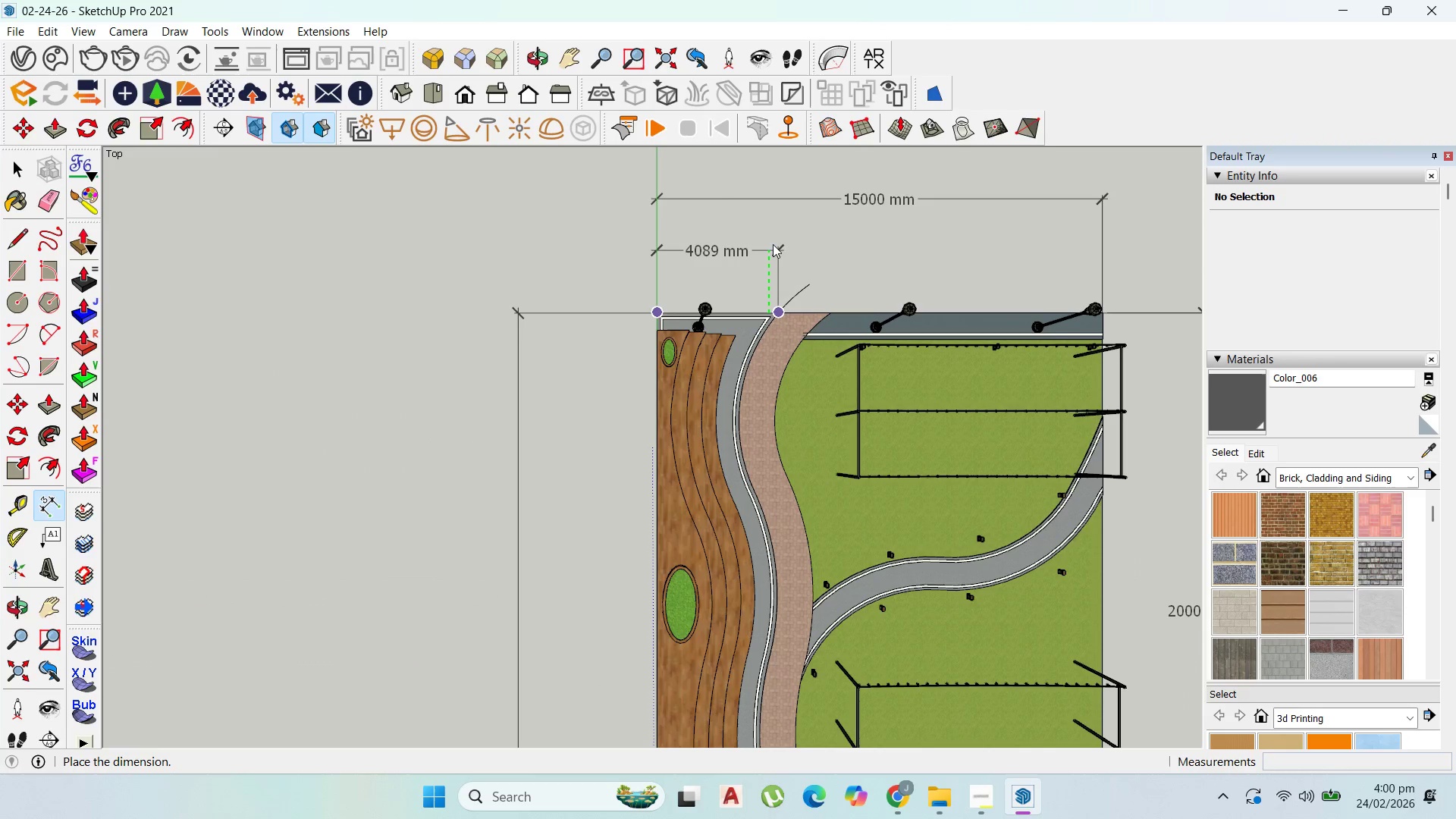 
left_click([773, 243])
 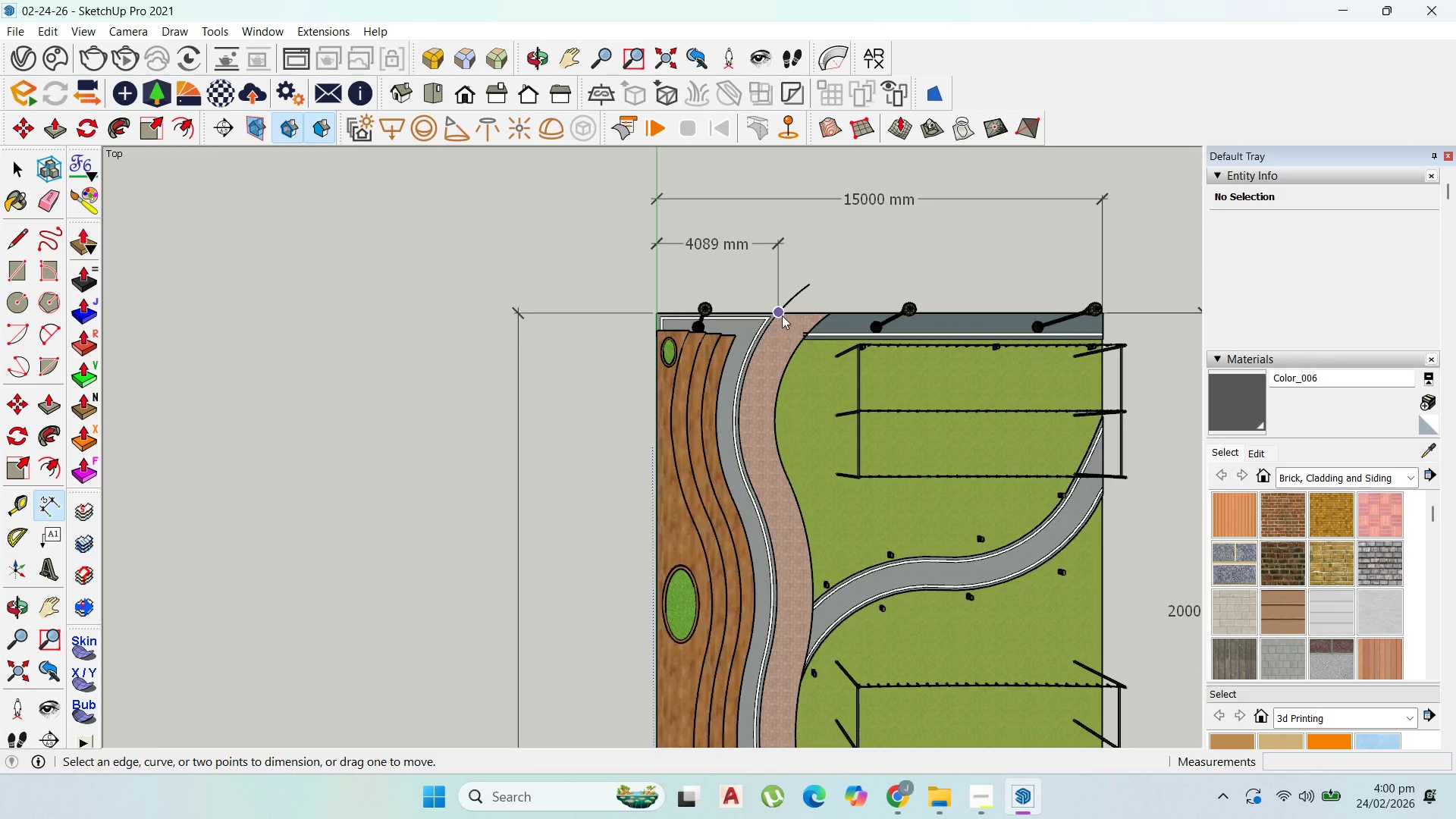 
left_click([780, 314])
 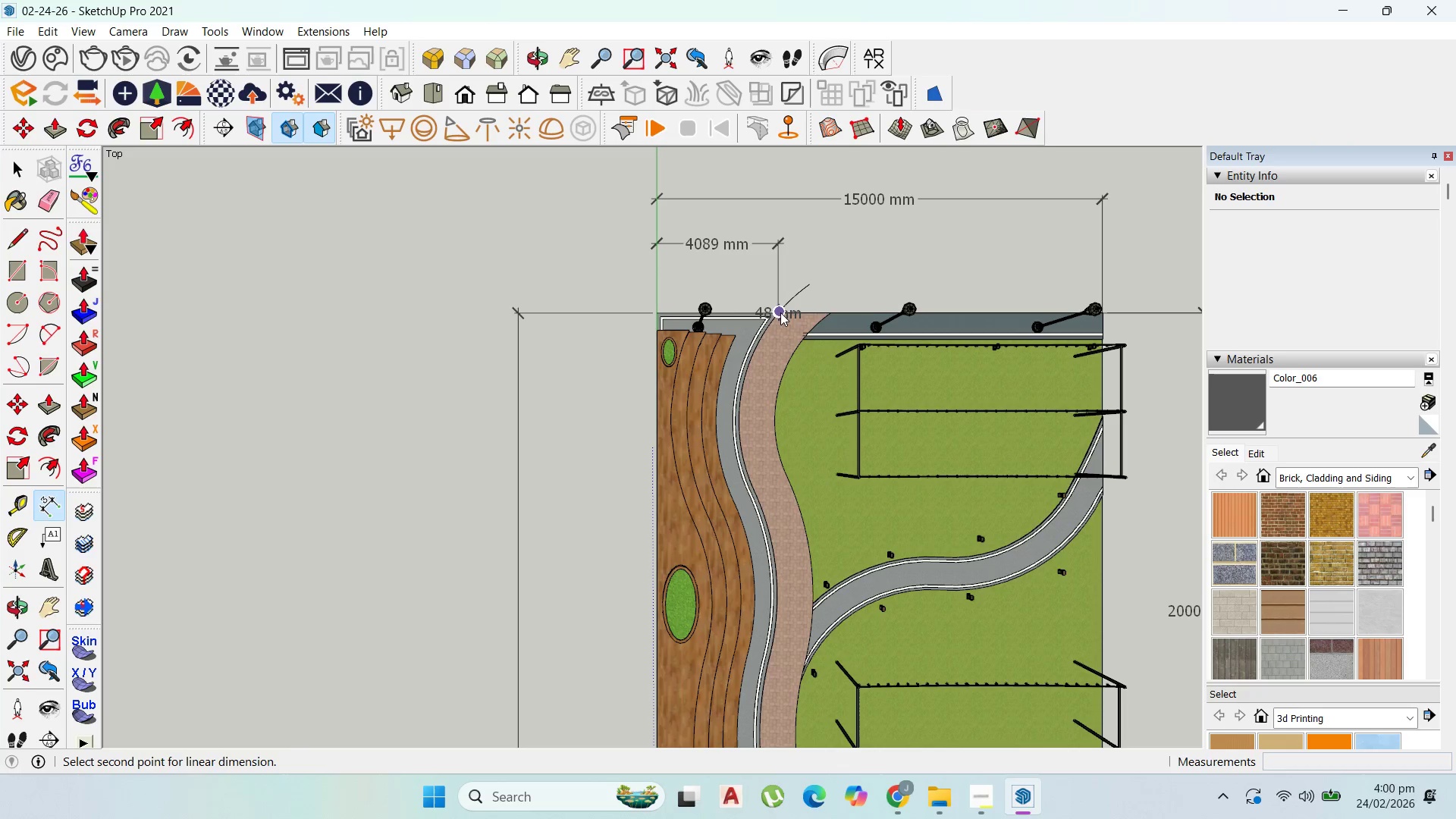 
key(Escape)
 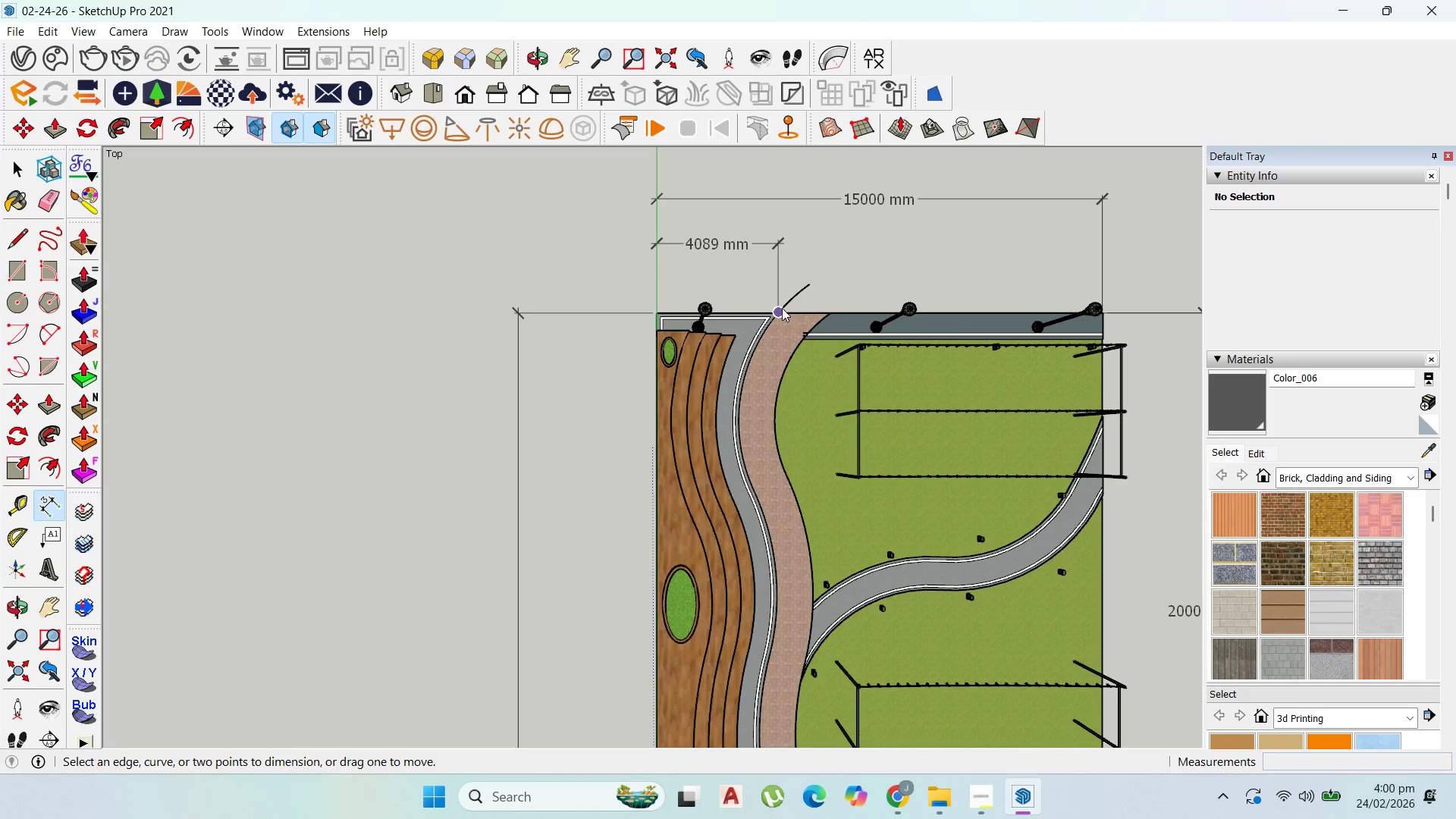 
left_click([782, 308])
 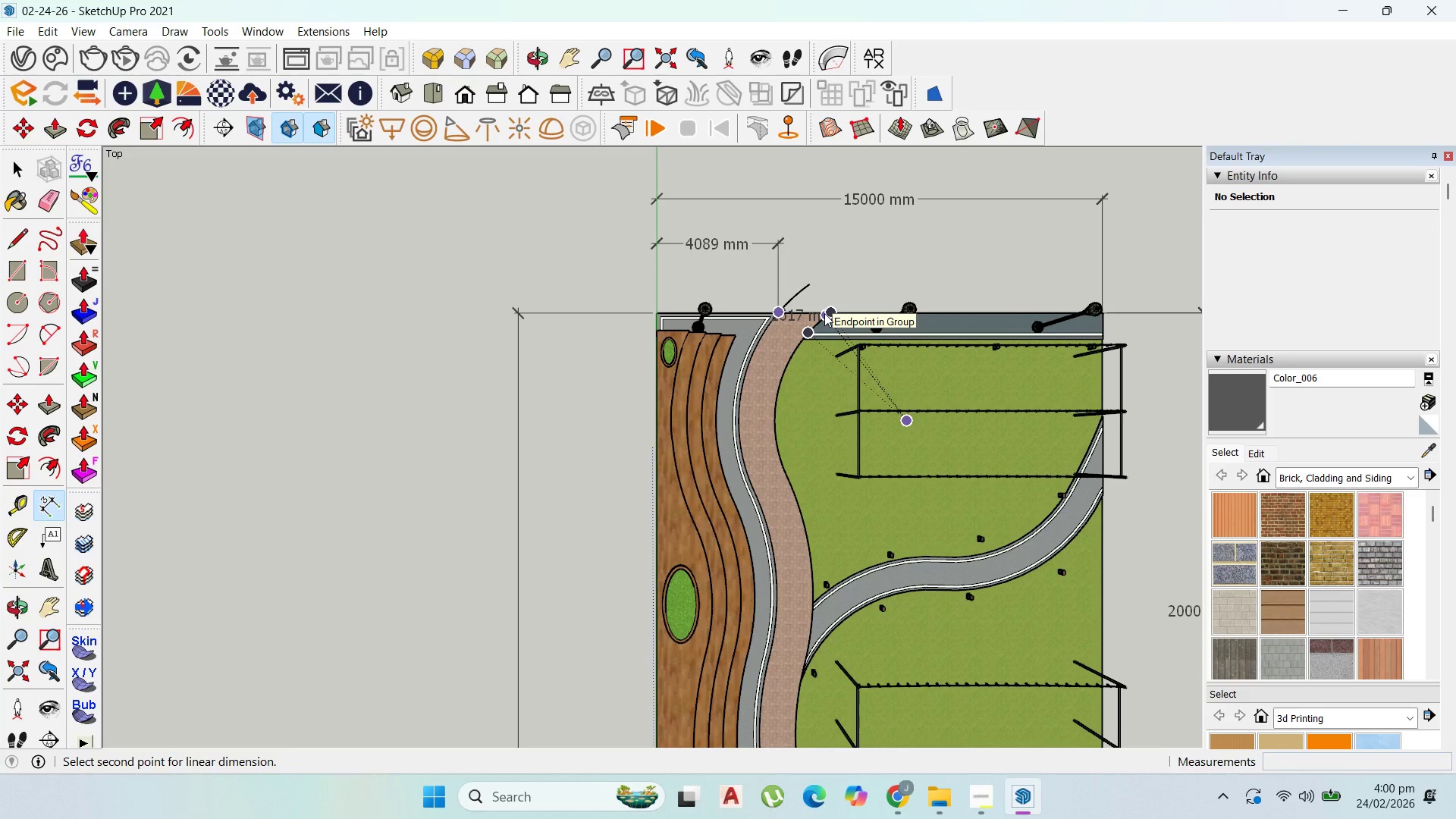 
wait(7.42)
 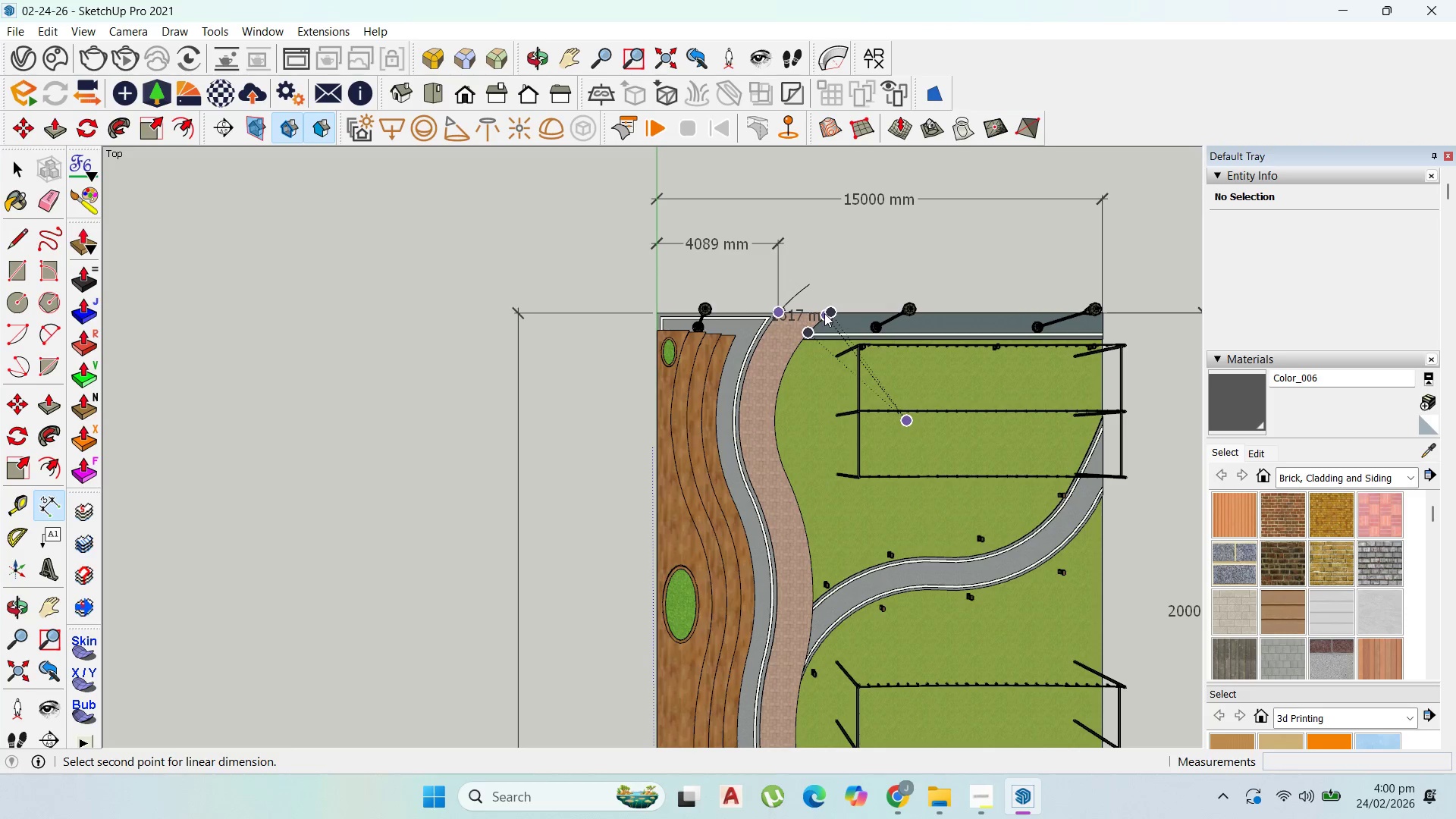 
left_click([826, 313])
 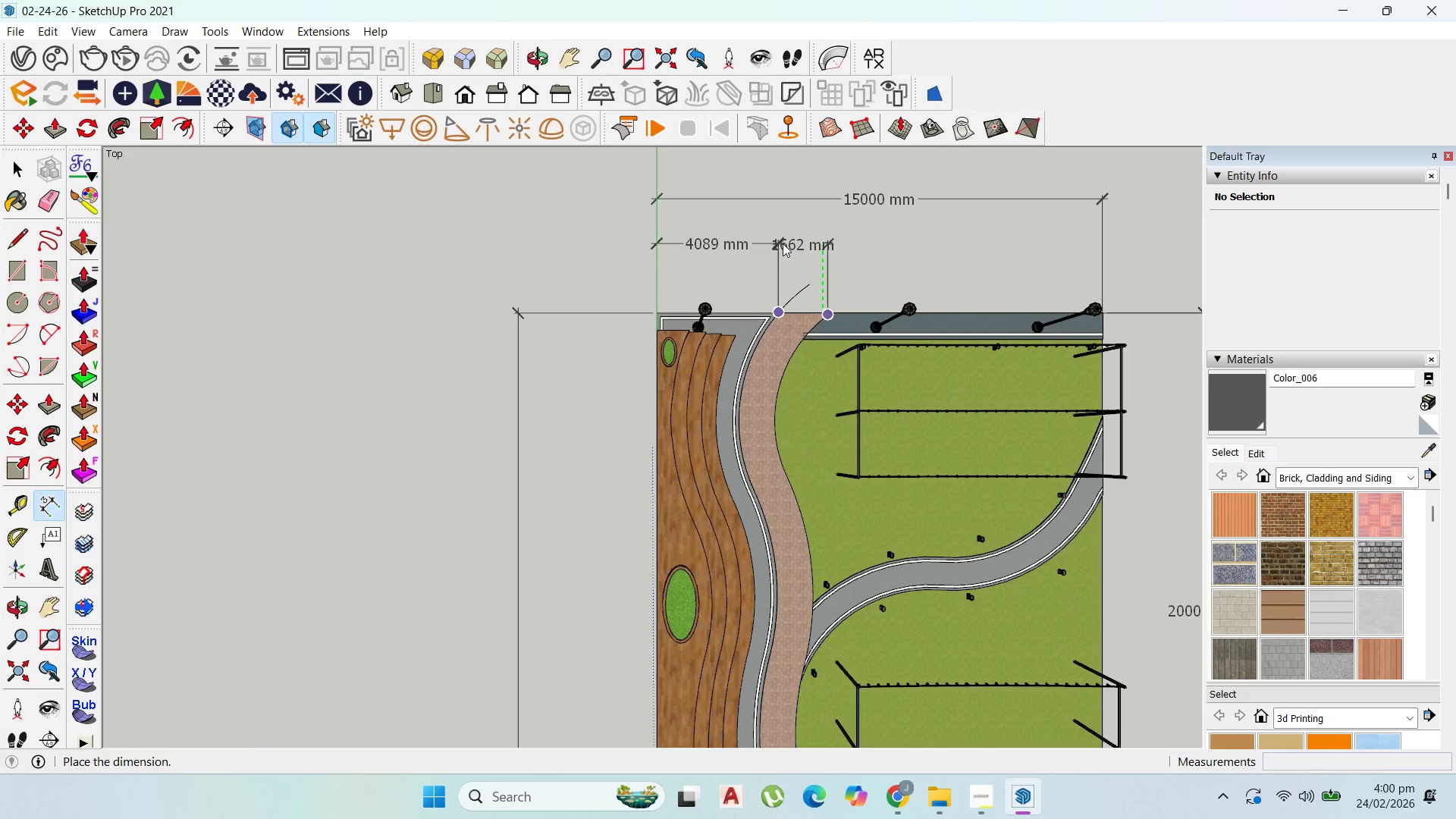 
left_click([780, 243])
 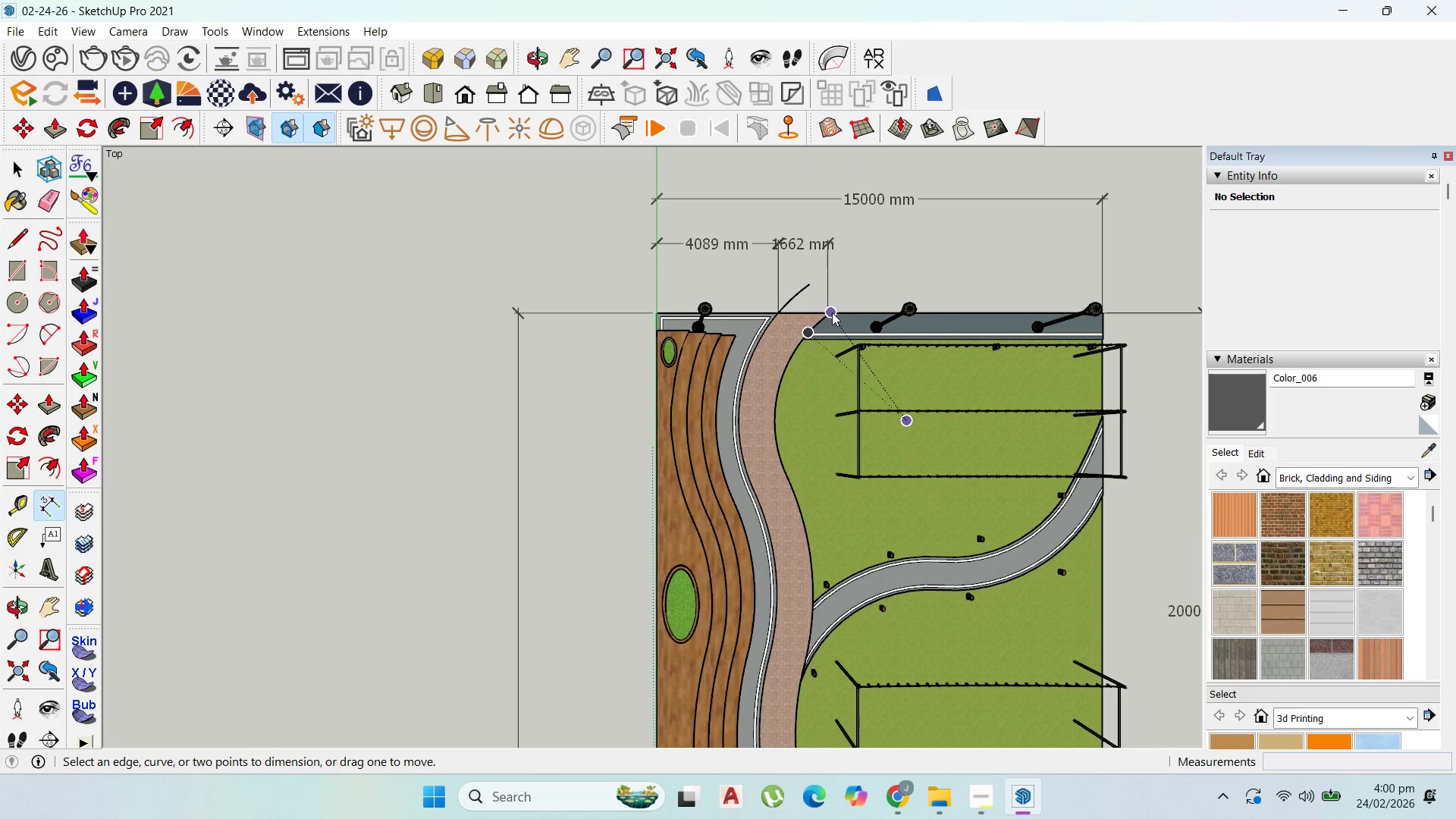 
left_click([832, 312])
 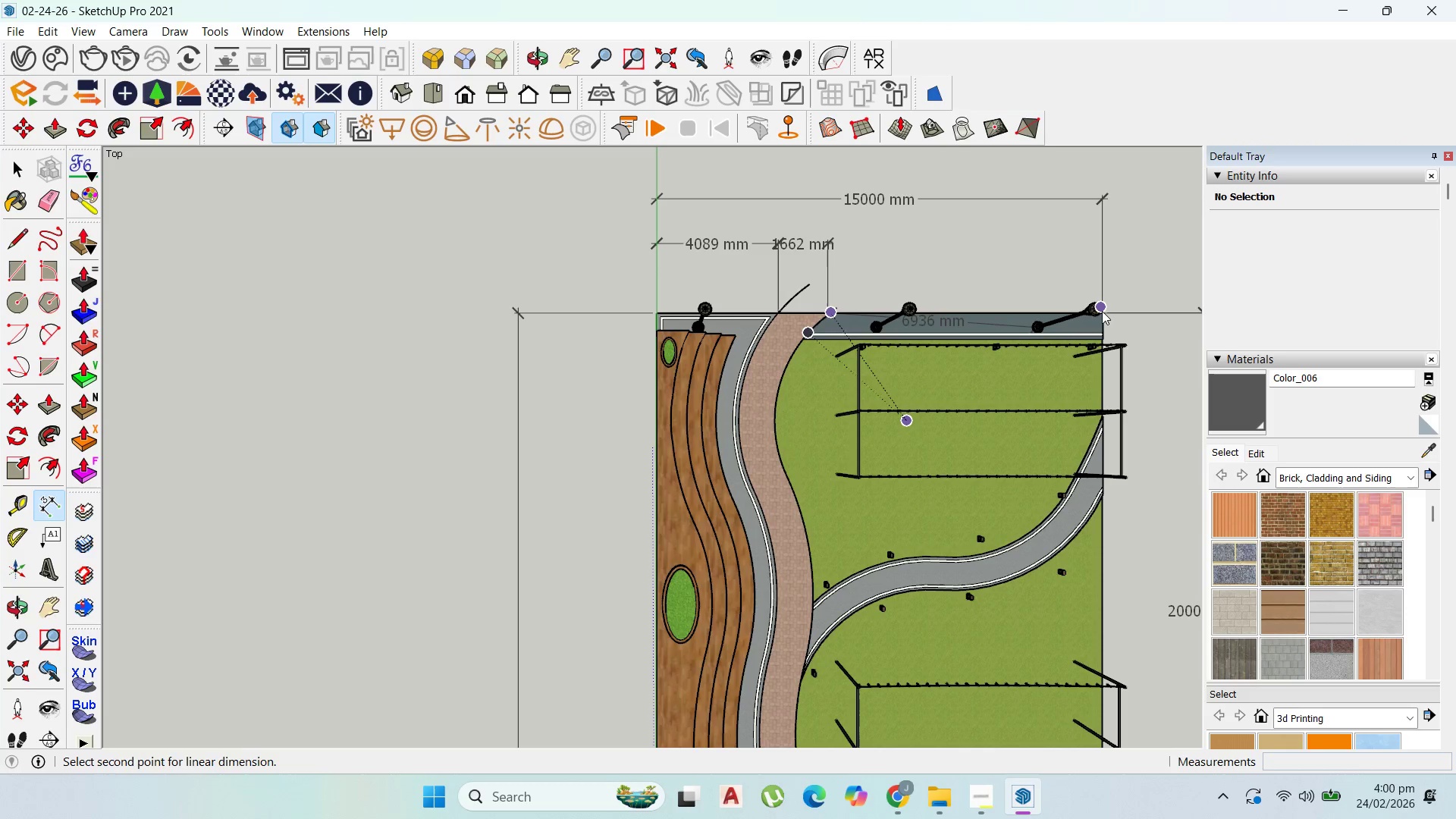 
scroll: coordinate [1104, 313], scroll_direction: up, amount: 18.0
 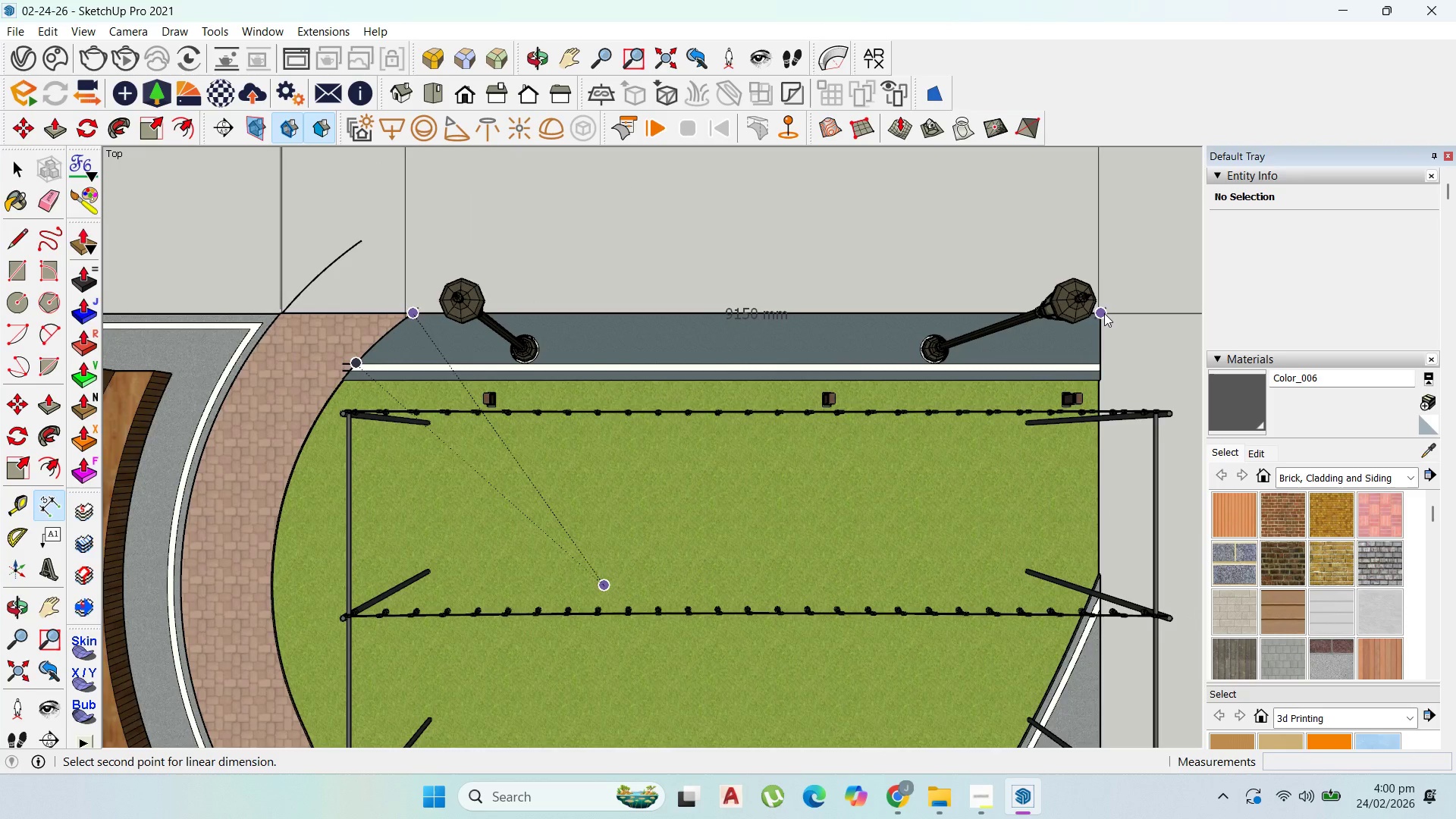 
left_click([1104, 313])
 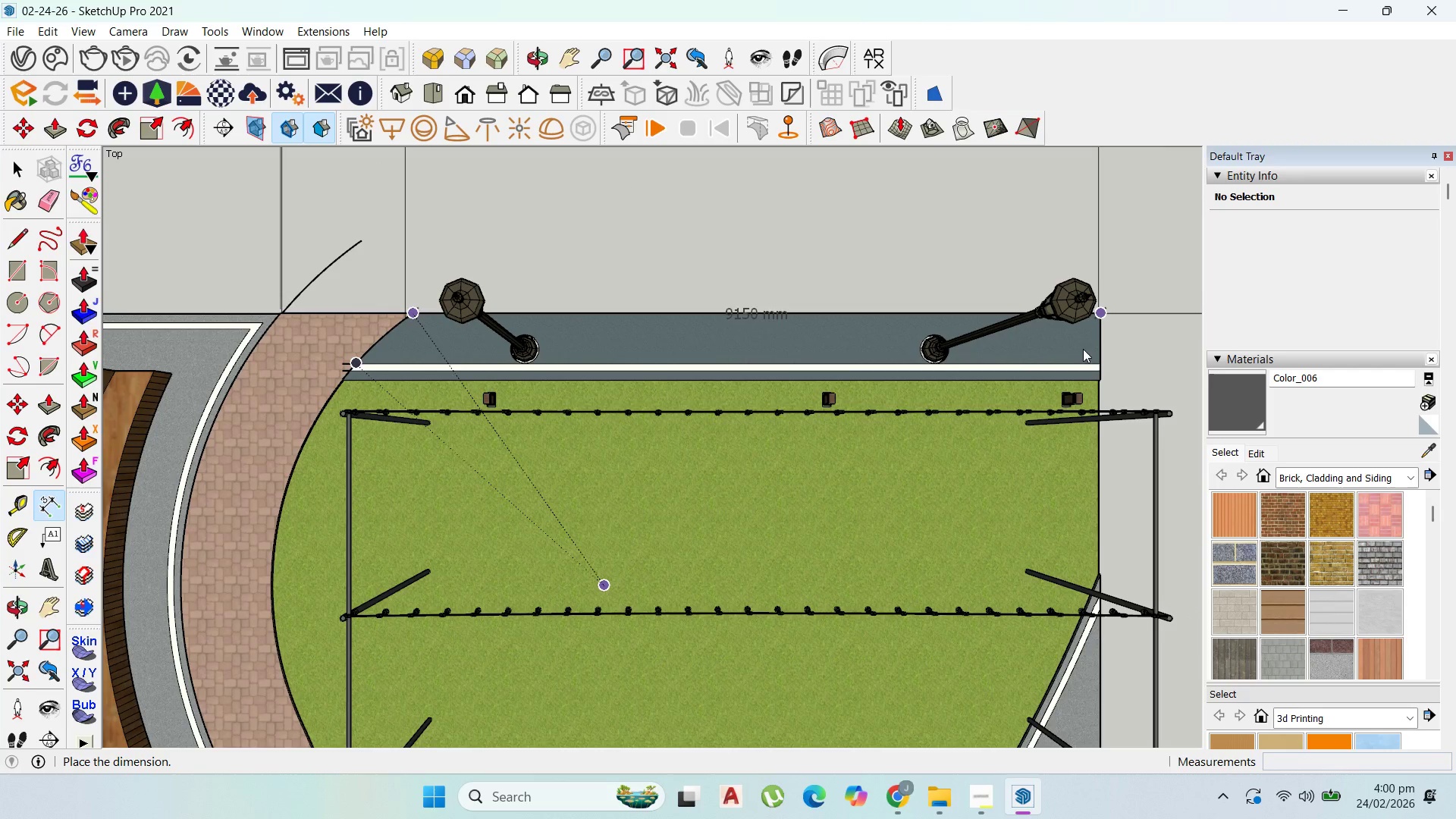 
scroll: coordinate [1049, 328], scroll_direction: down, amount: 5.0
 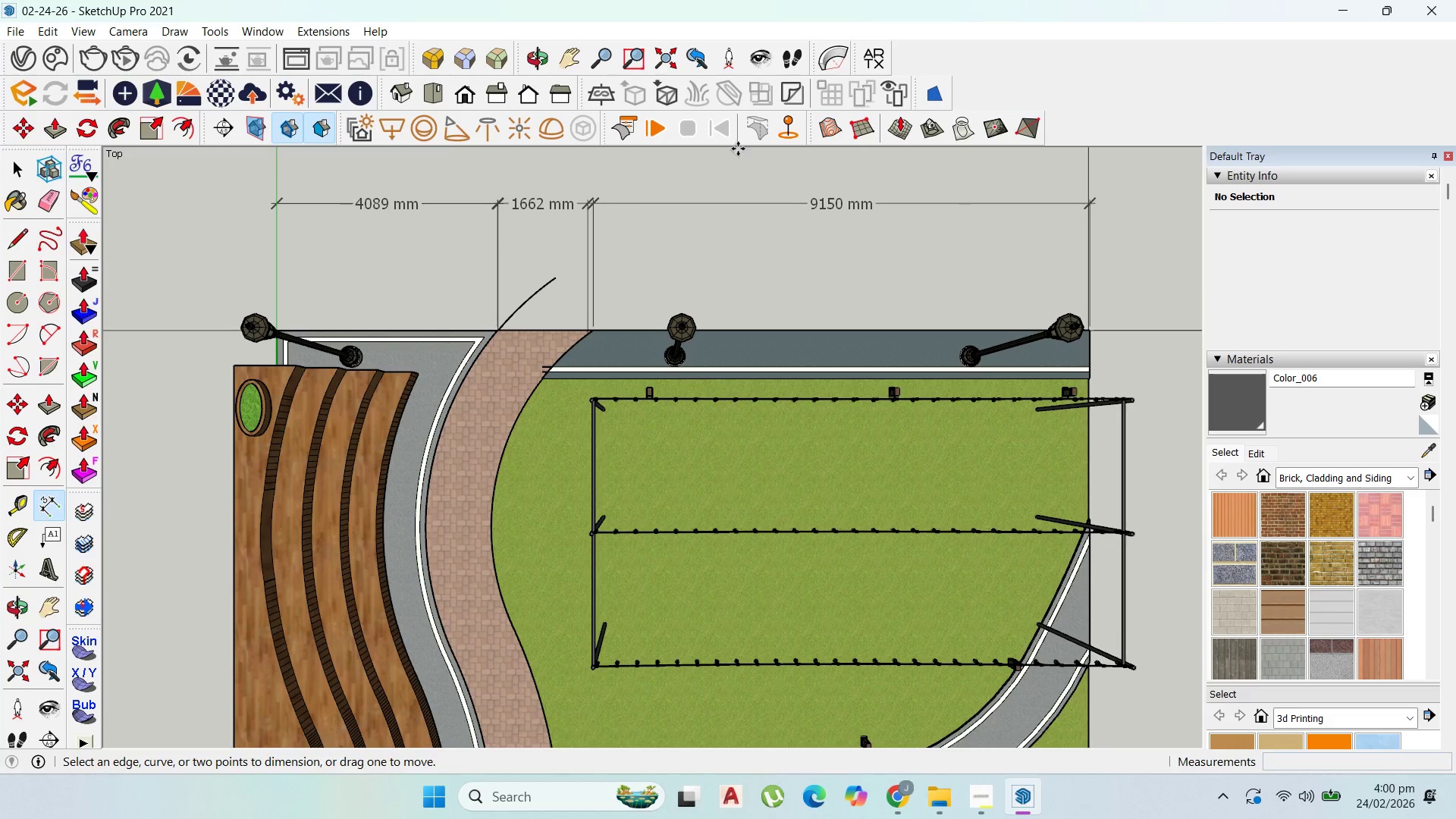 
scroll: coordinate [1124, 259], scroll_direction: up, amount: 6.0
 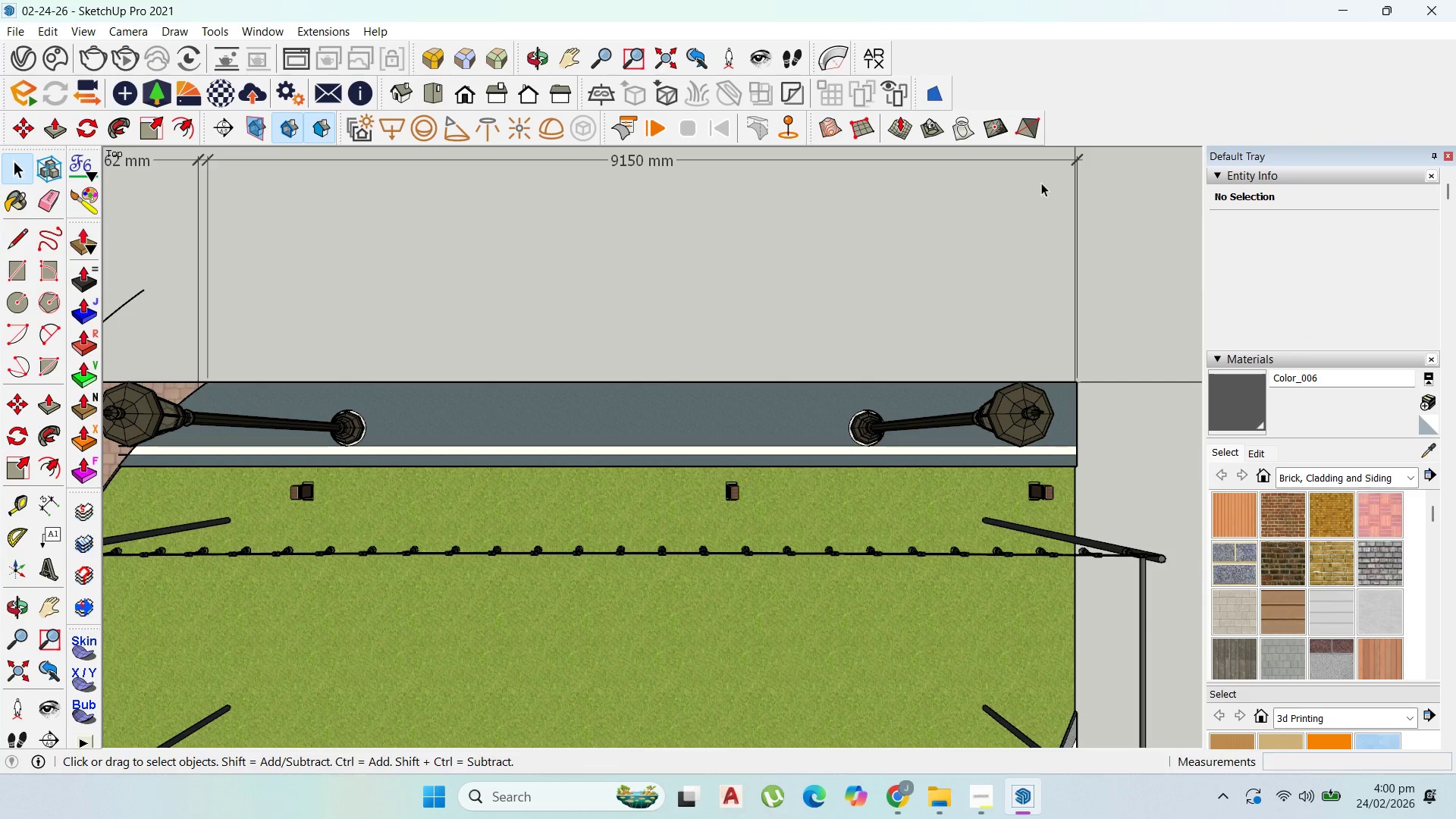 
left_click_drag(start_coordinate=[1026, 170], to_coordinate=[1018, 162])
 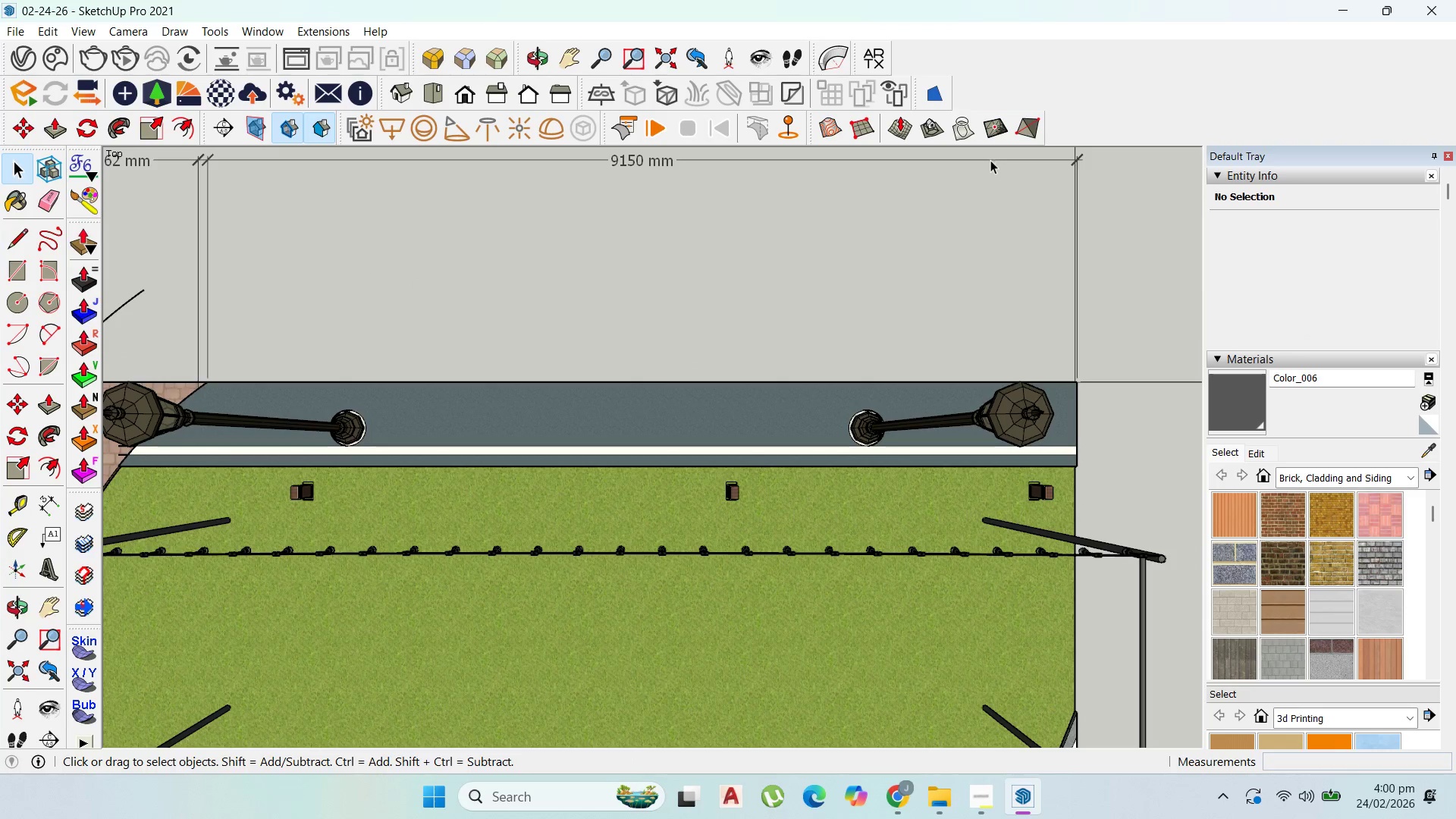 
double_click([990, 160])
 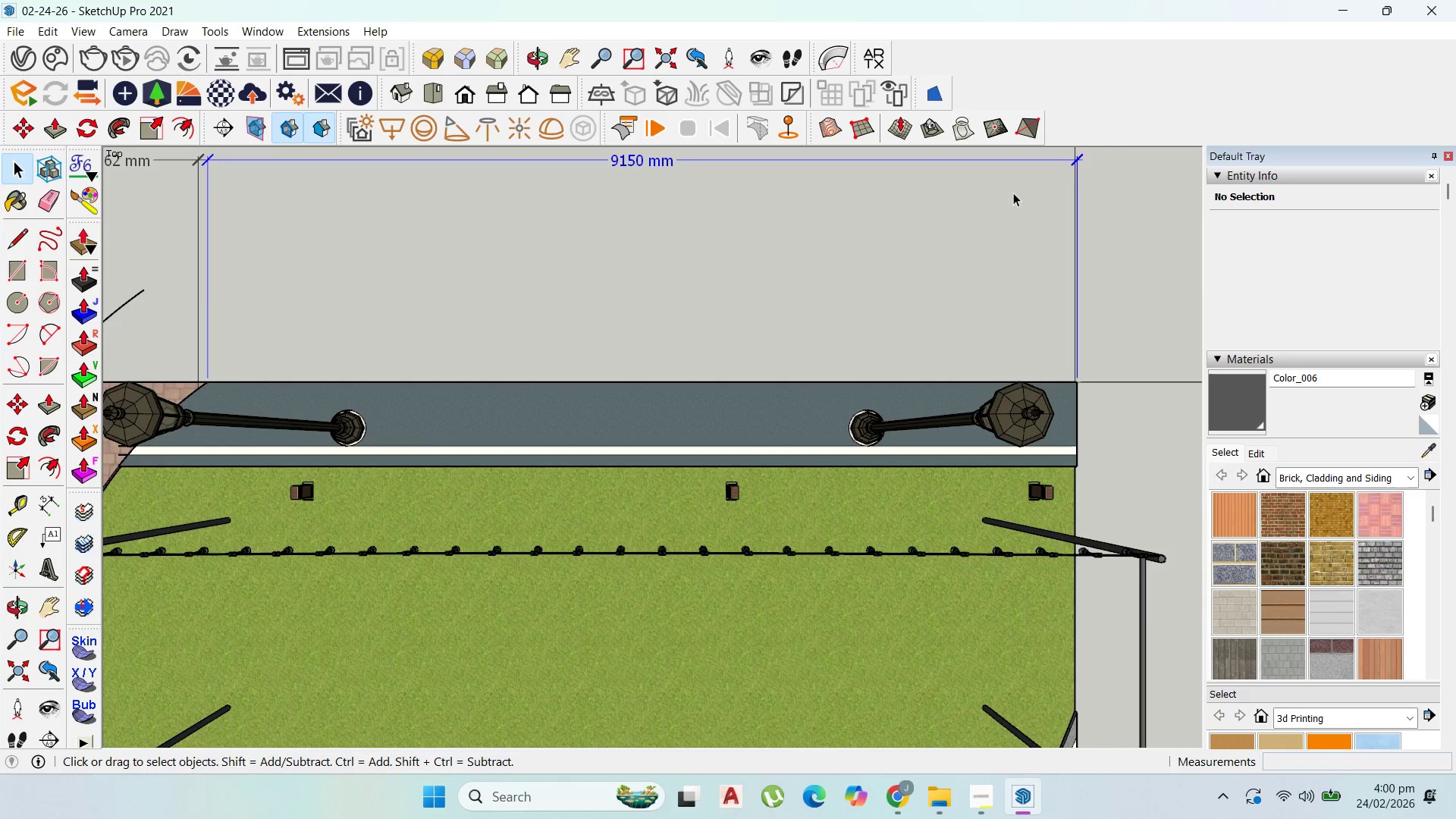 
scroll: coordinate [1113, 391], scroll_direction: down, amount: 14.0
 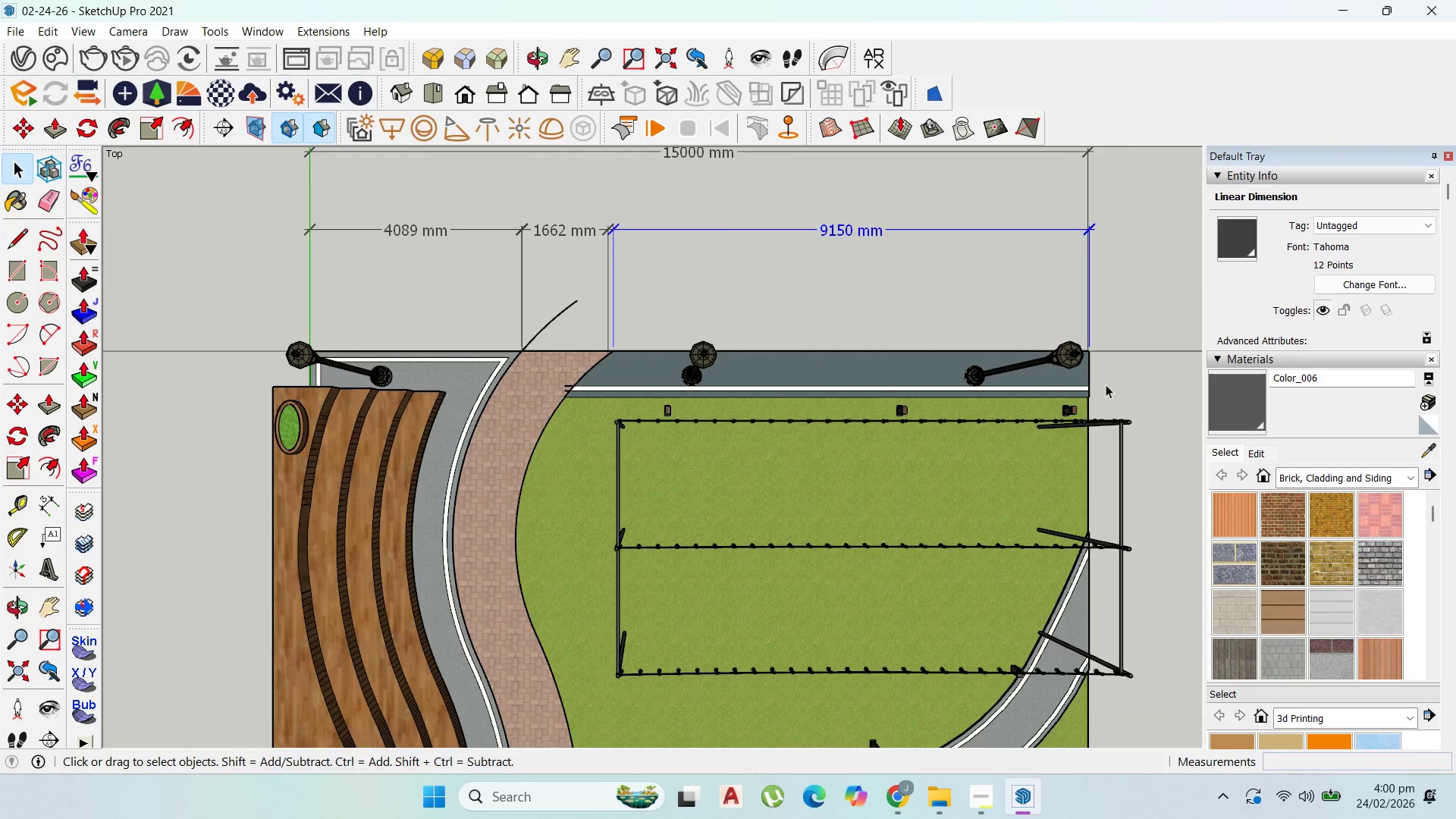 
key(Delete)
 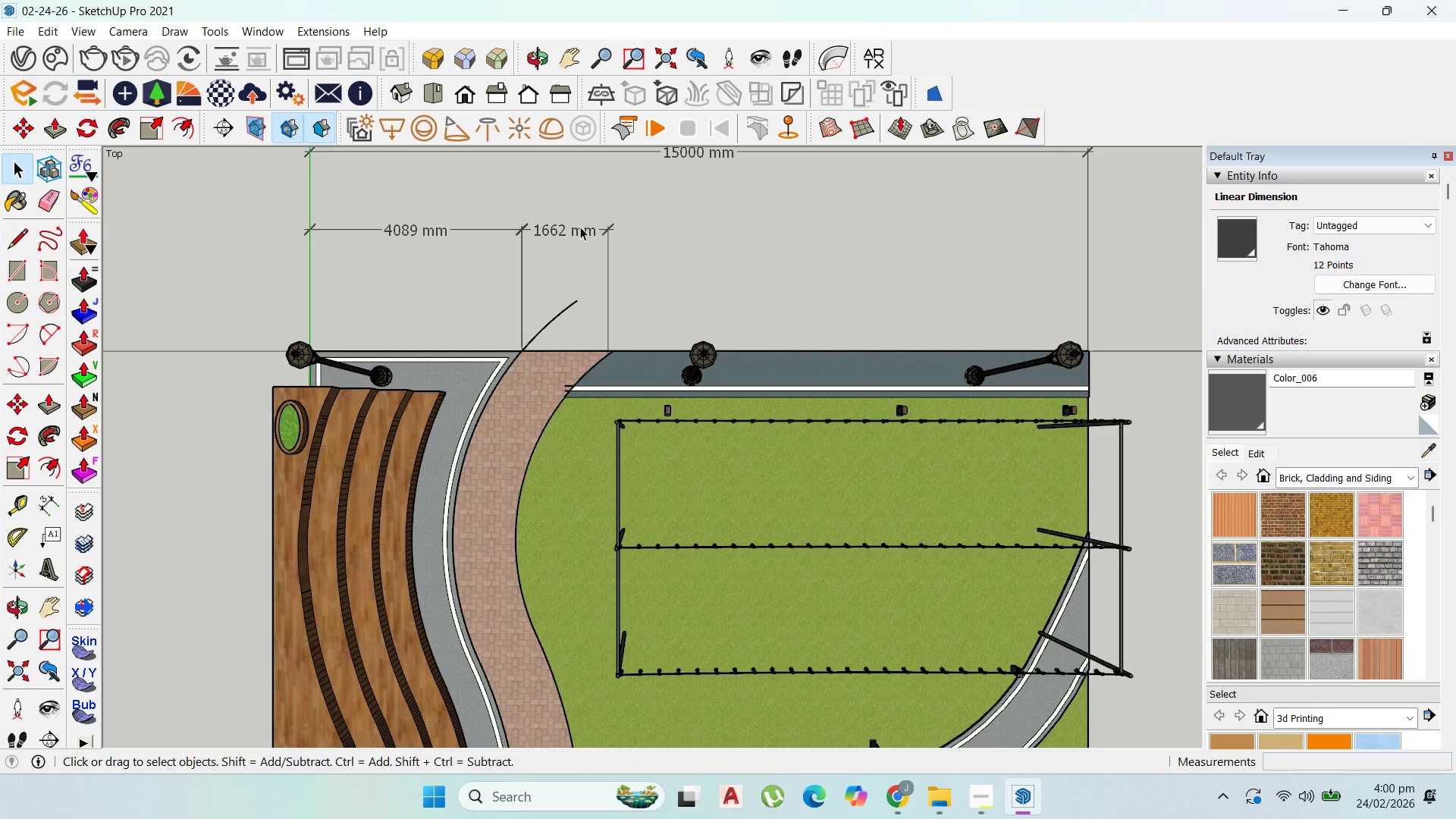 
left_click([582, 229])
 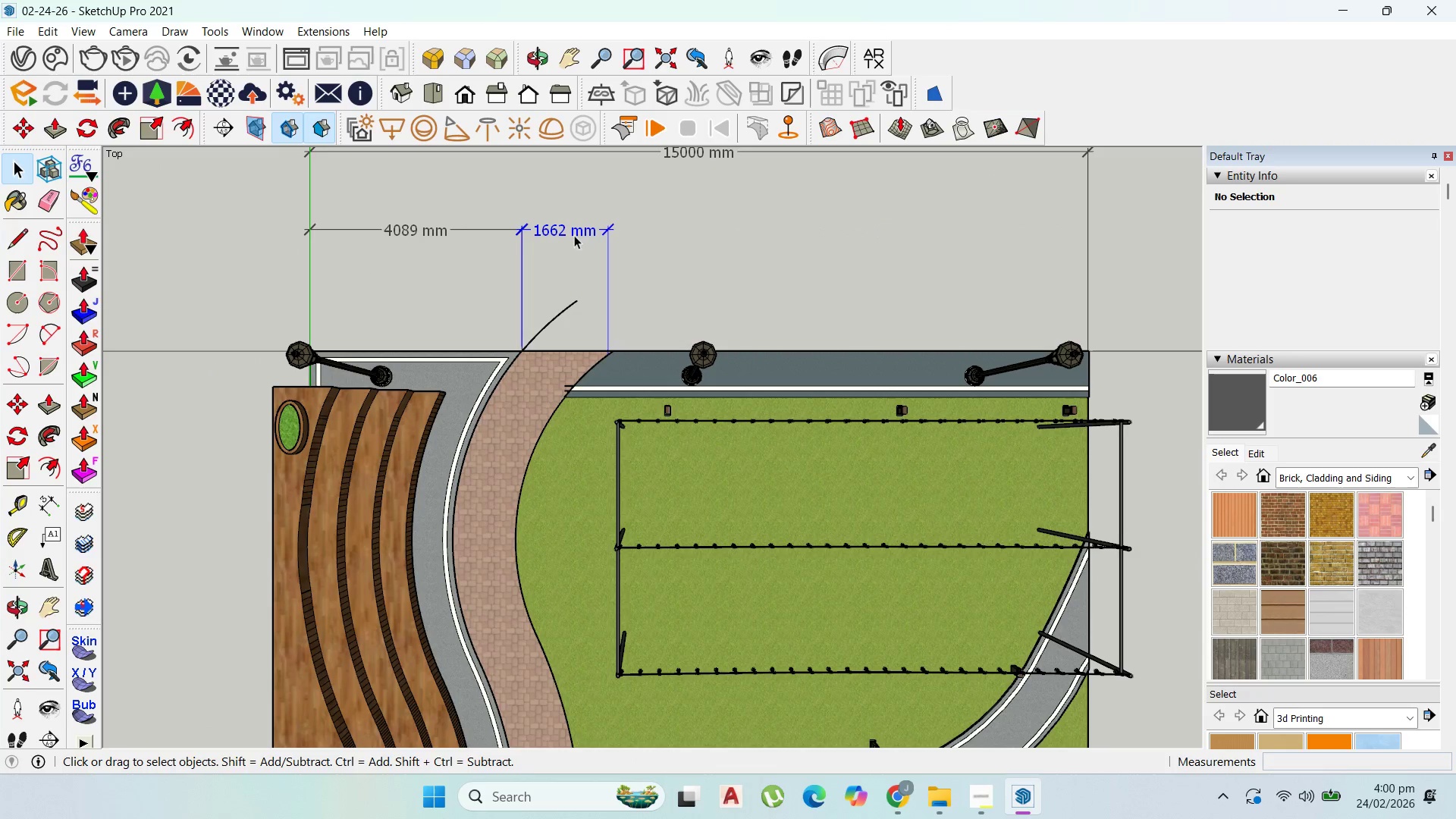 
scroll: coordinate [623, 341], scroll_direction: up, amount: 8.0
 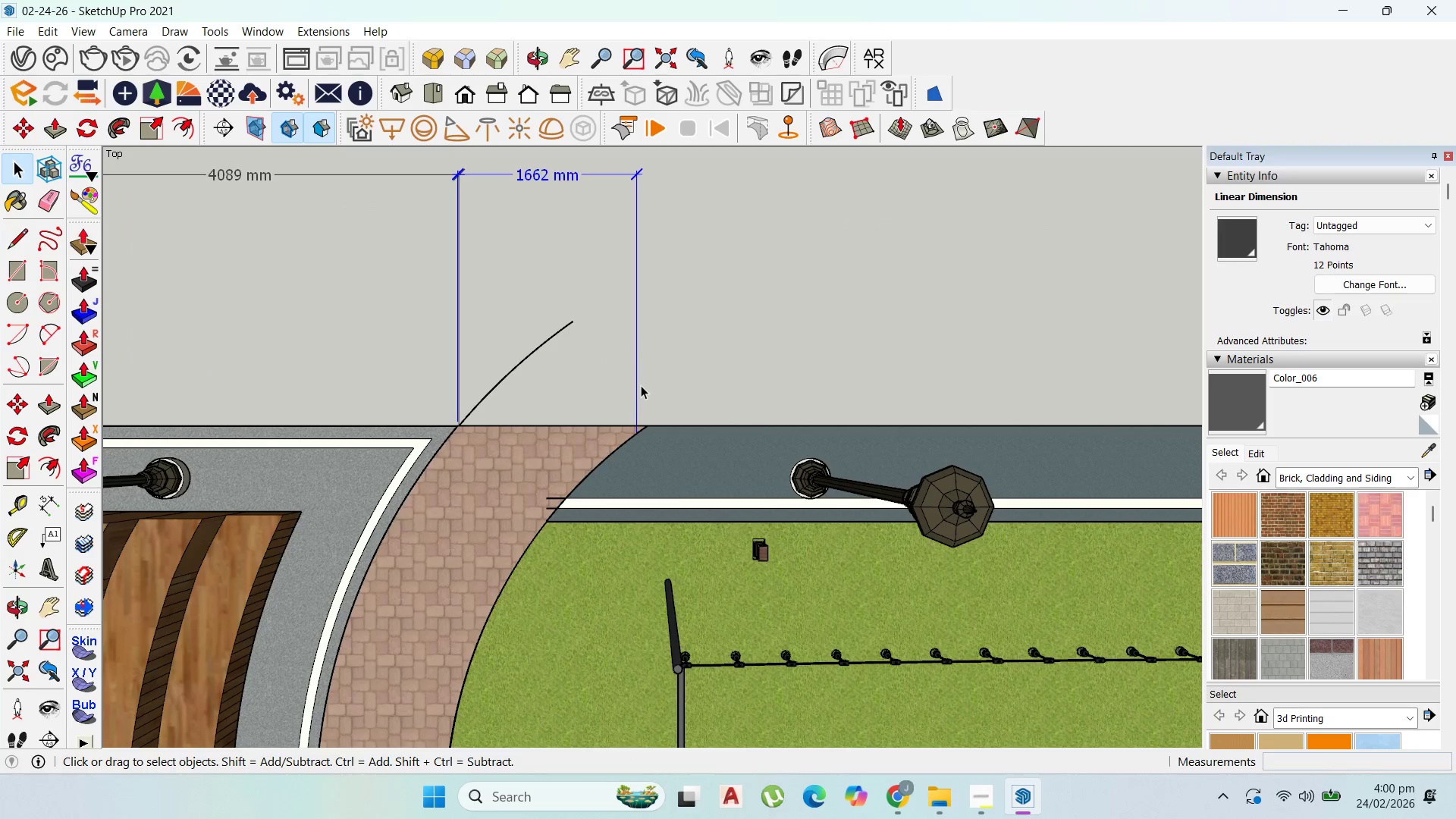 
key(Delete)
 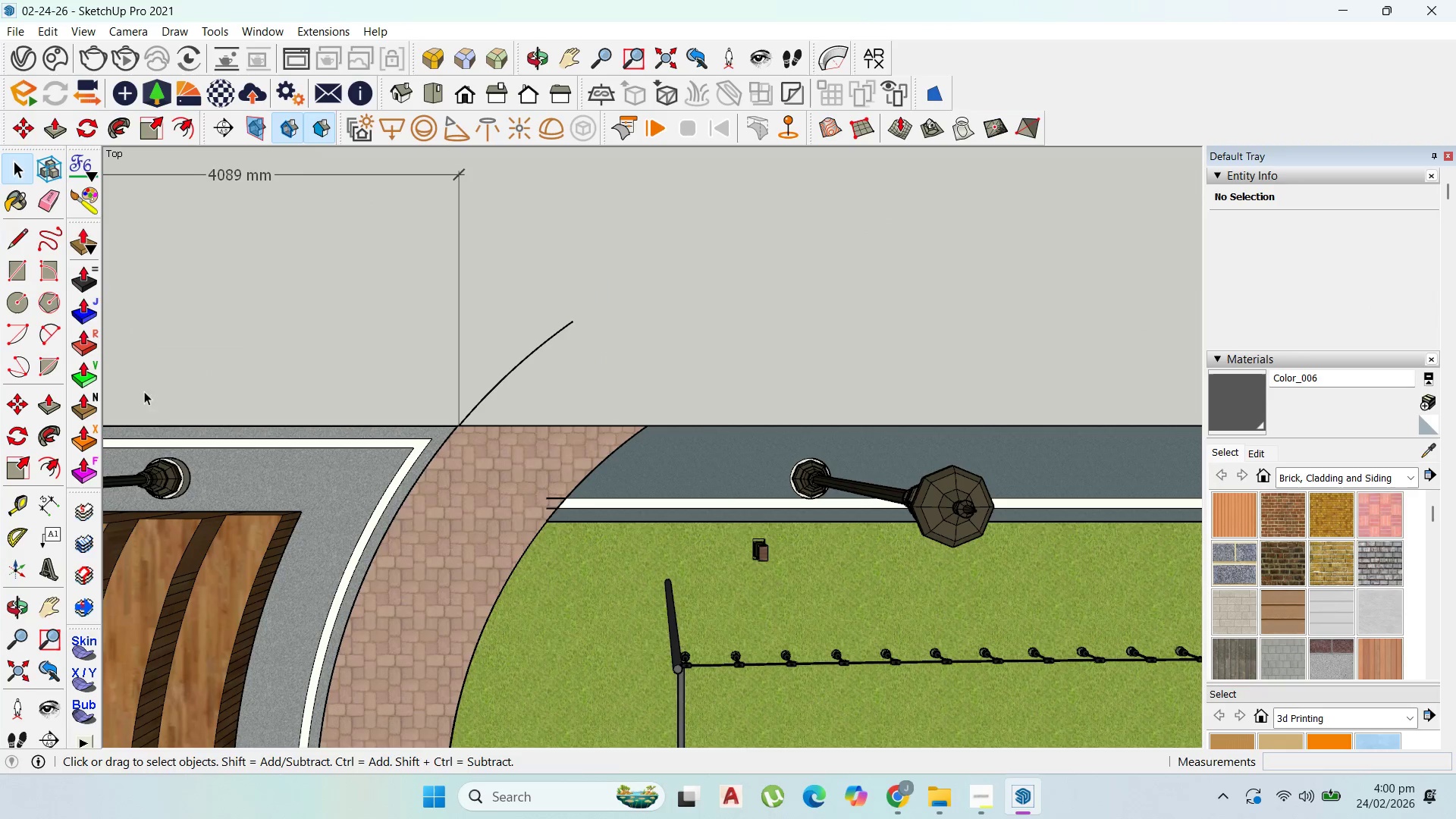 
scroll: coordinate [487, 416], scroll_direction: up, amount: 8.0
 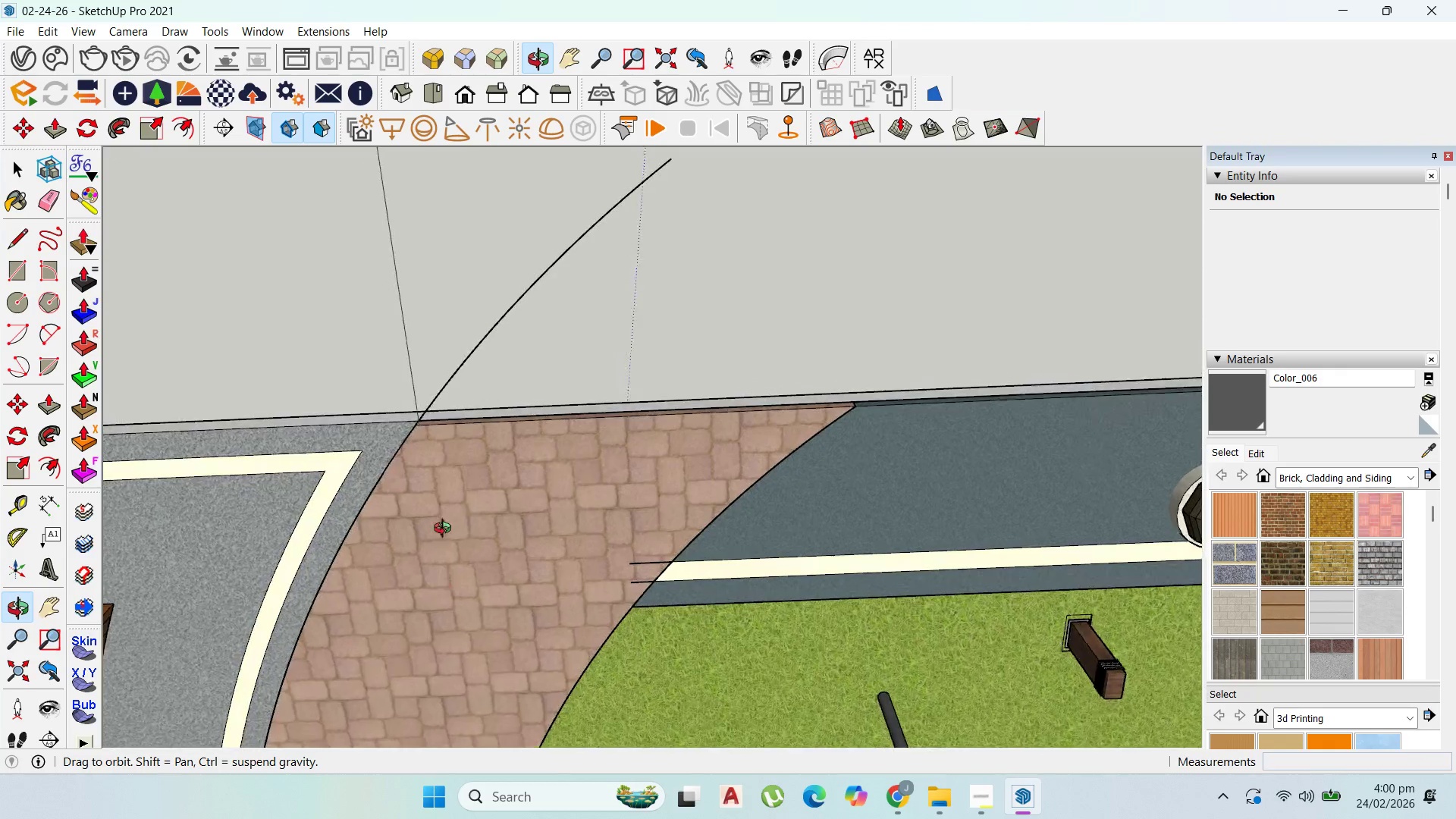 
scroll: coordinate [629, 514], scroll_direction: down, amount: 12.0
 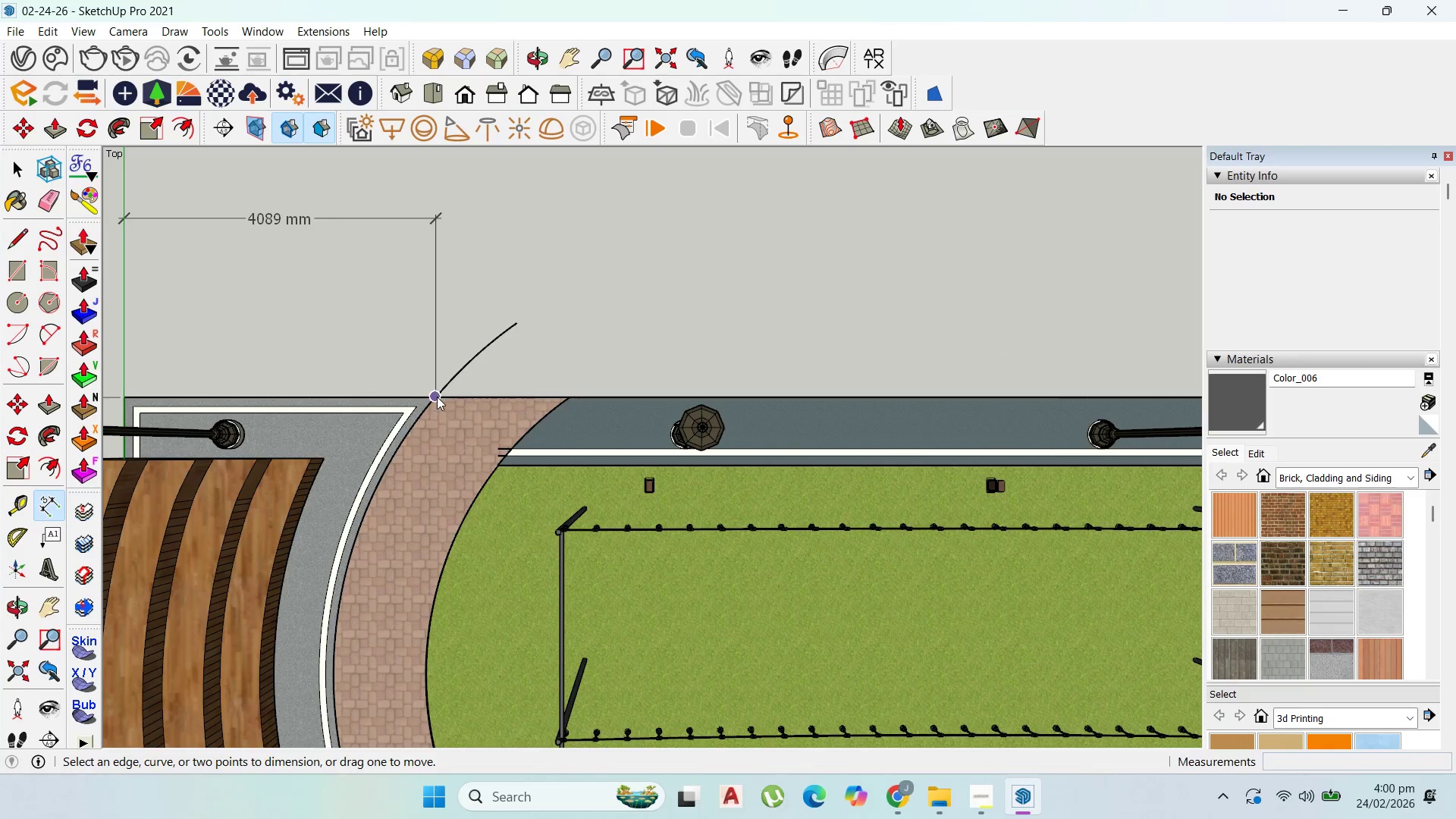 
left_click([443, 397])
 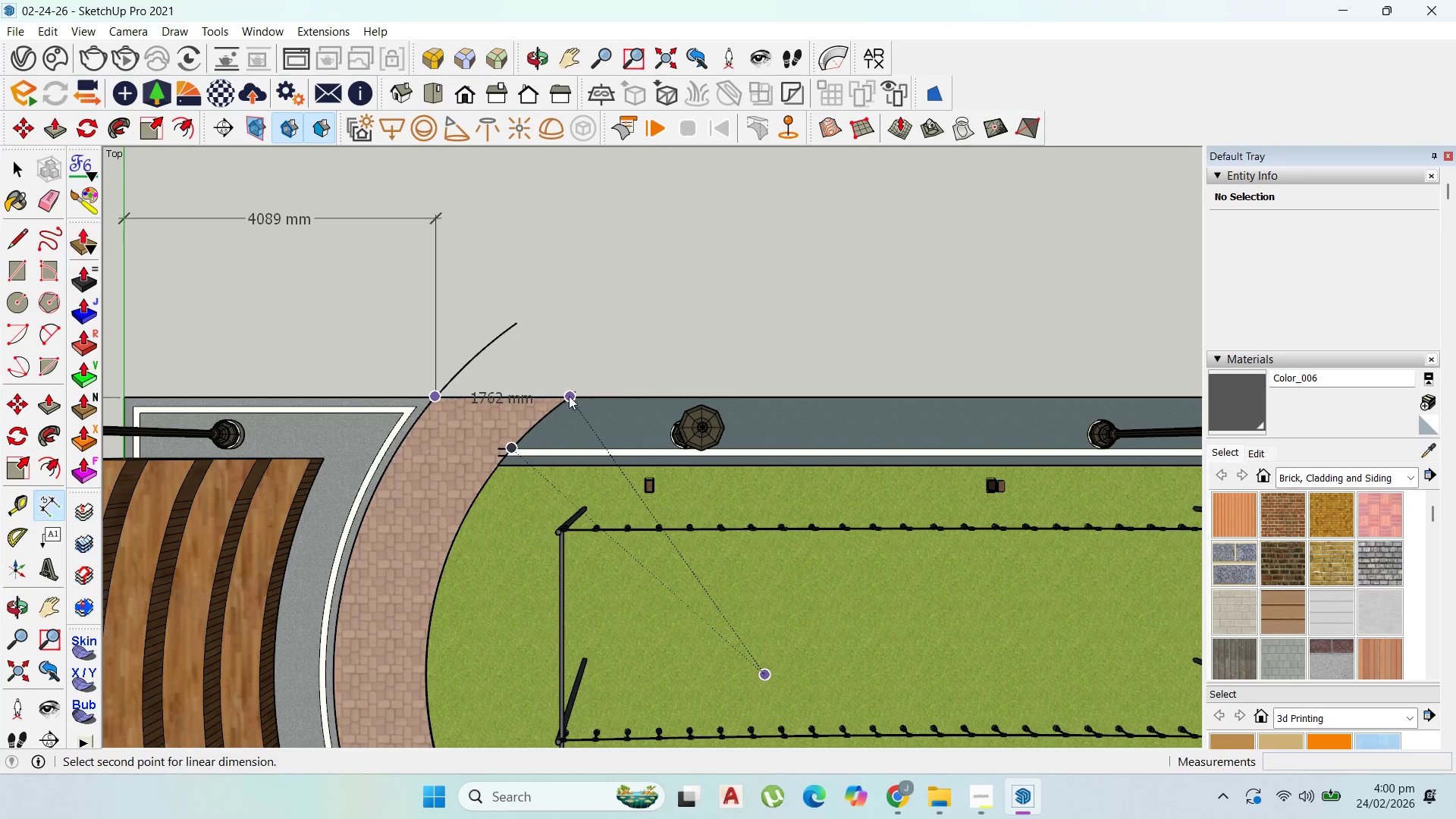 
left_click([567, 395])
 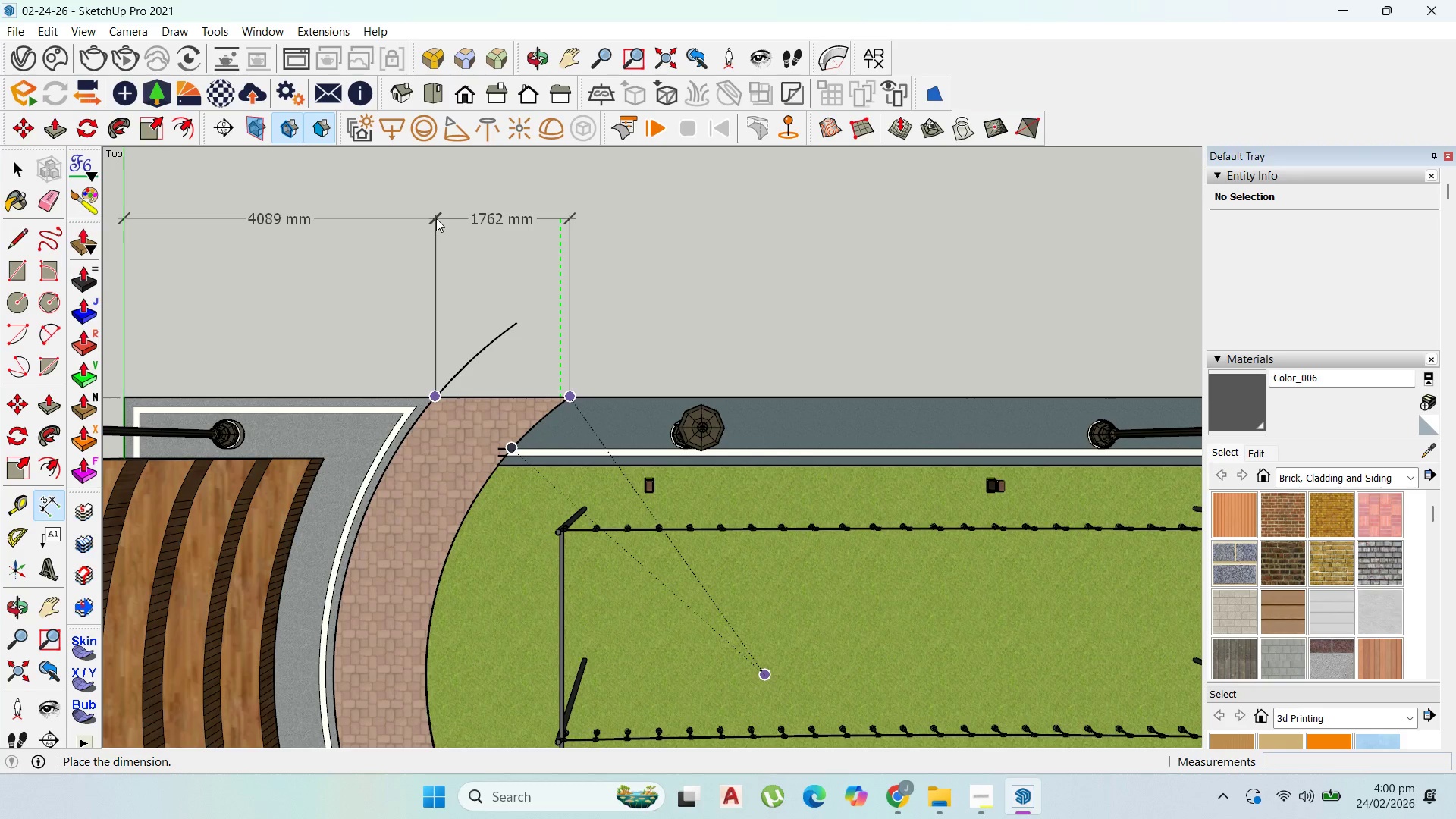 
left_click([436, 219])
 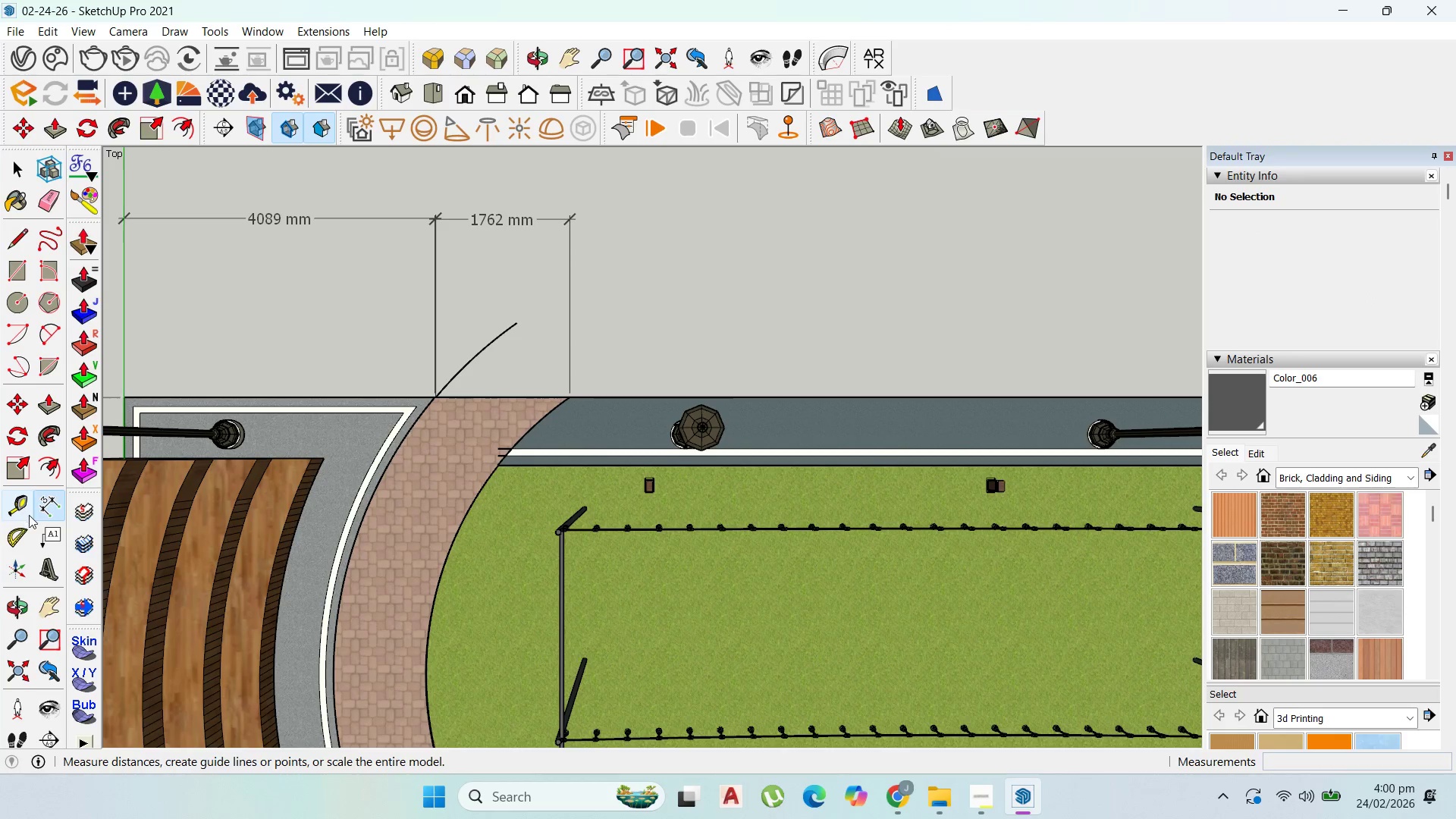 
left_click([54, 501])
 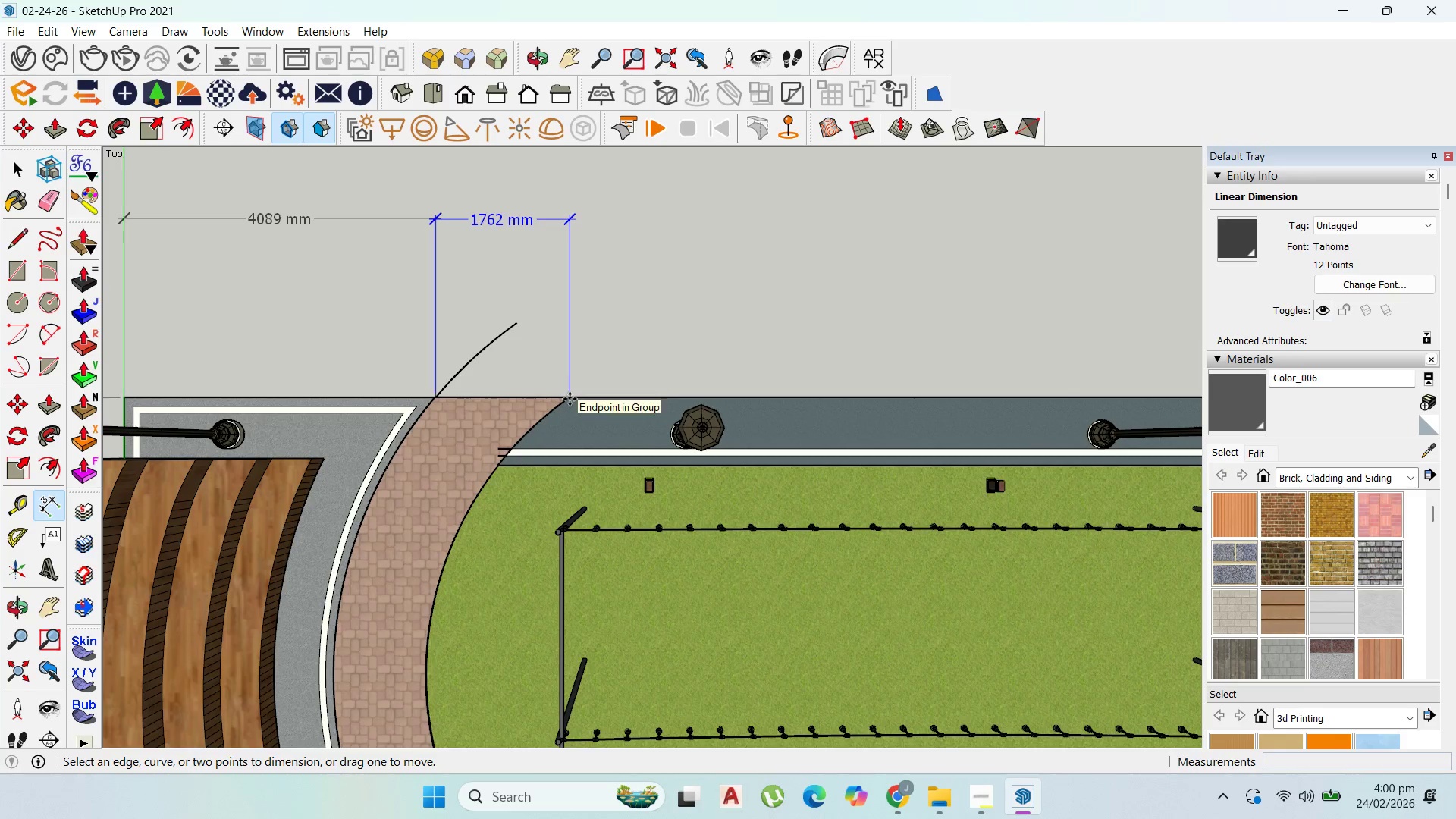 
left_click([566, 401])
 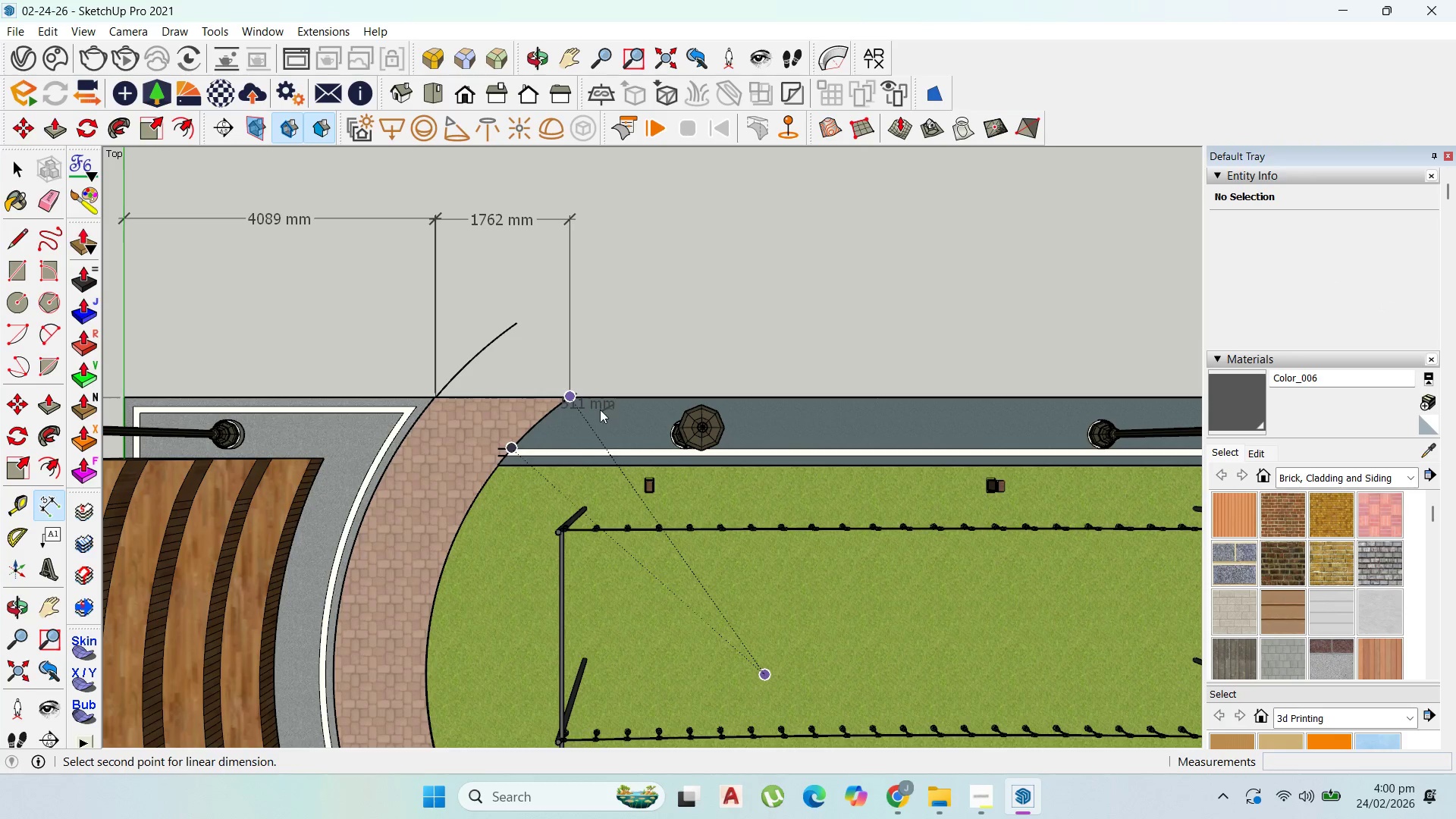 
scroll: coordinate [464, 400], scroll_direction: down, amount: 9.0
 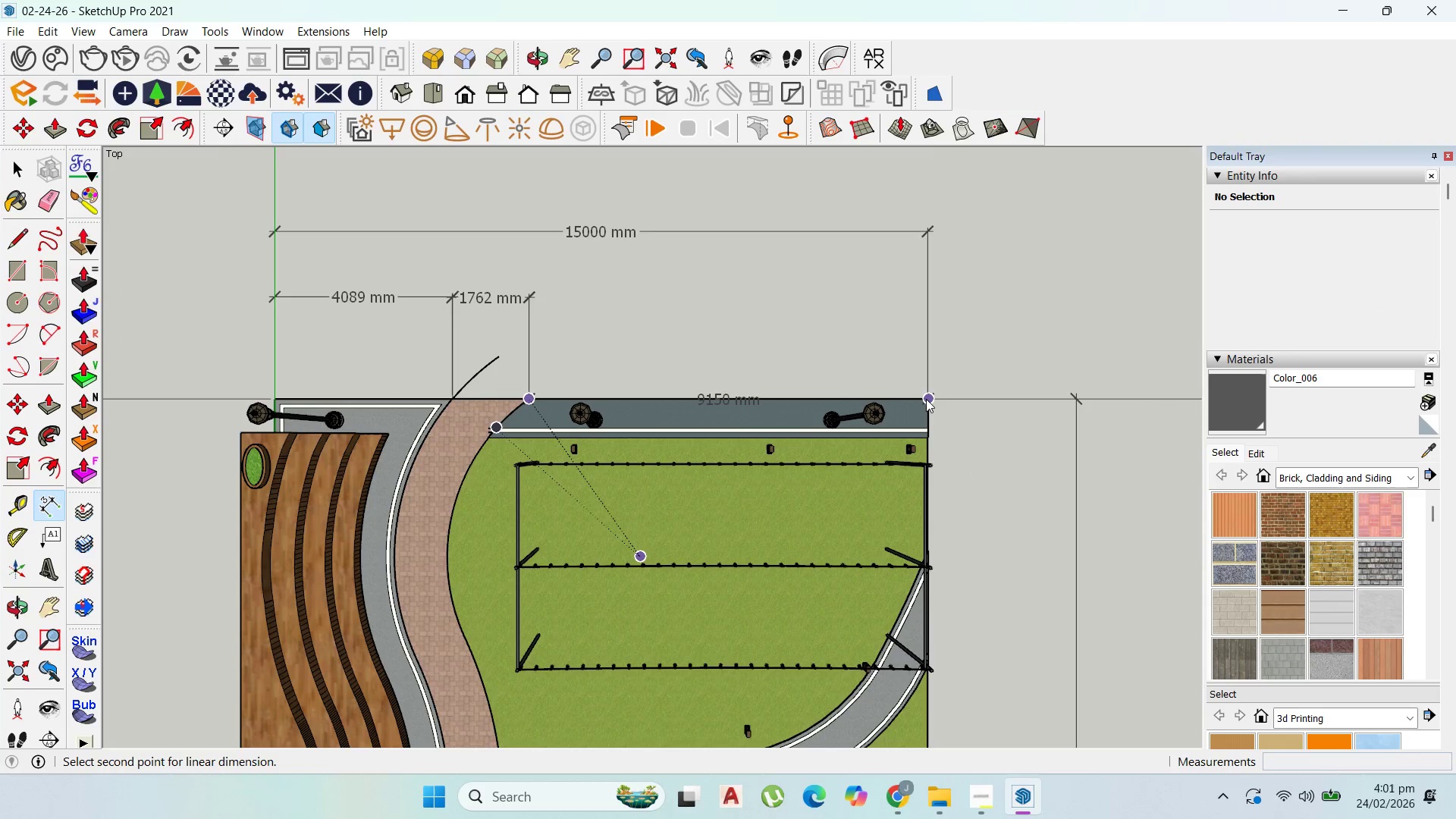 
left_click([926, 399])
 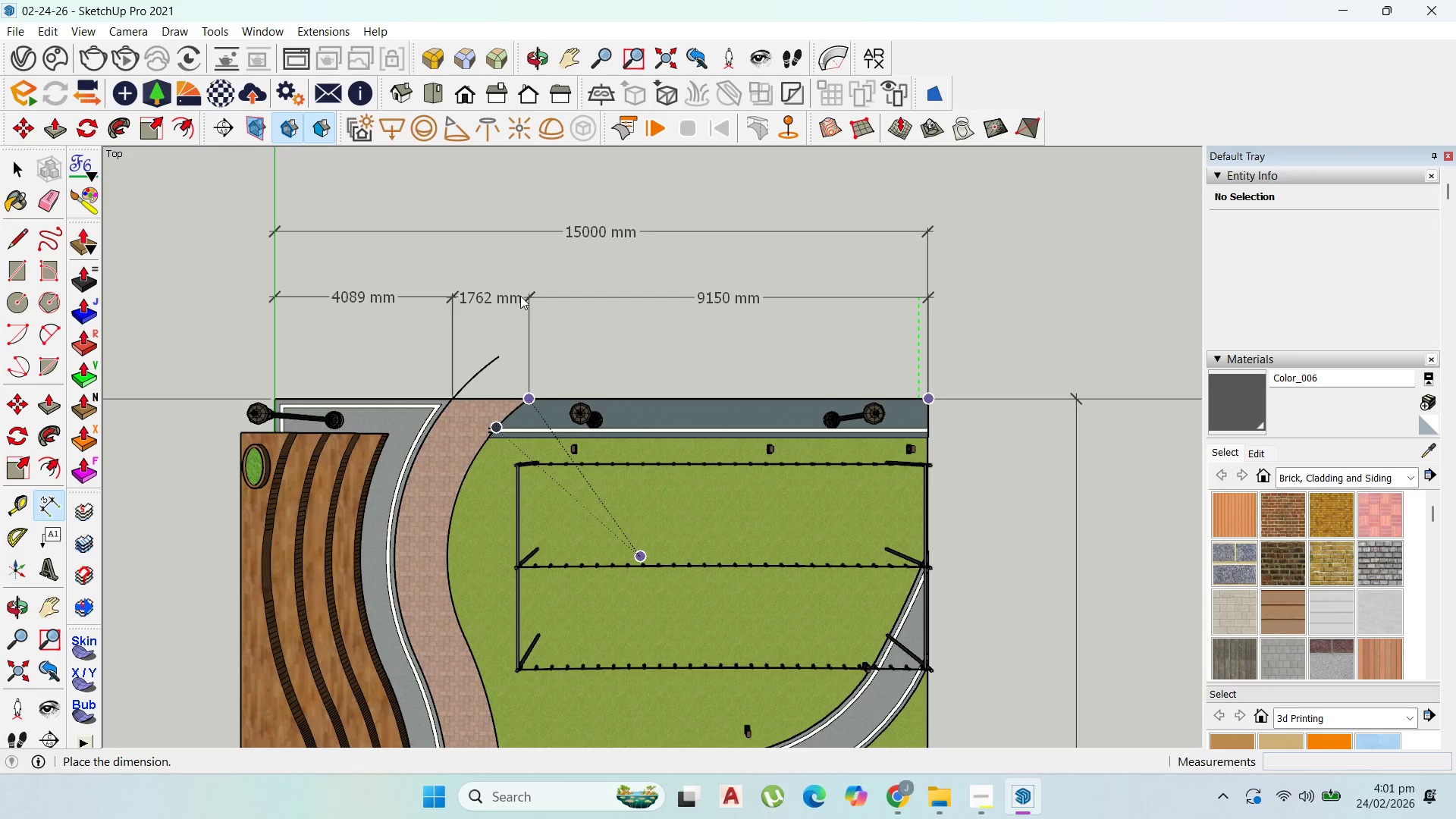 
left_click([522, 295])
 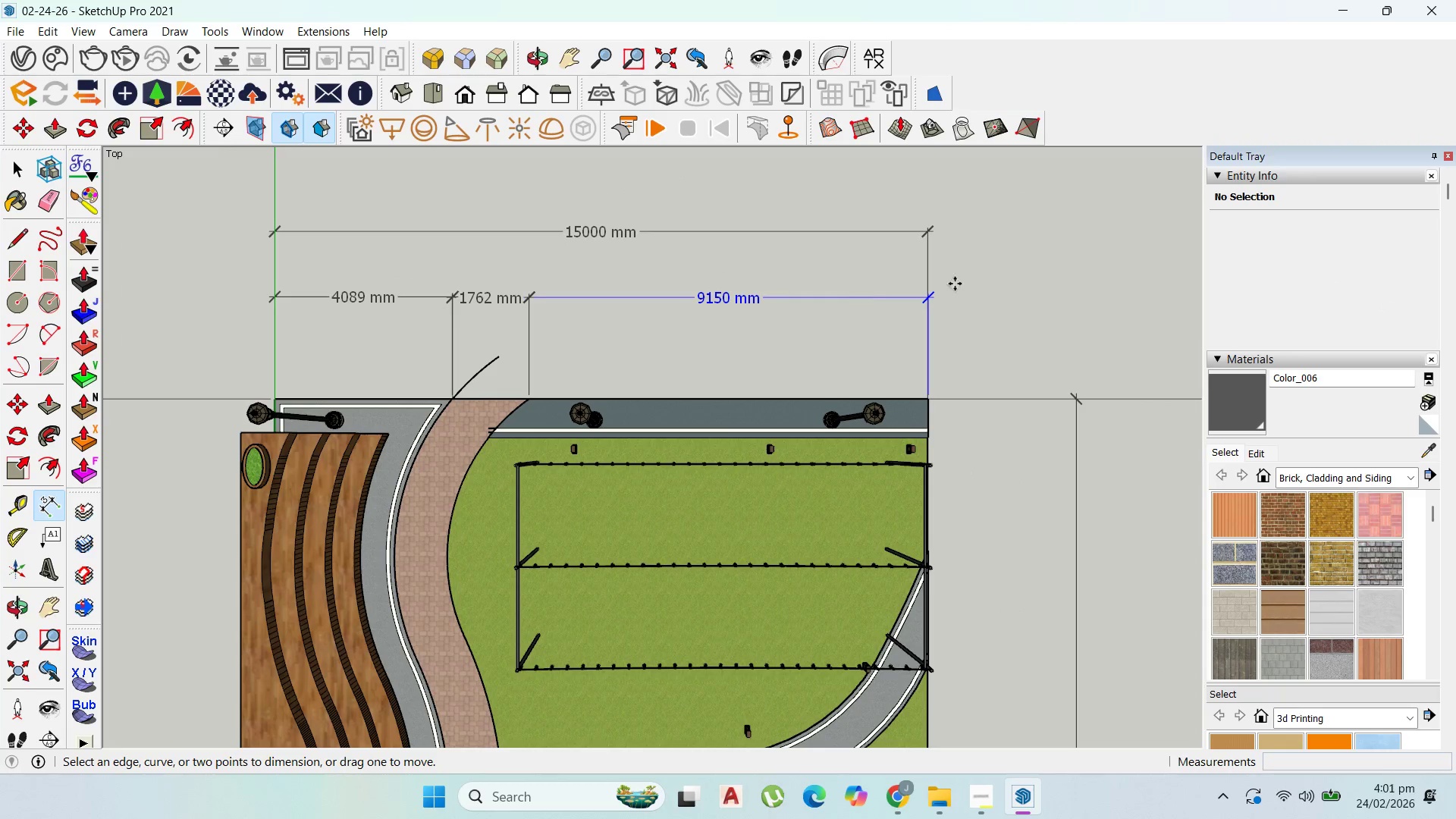 
scroll: coordinate [936, 264], scroll_direction: down, amount: 37.0
 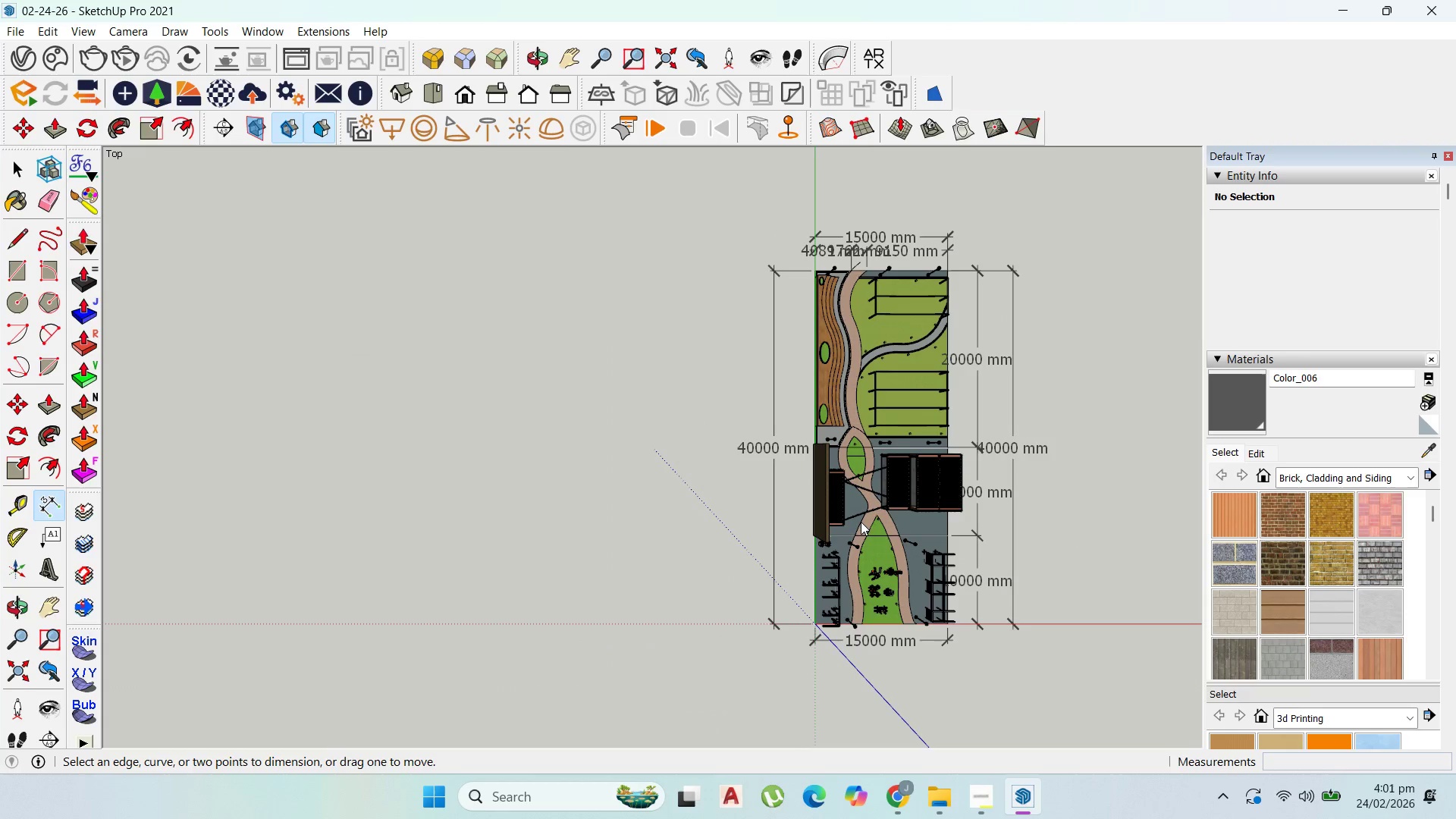 
scroll: coordinate [802, 648], scroll_direction: up, amount: 12.0
 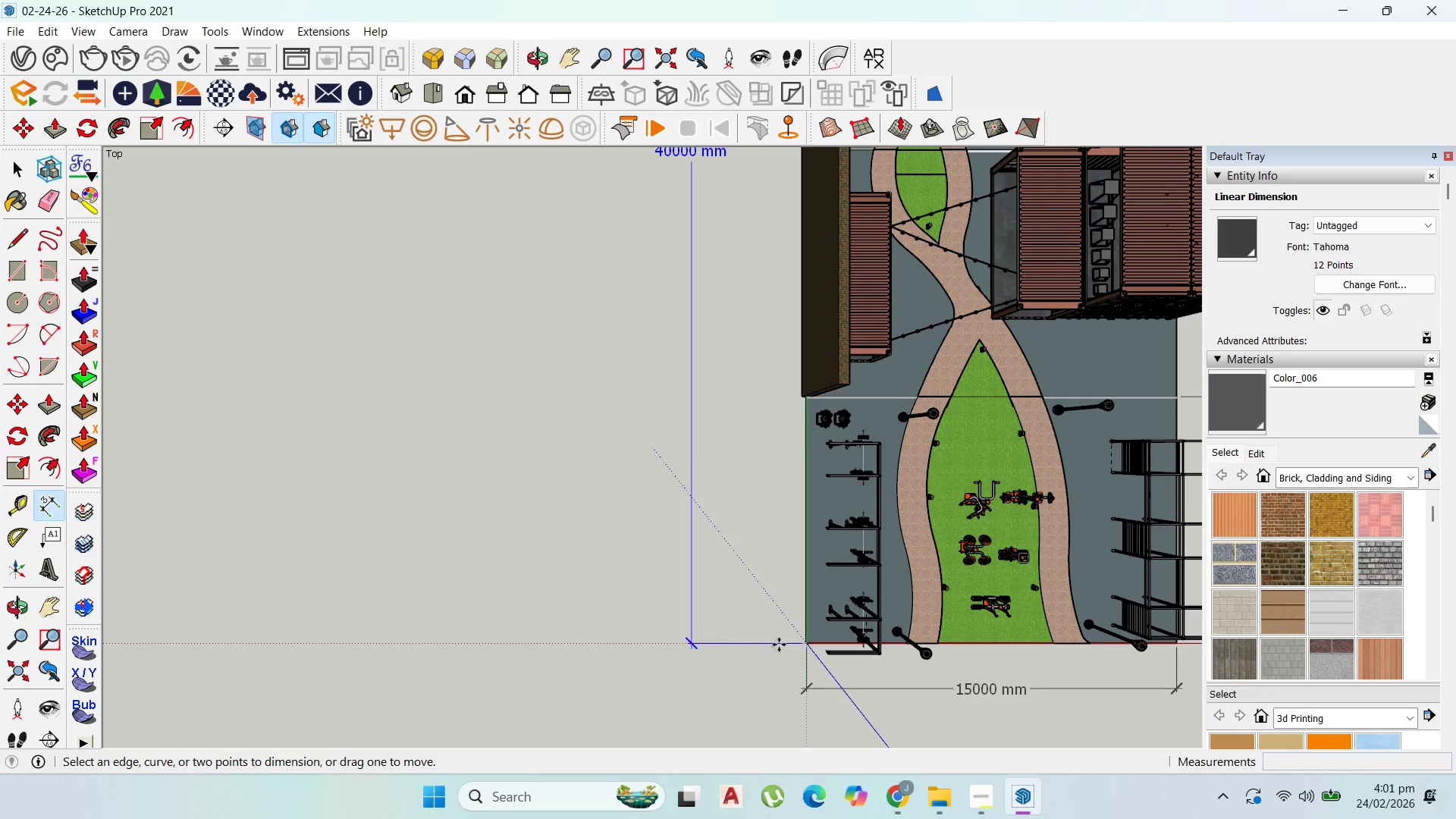 
wait(8.58)
 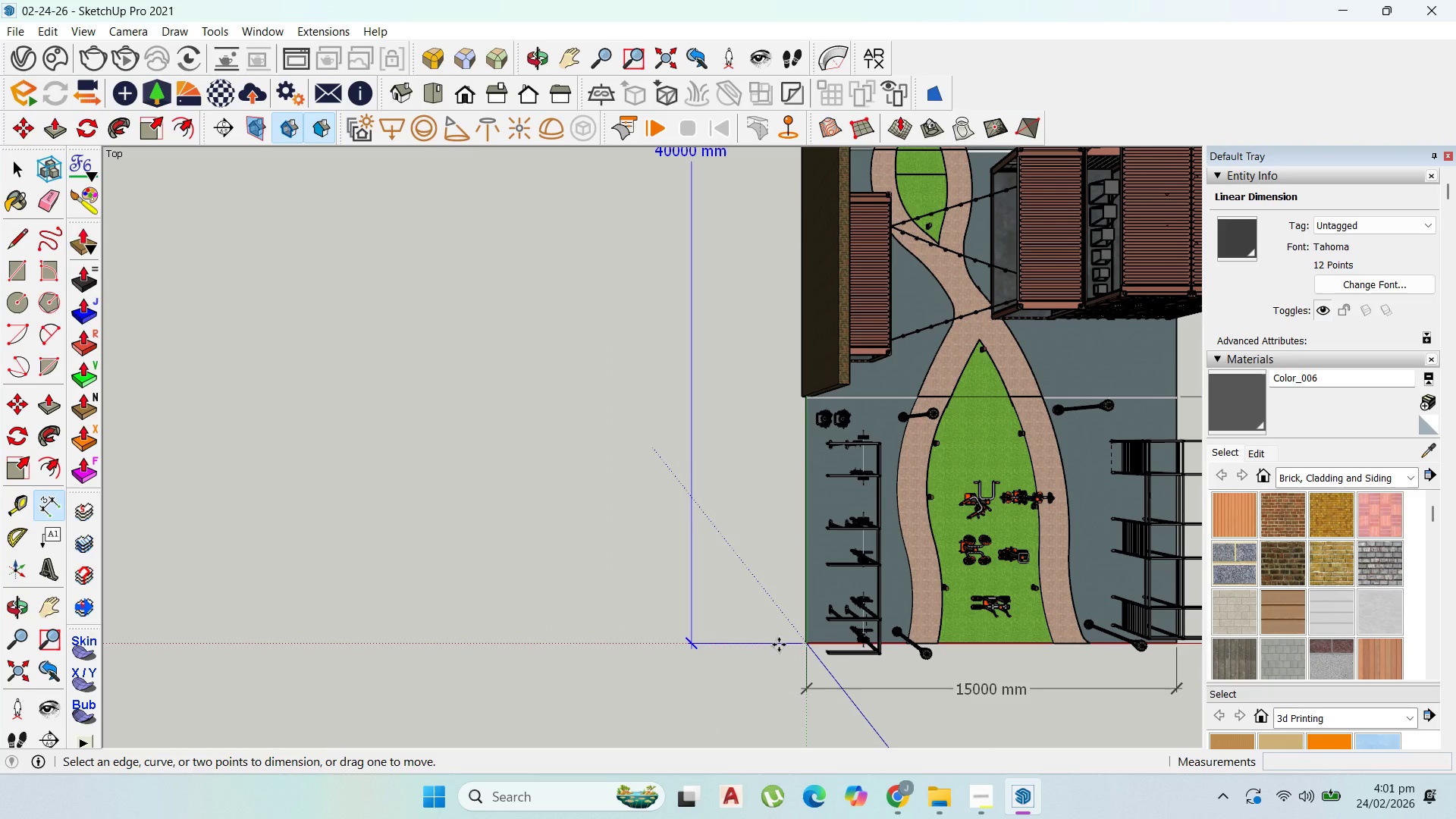 
left_click([808, 645])
 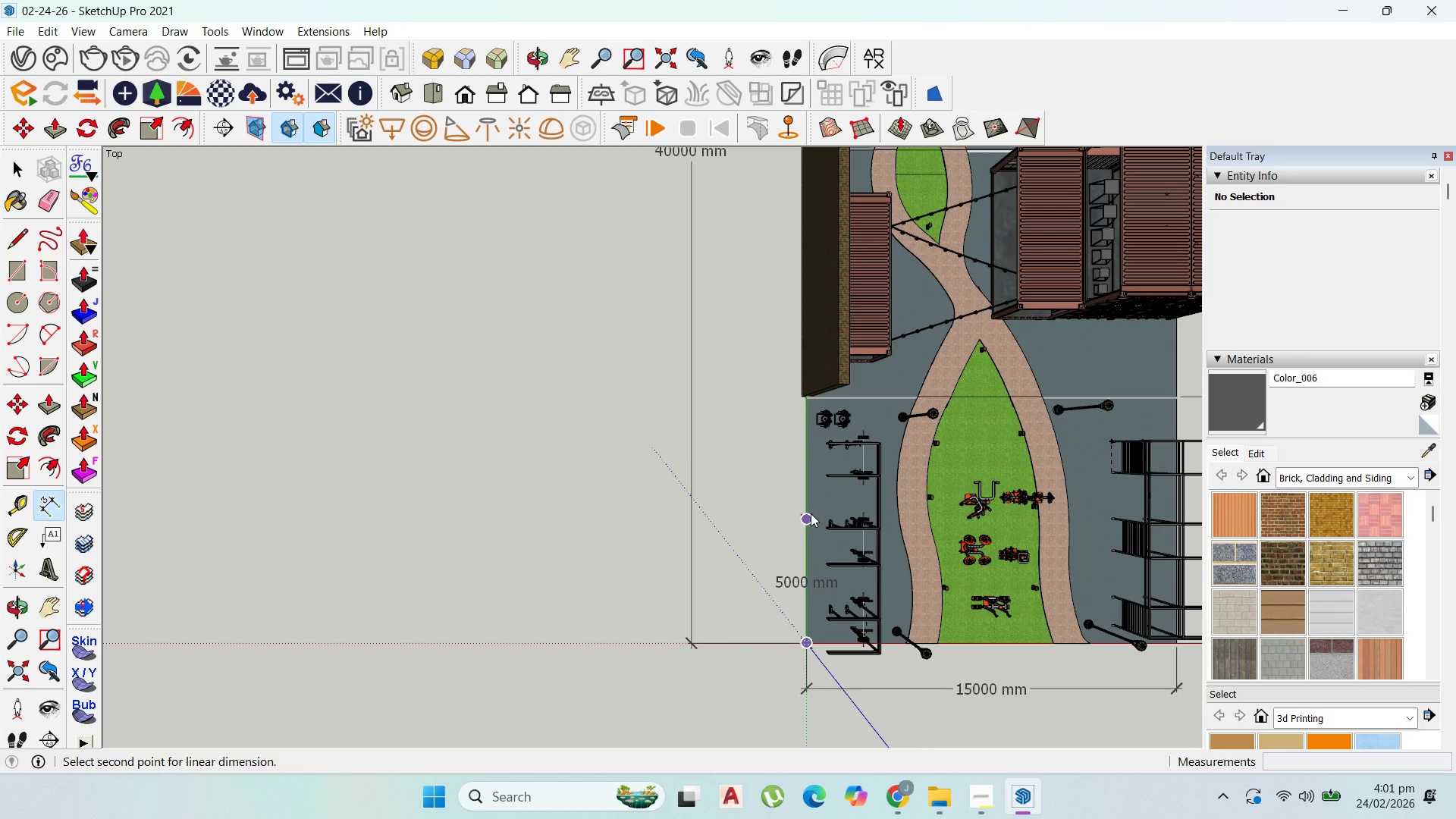 
left_click([811, 513])
 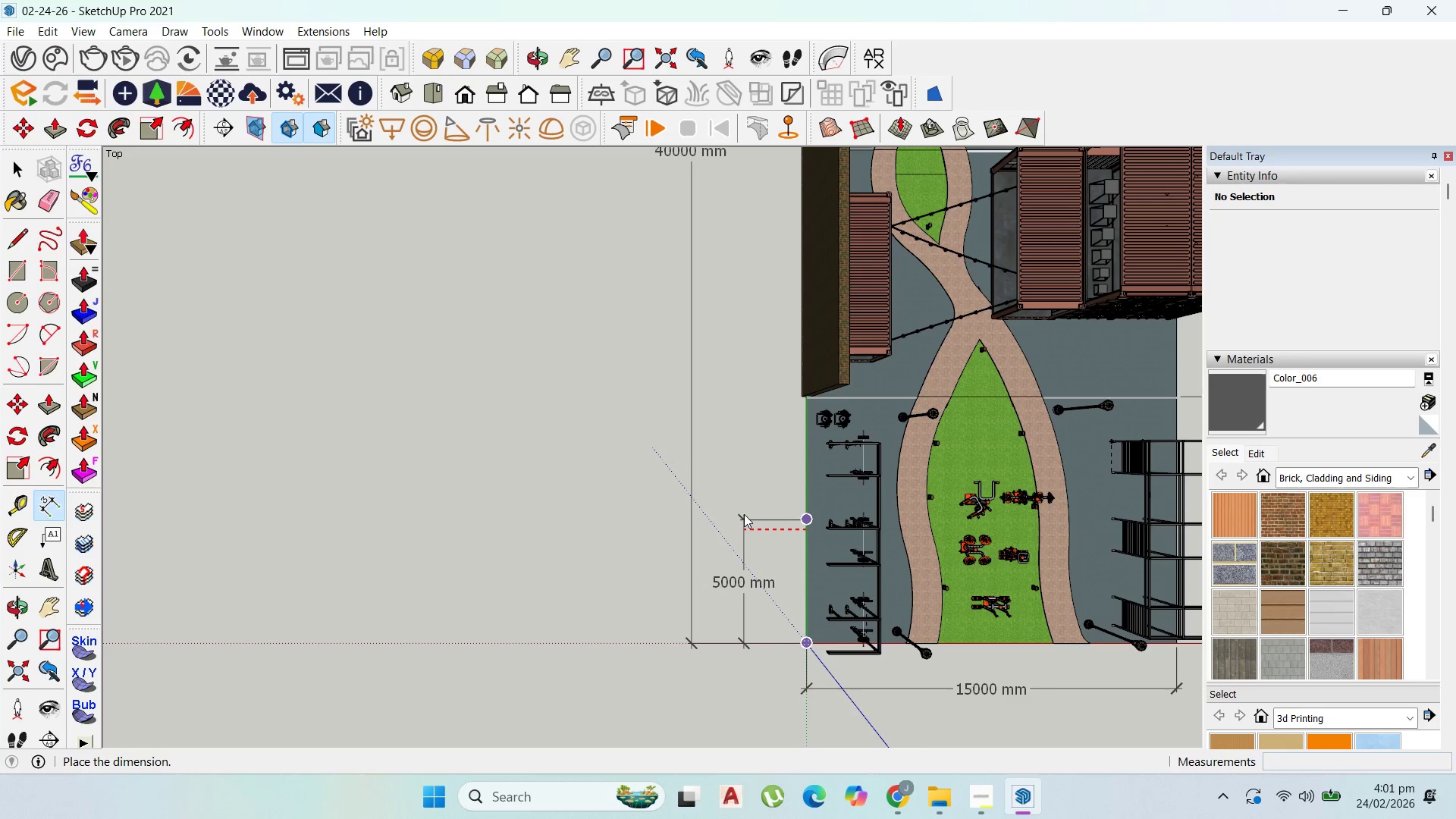 
left_click([739, 514])
 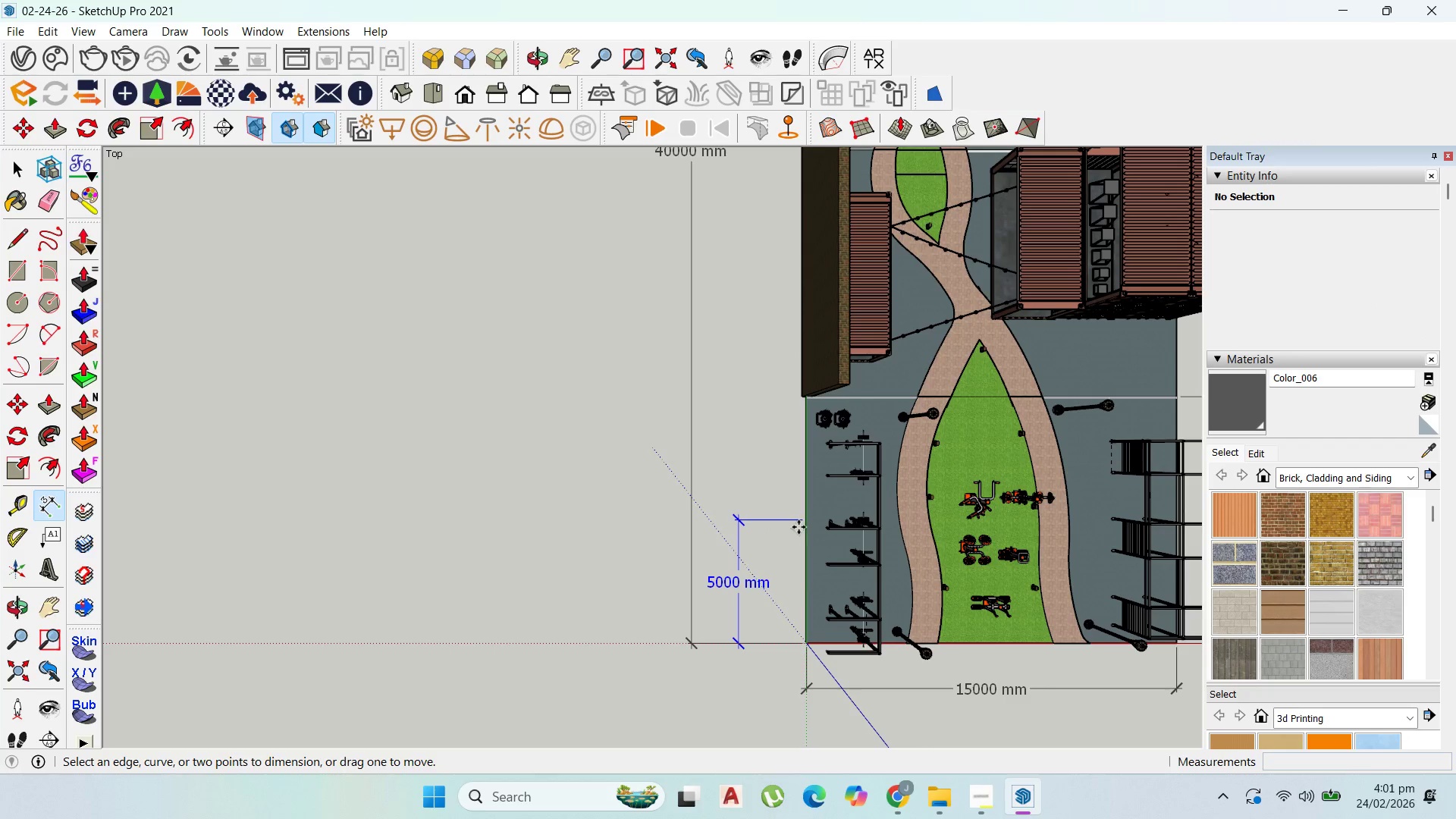 
key(Escape)
 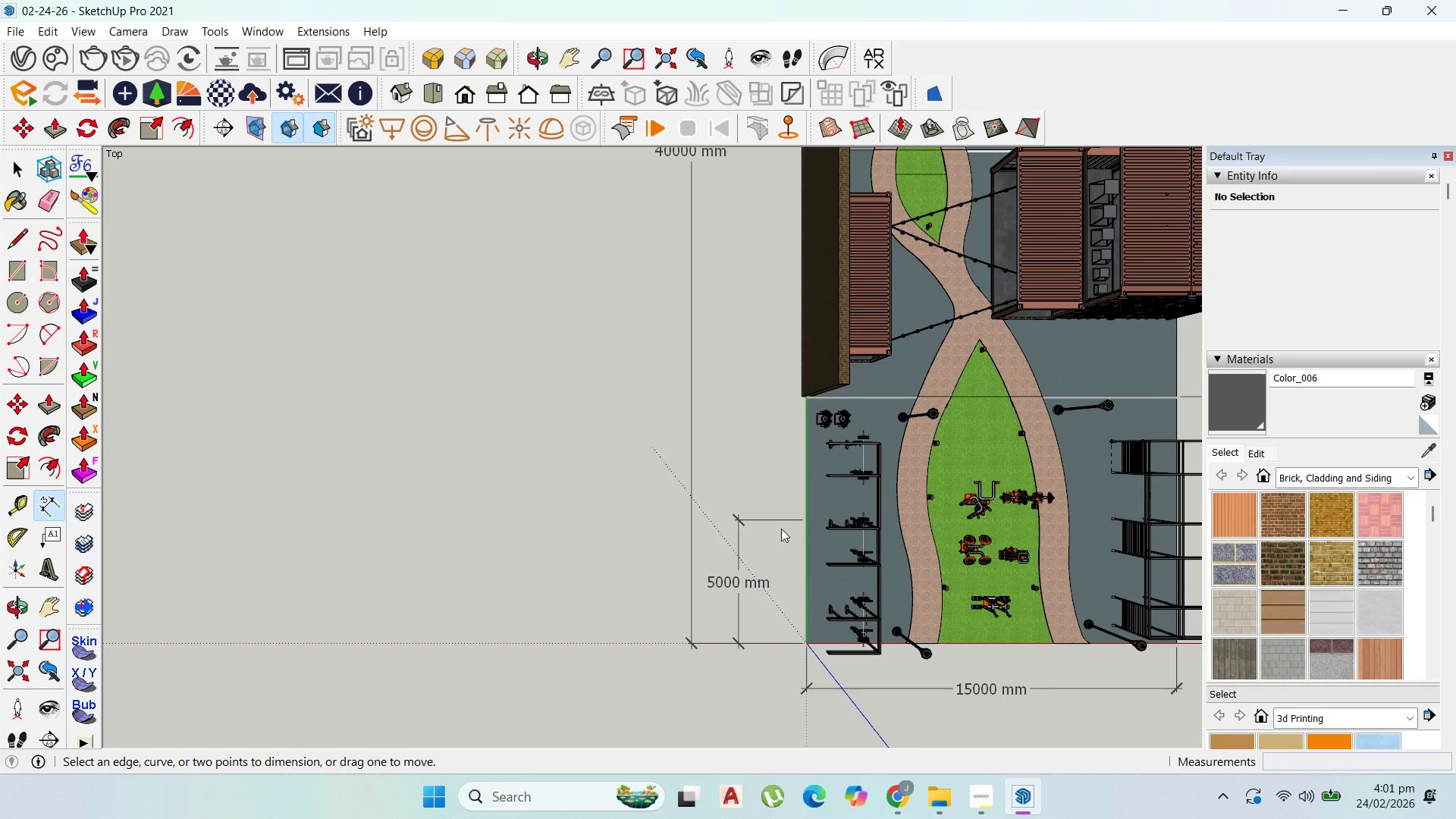 
left_click([781, 522])
 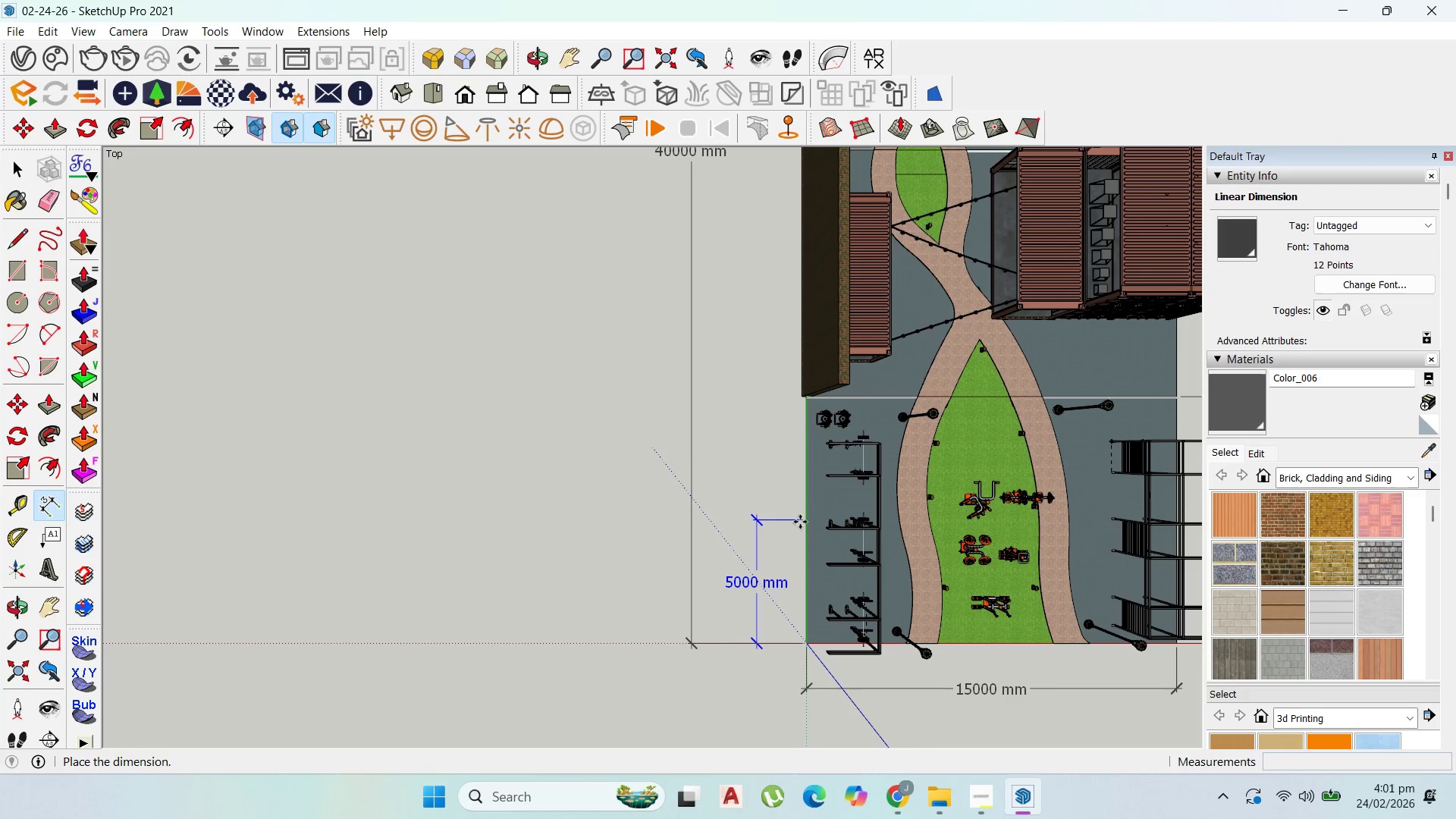 
key(Escape)
 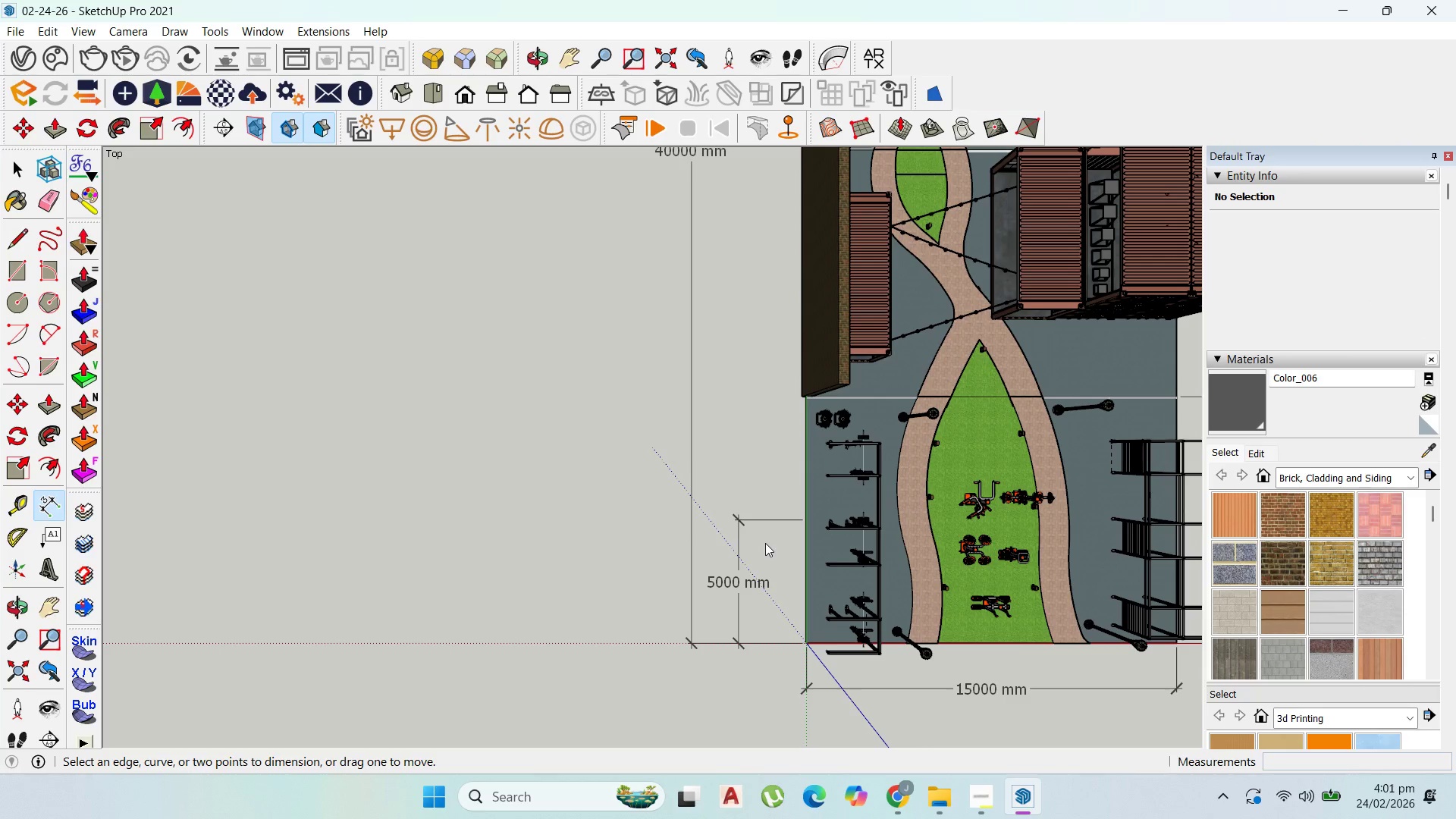 
key(Delete)
 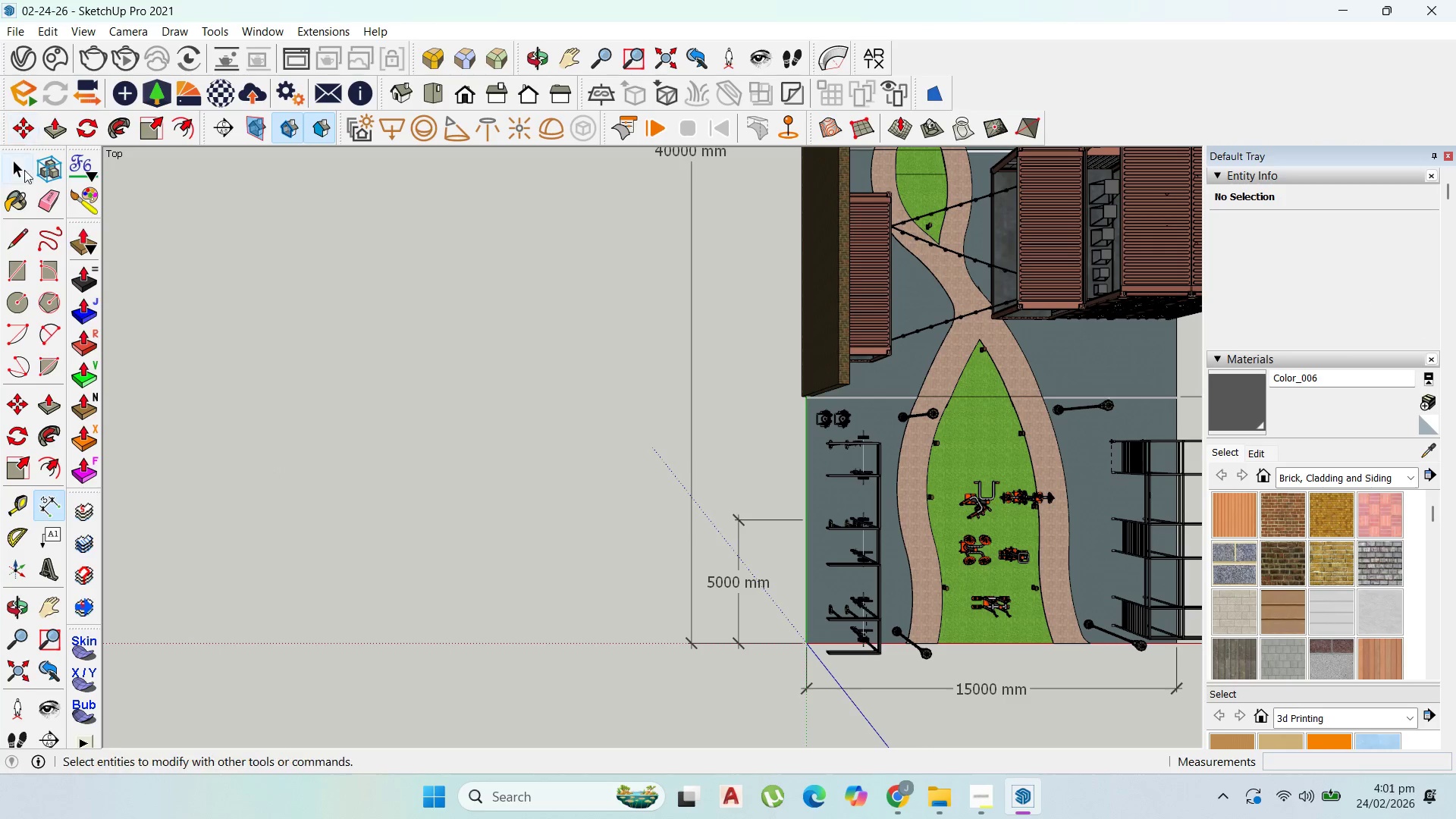 
left_click_drag(start_coordinate=[16, 170], to_coordinate=[28, 169])
 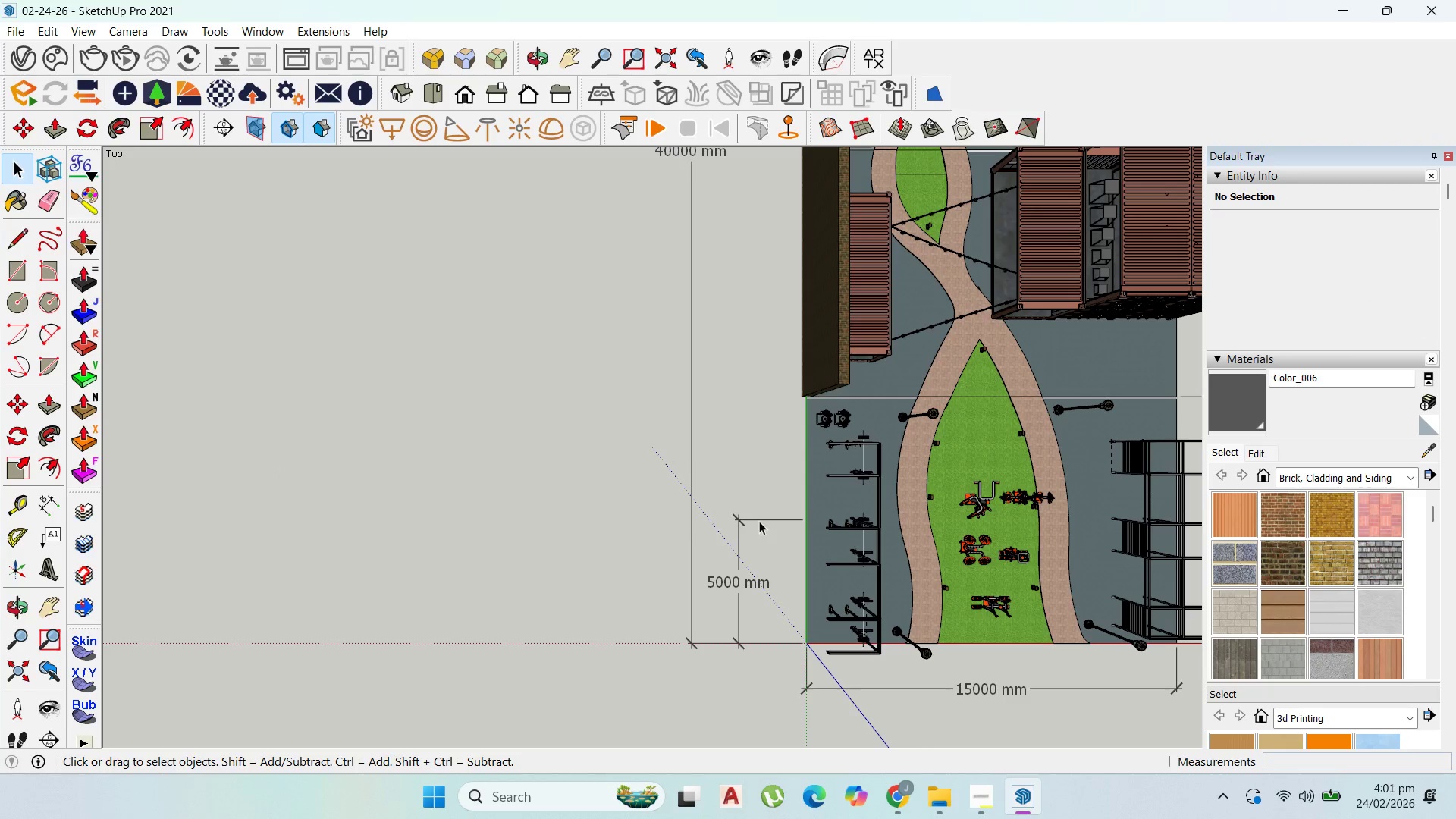 
key(Delete)
 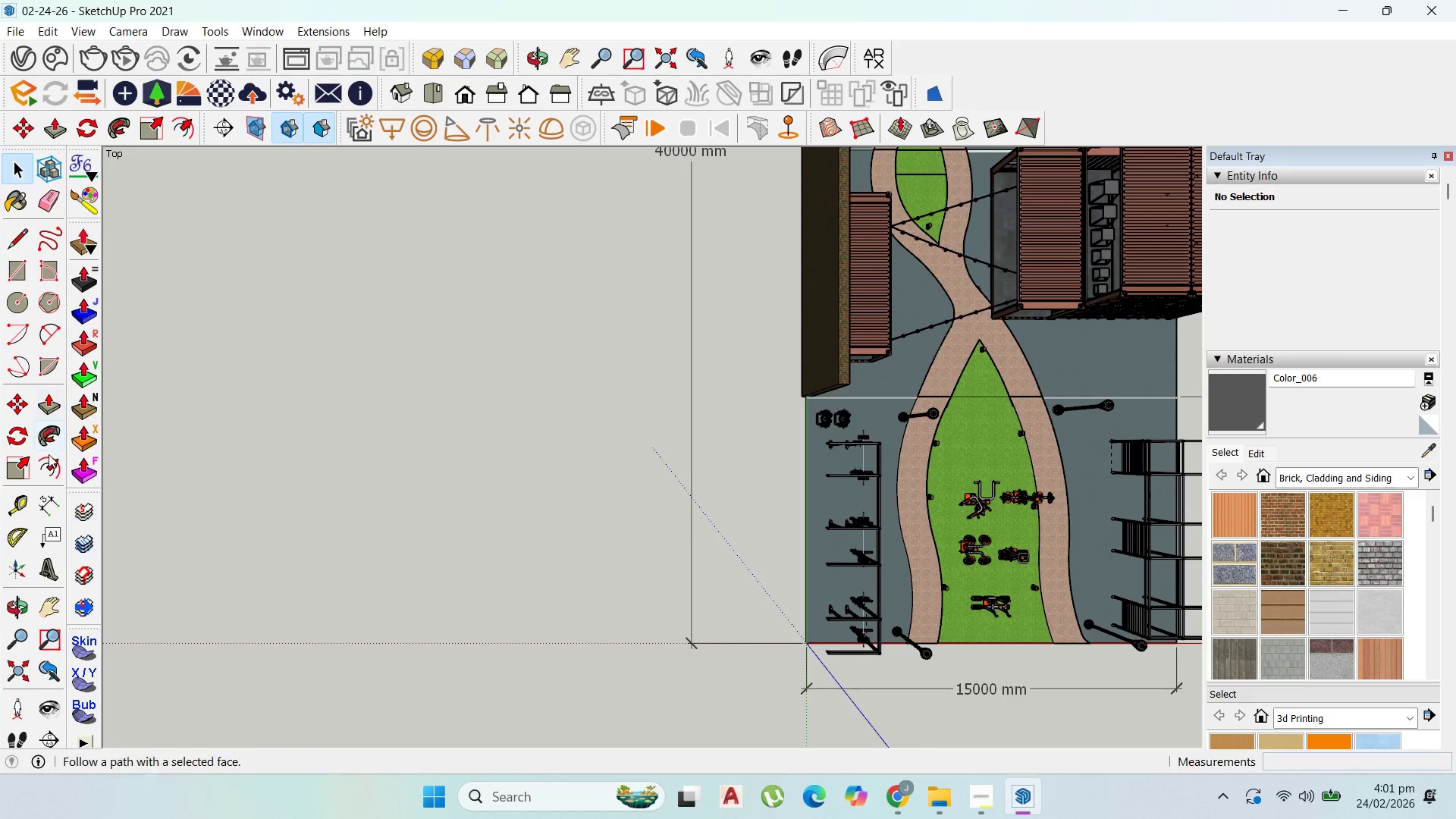 
left_click([44, 516])
 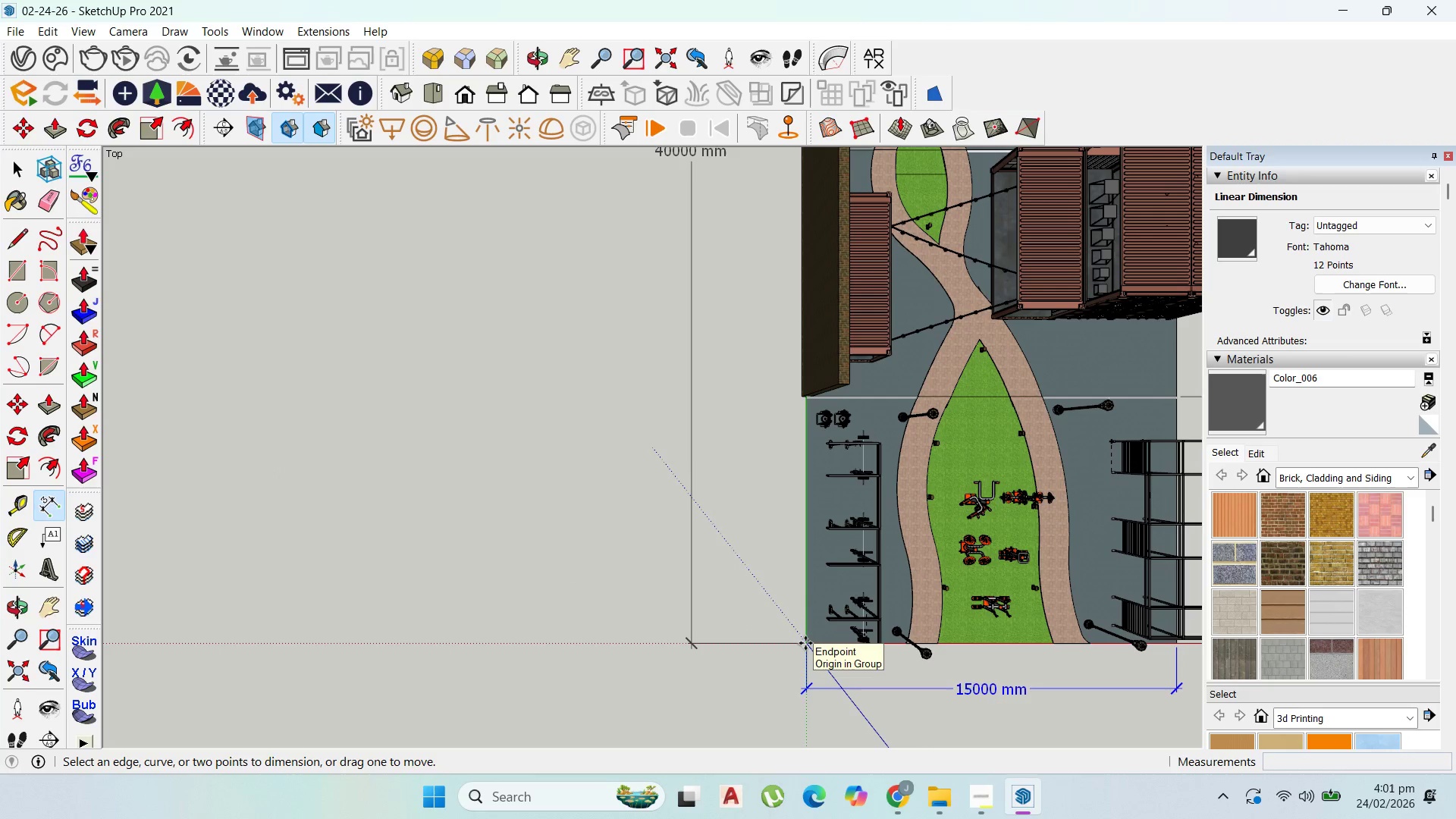 
left_click([808, 643])
 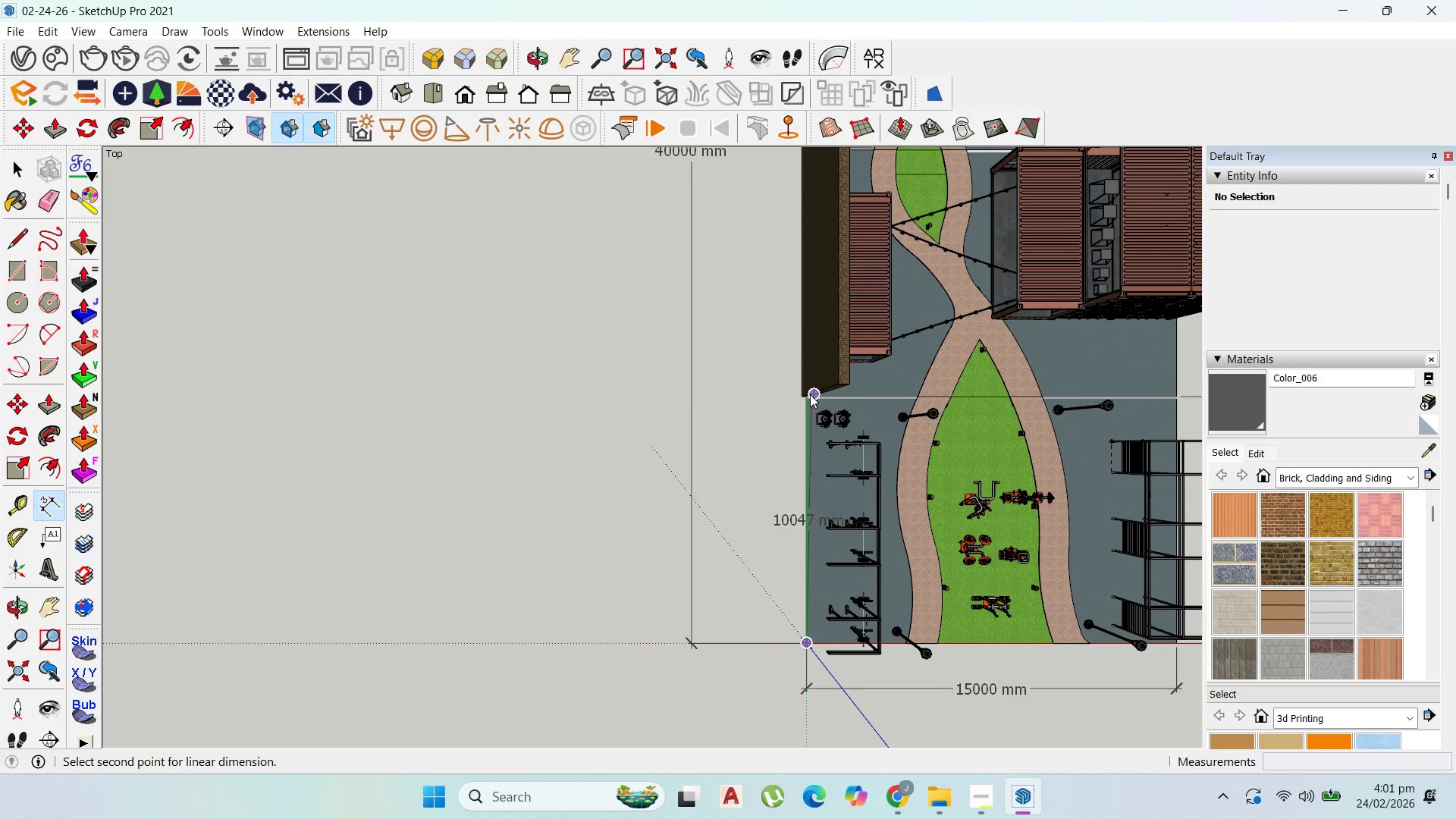 
scroll: coordinate [801, 408], scroll_direction: up, amount: 14.0
 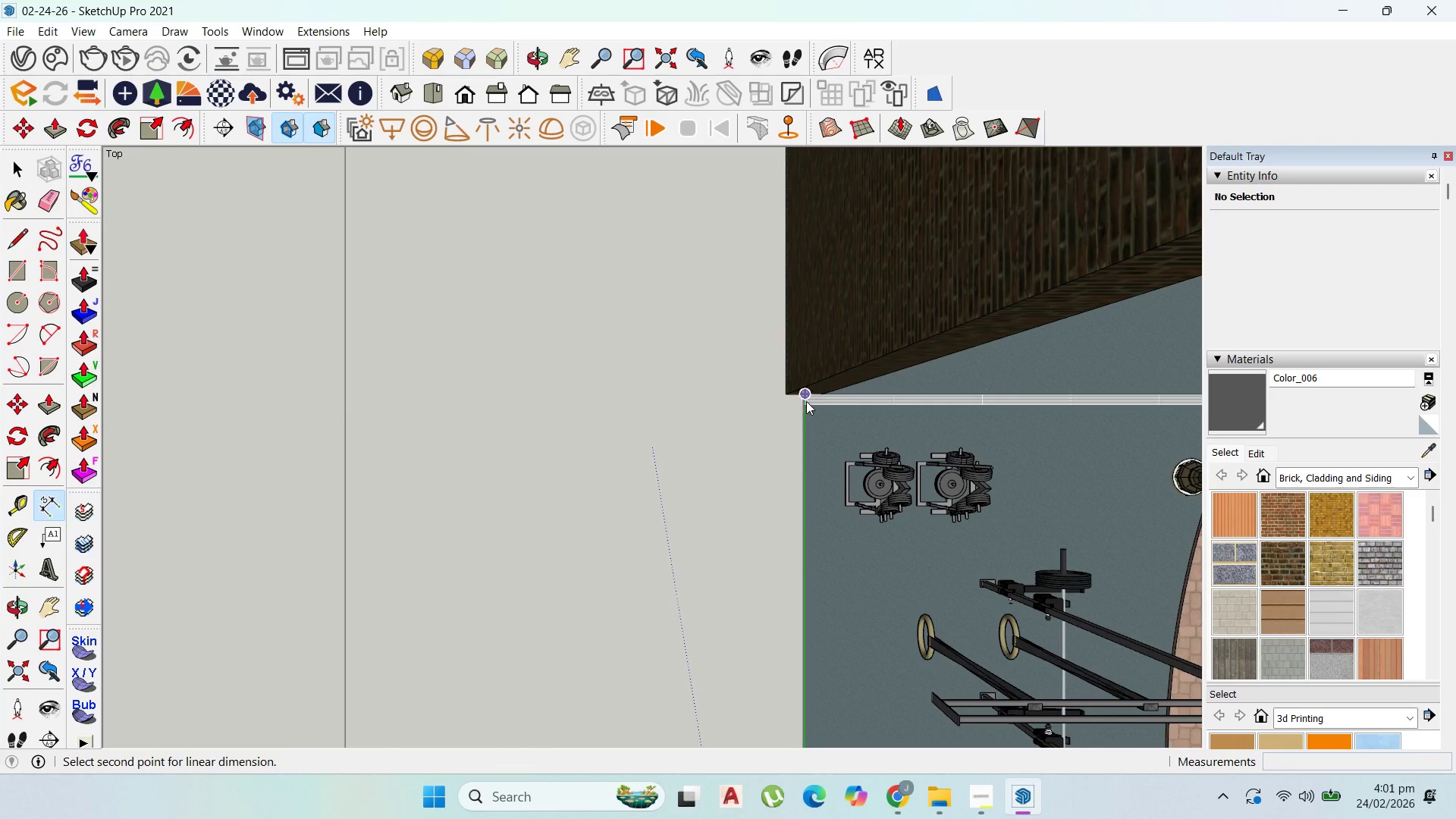 
scroll: coordinate [686, 410], scroll_direction: down, amount: 8.0
 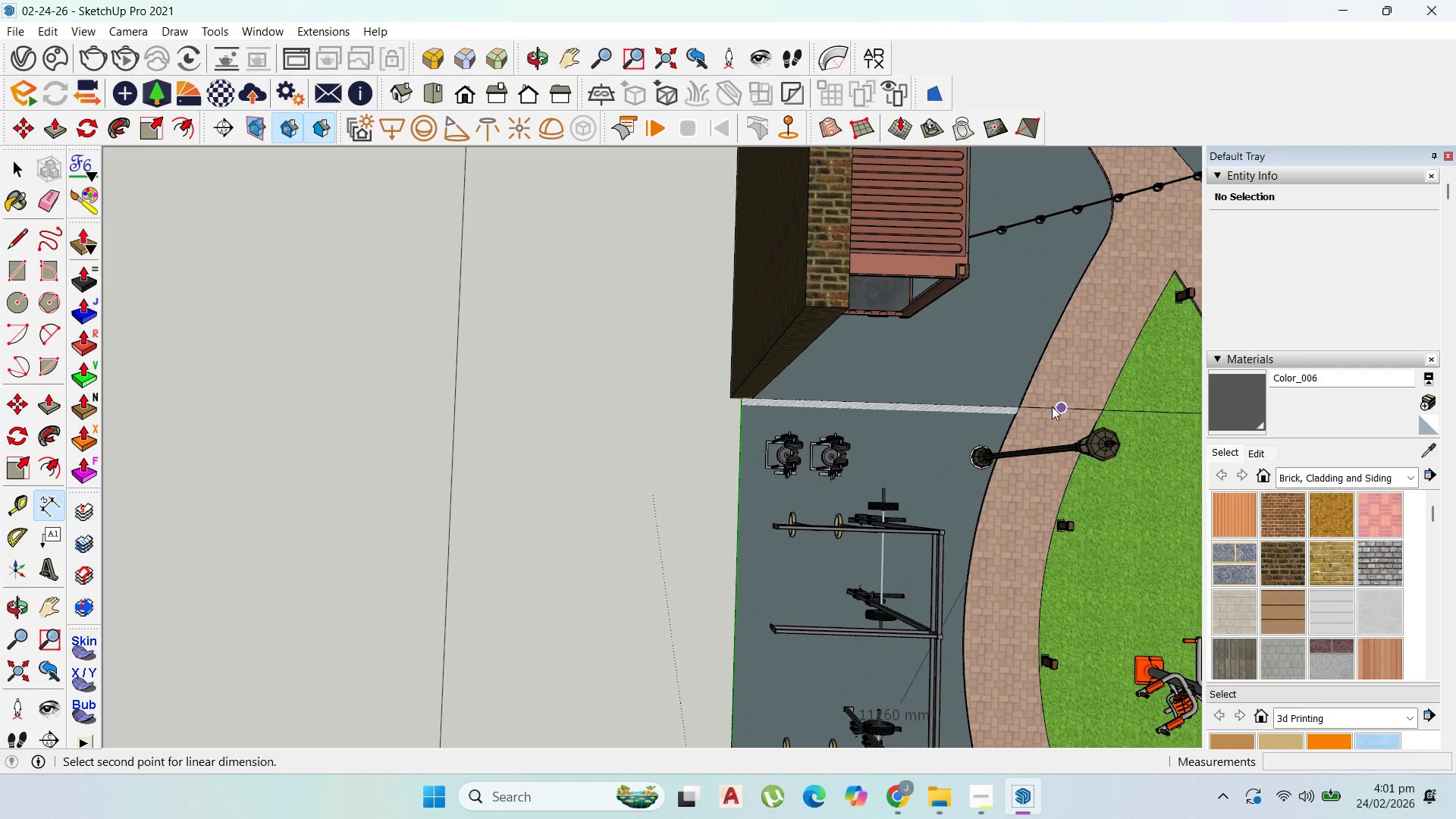 
left_click([1052, 406])
 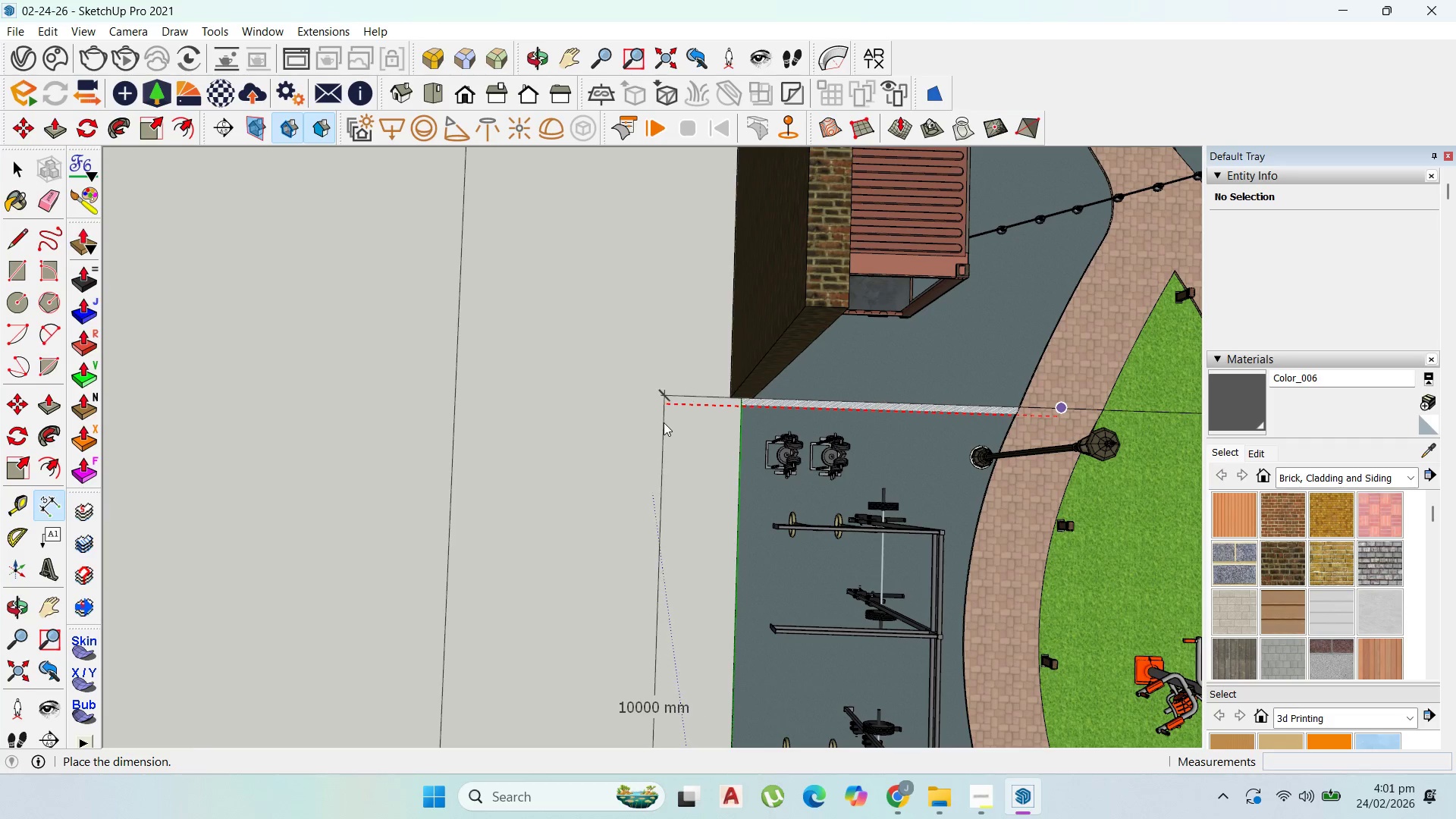 
scroll: coordinate [664, 422], scroll_direction: down, amount: 2.0
 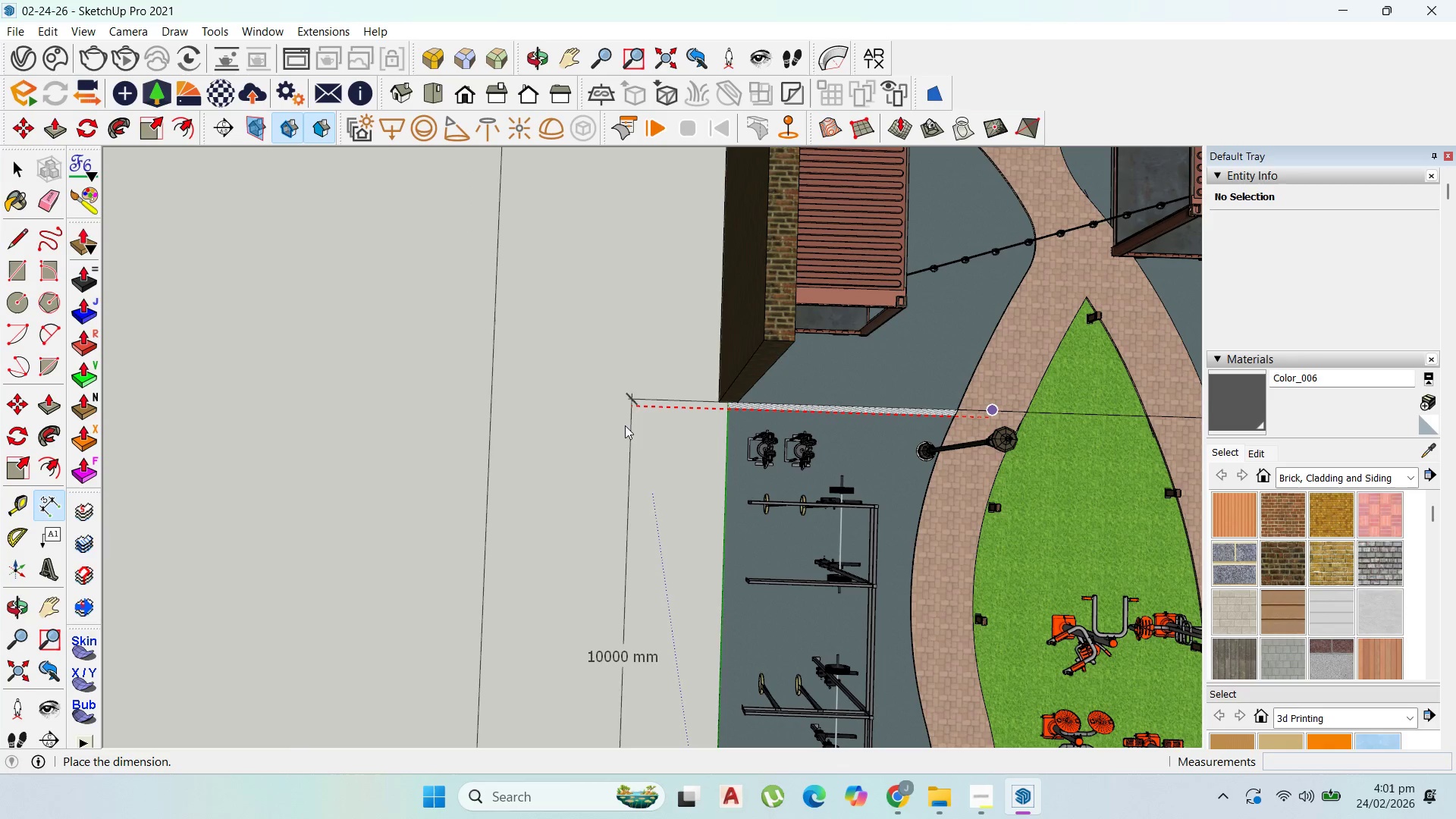 
left_click([625, 425])
 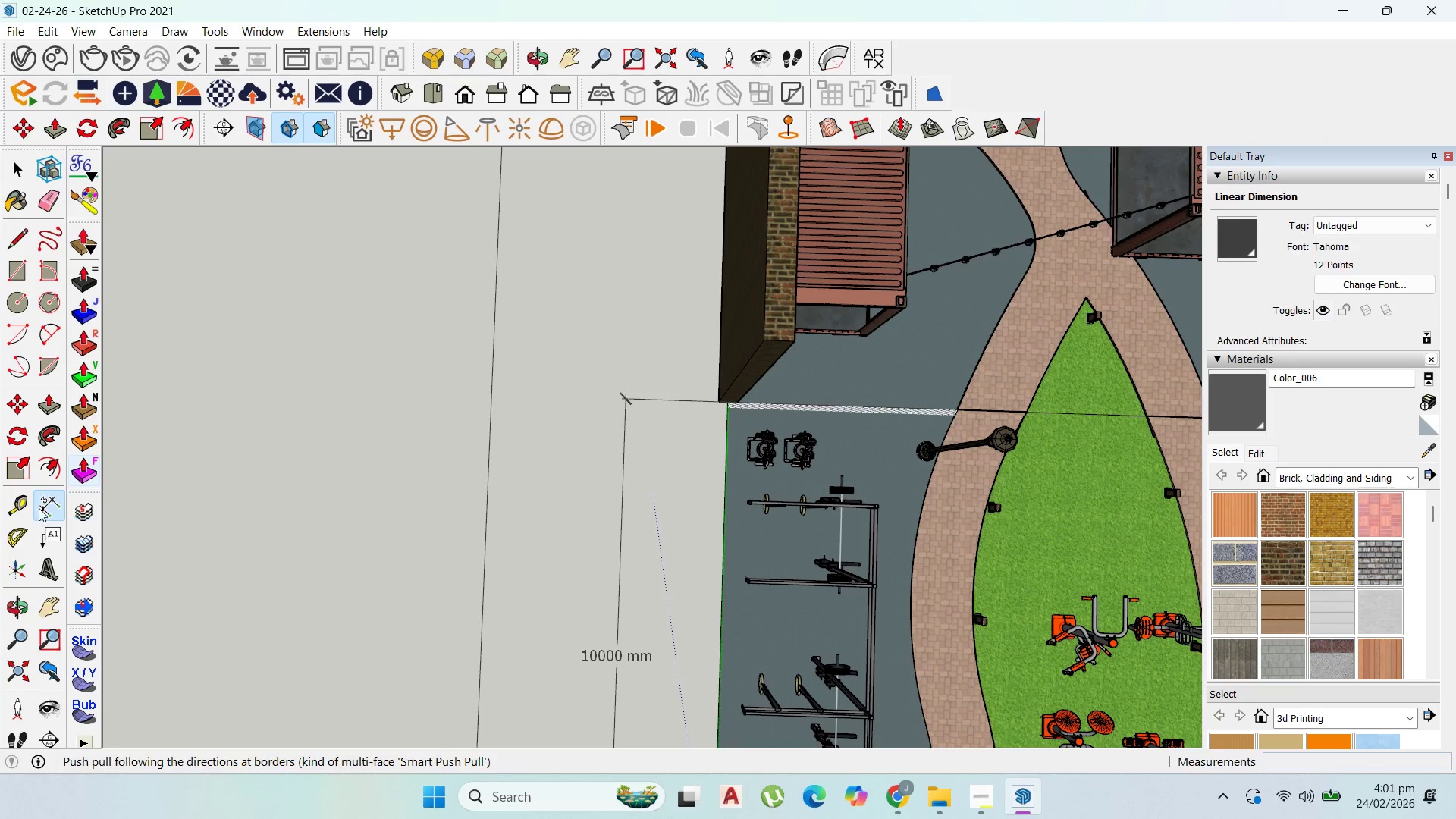 
double_click([49, 504])
 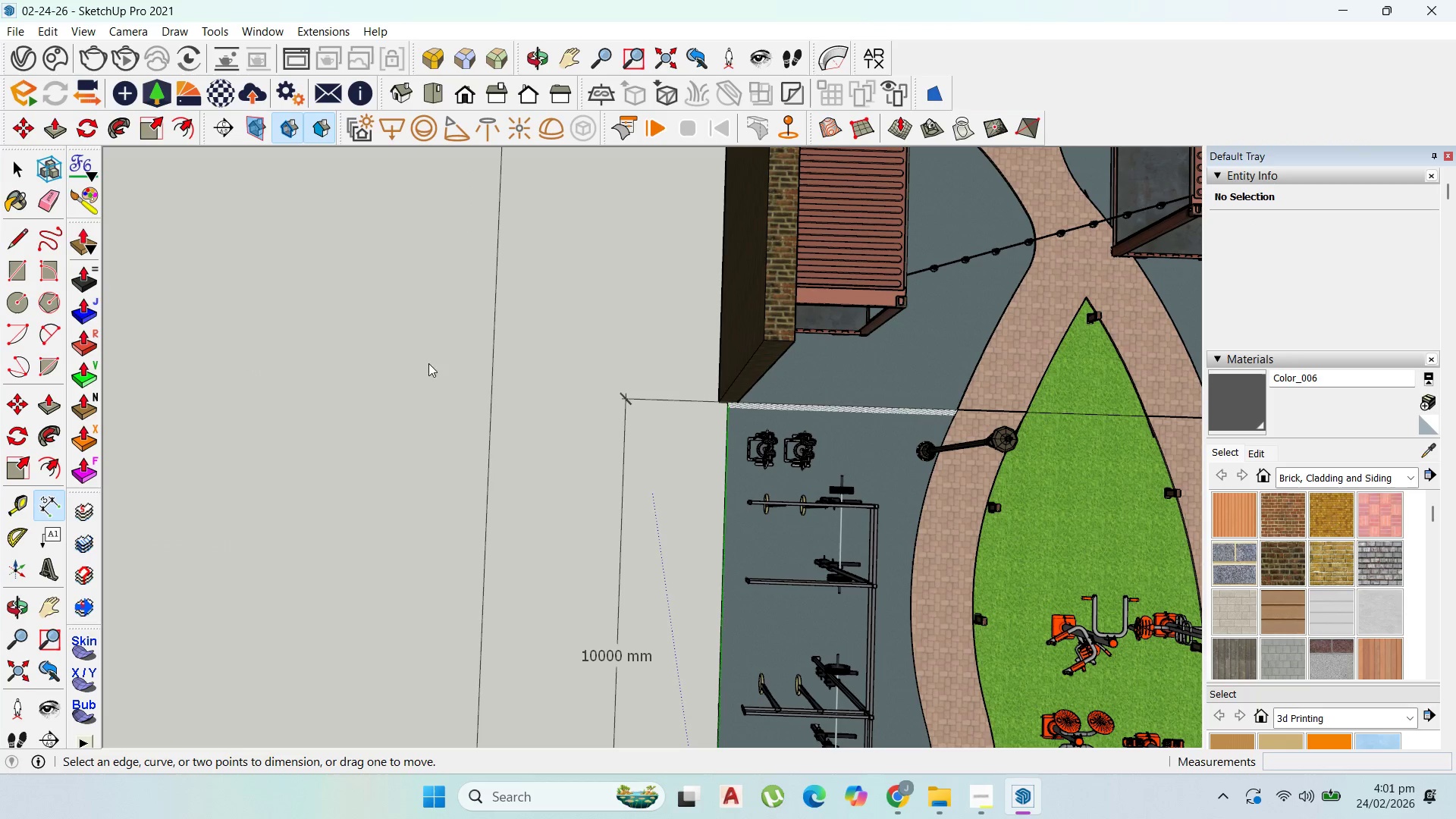 
wait(8.97)
 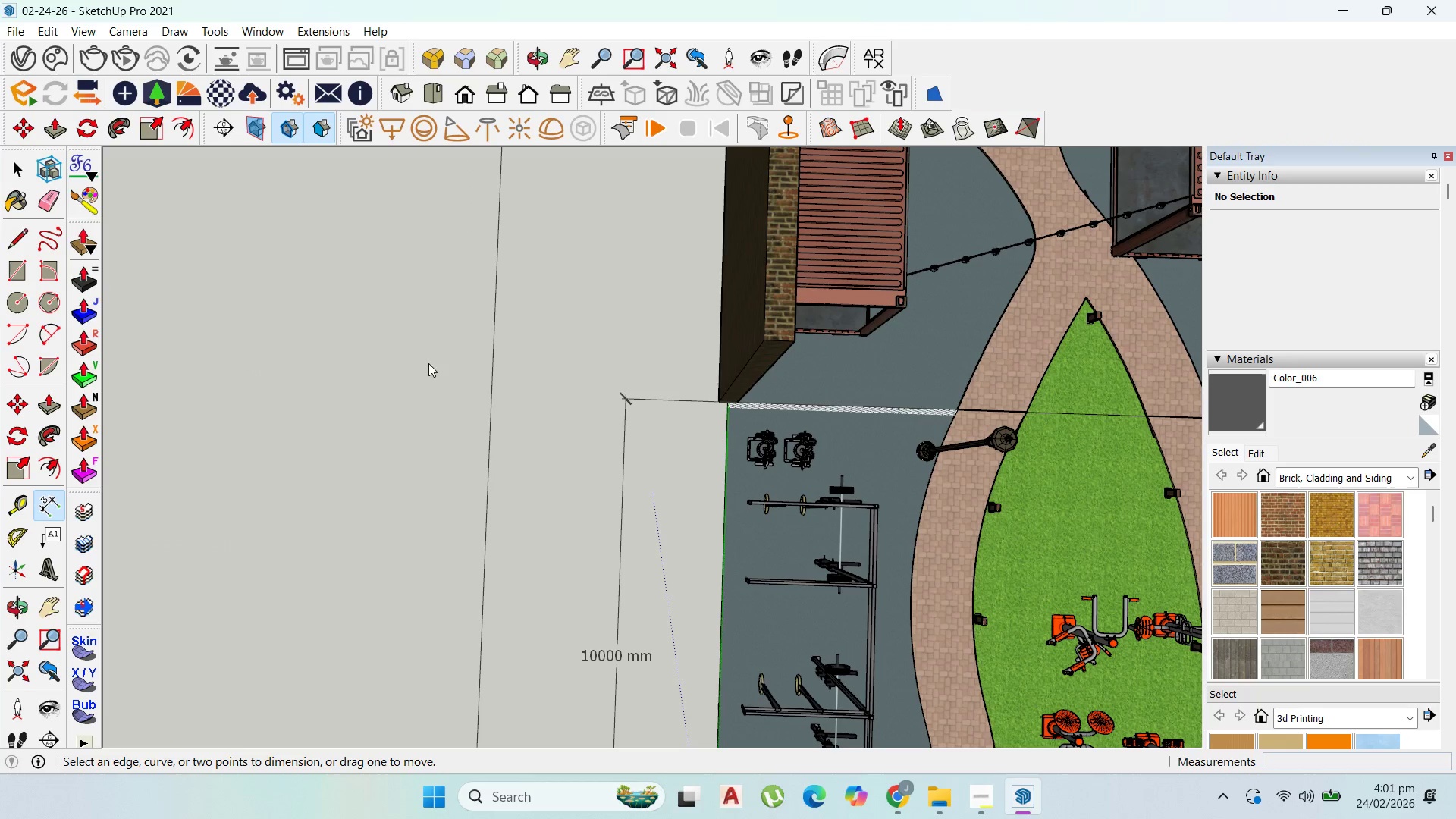 
left_click([720, 406])
 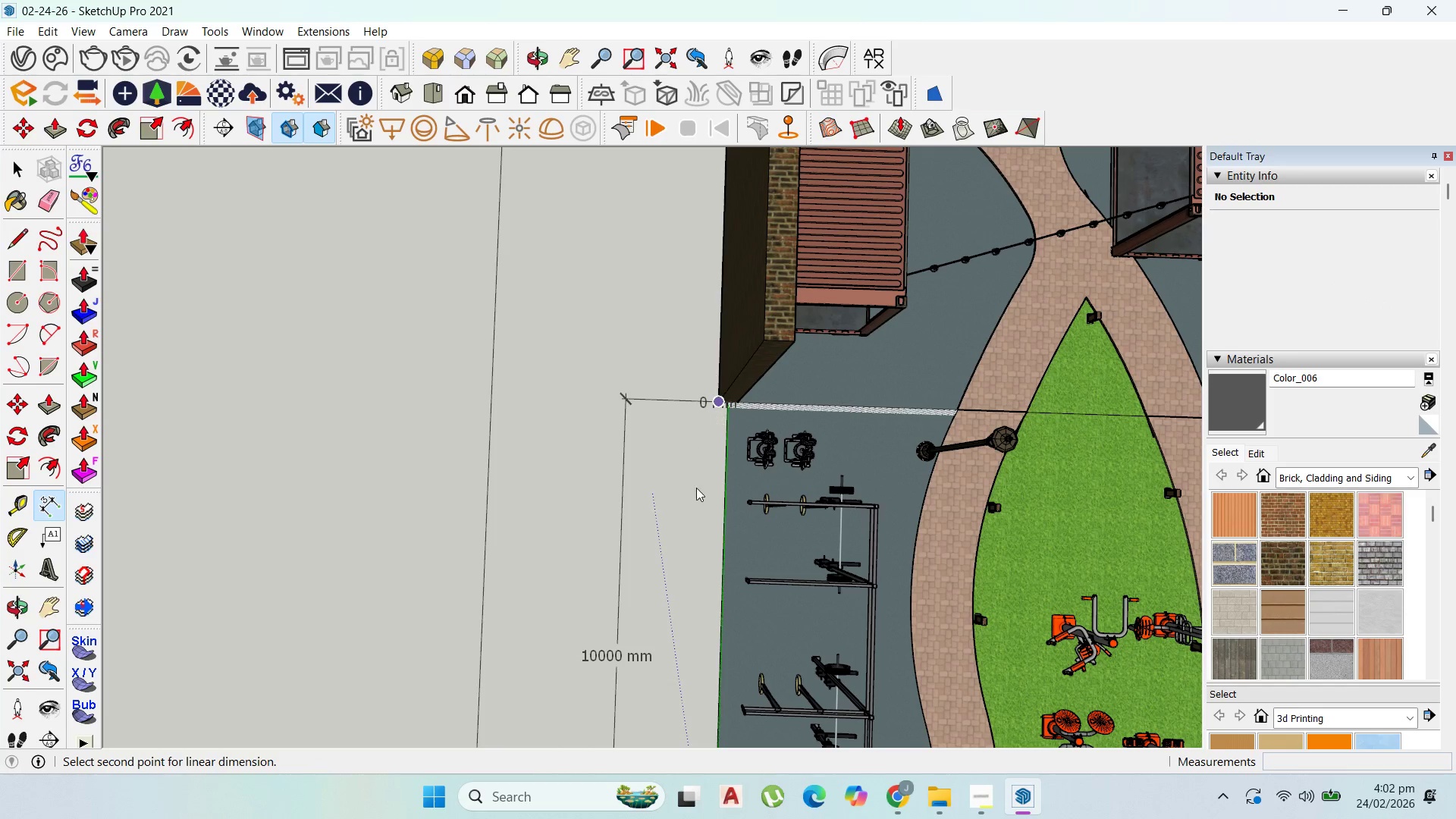 
scroll: coordinate [681, 526], scroll_direction: down, amount: 16.0
 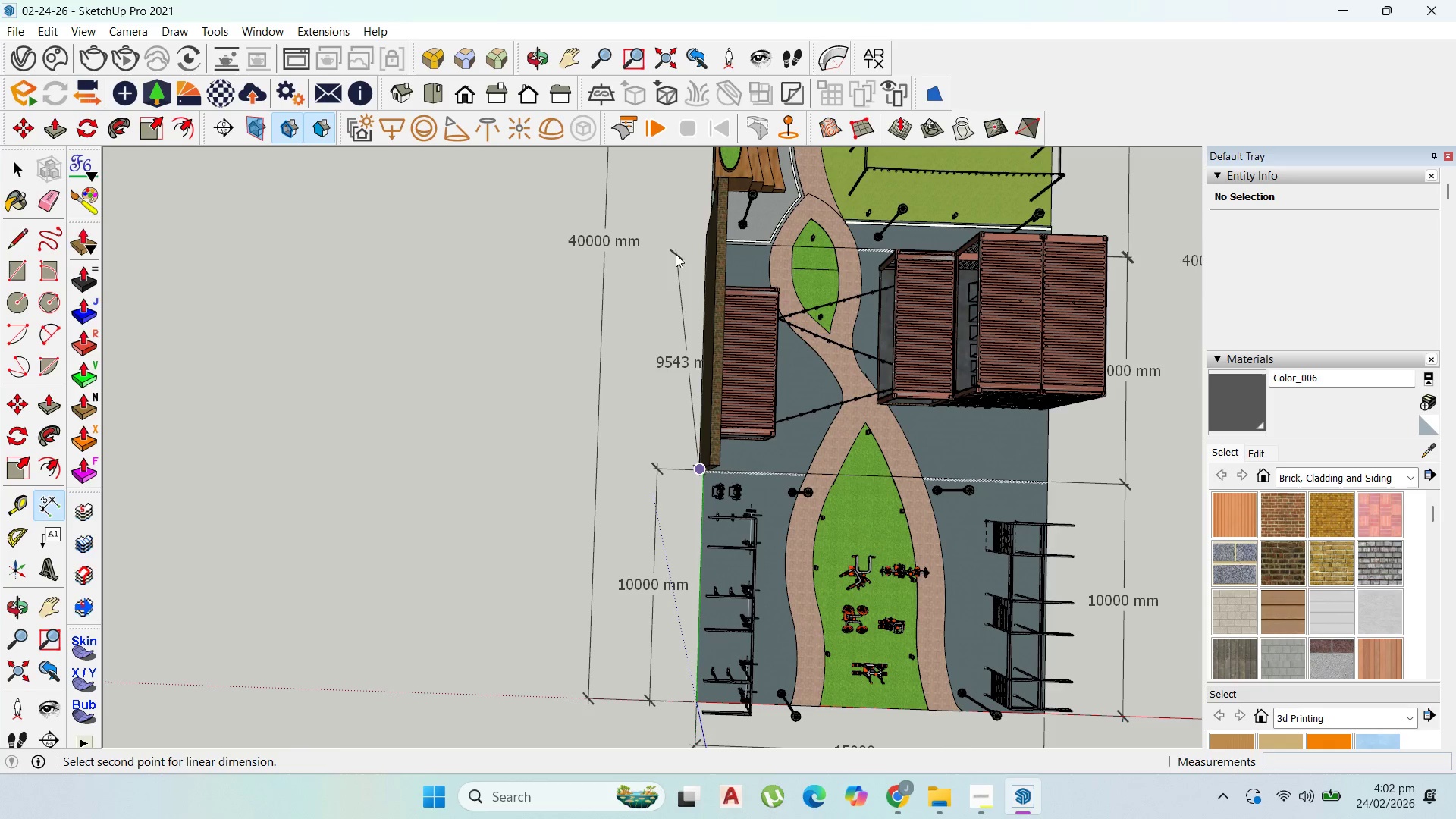 
wait(6.11)
 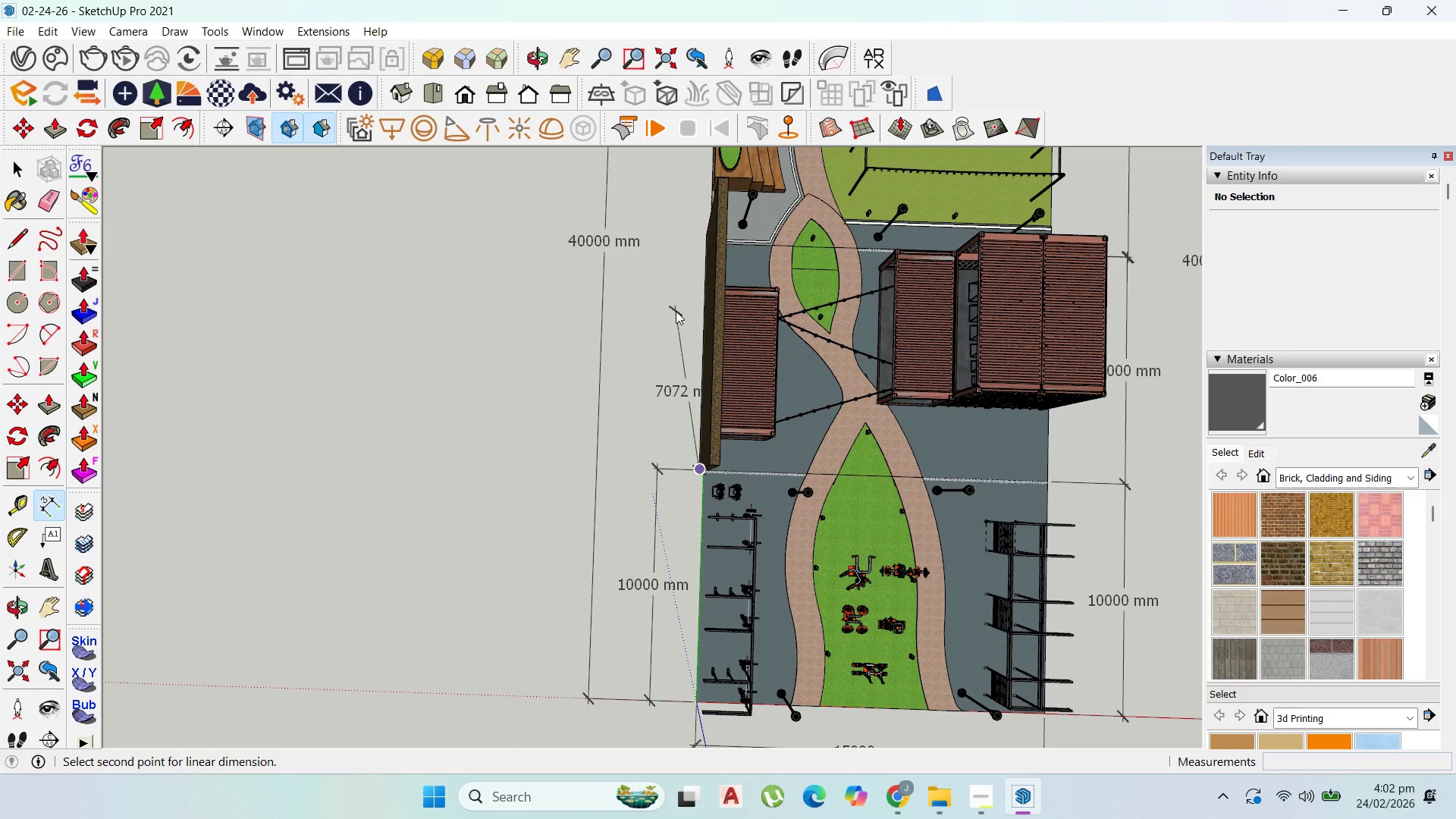 
left_click([703, 231])
 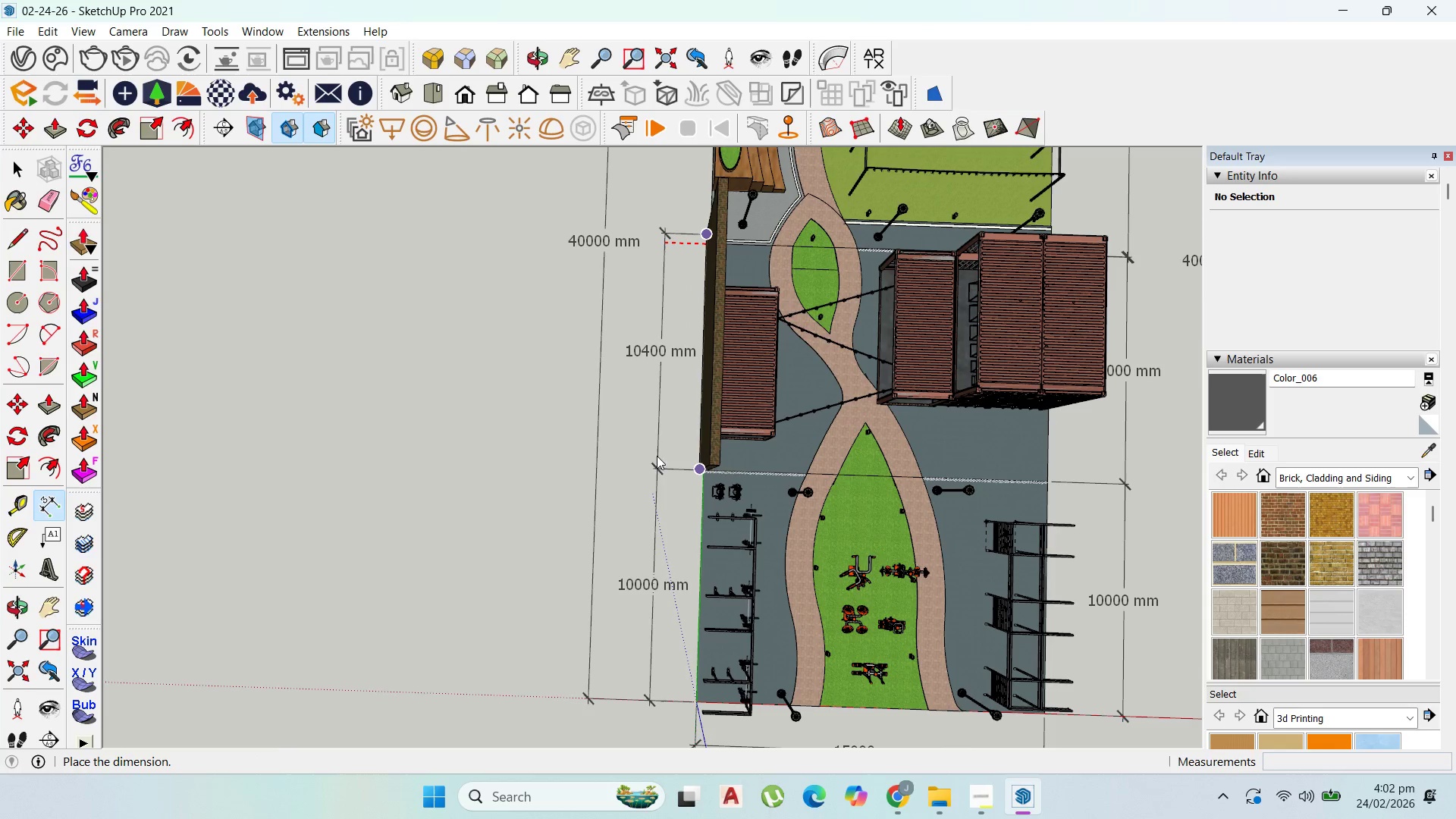 
left_click([656, 466])
 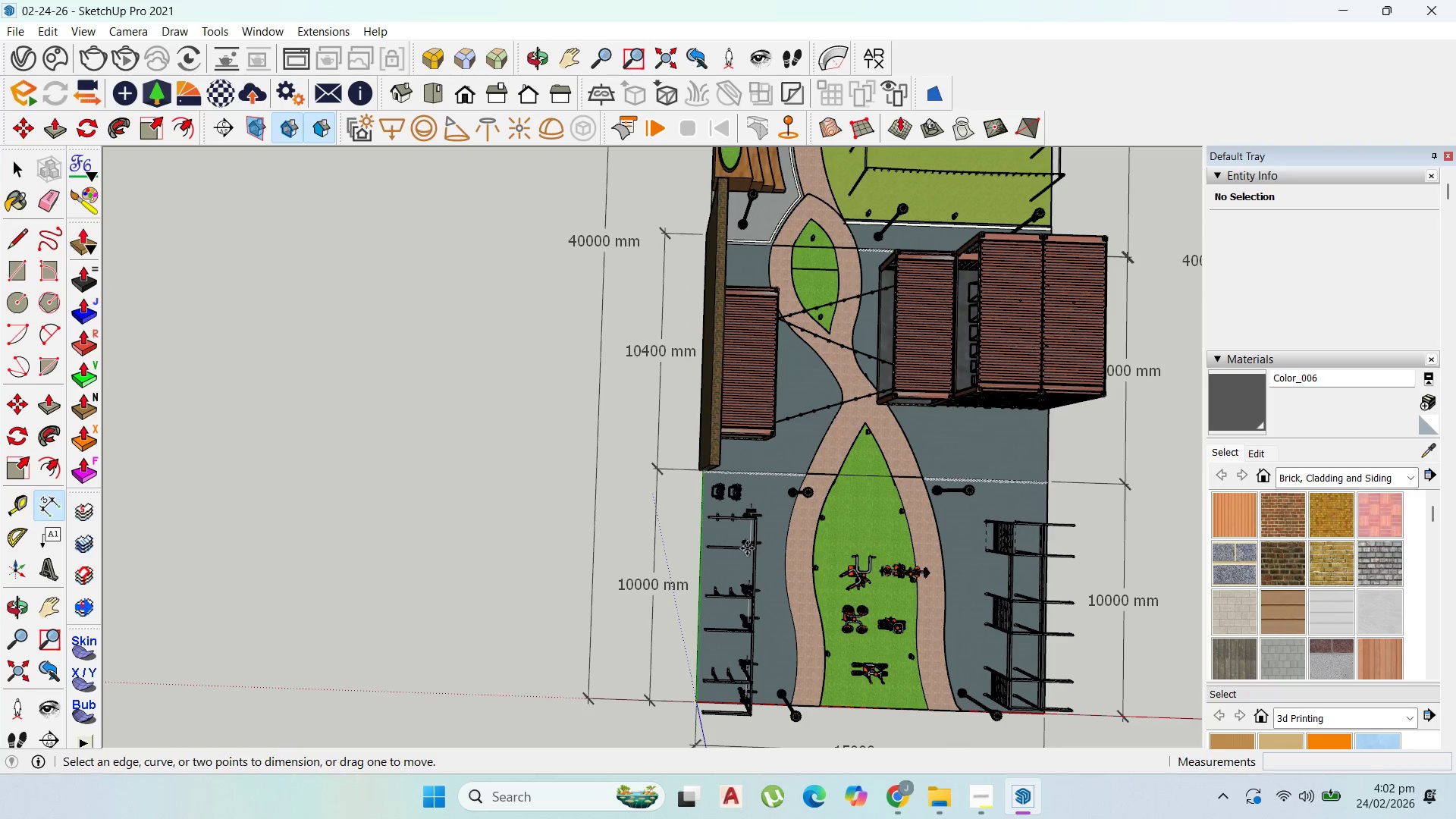 
scroll: coordinate [726, 594], scroll_direction: down, amount: 11.0
 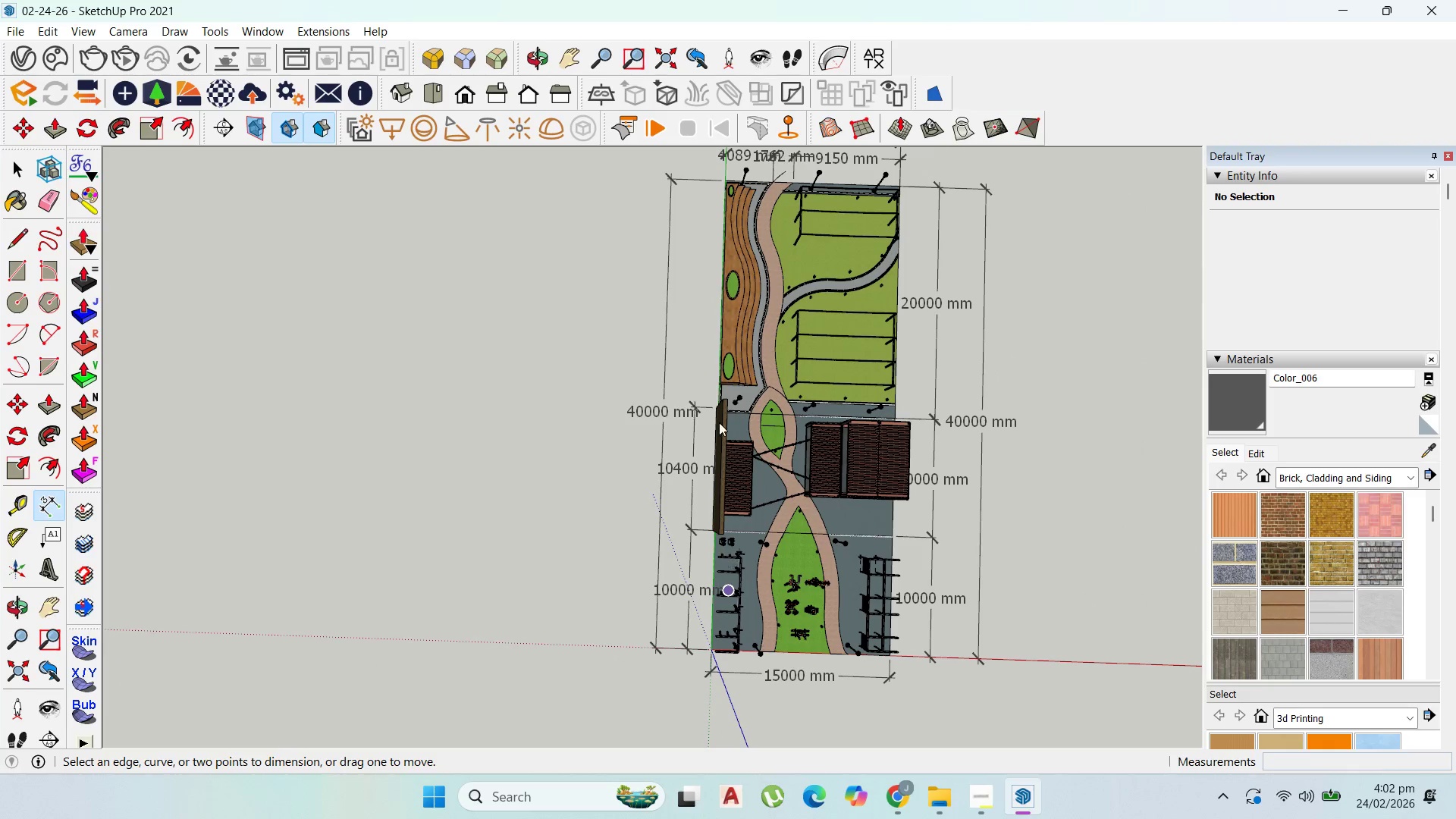 
scroll: coordinate [714, 573], scroll_direction: up, amount: 14.0
 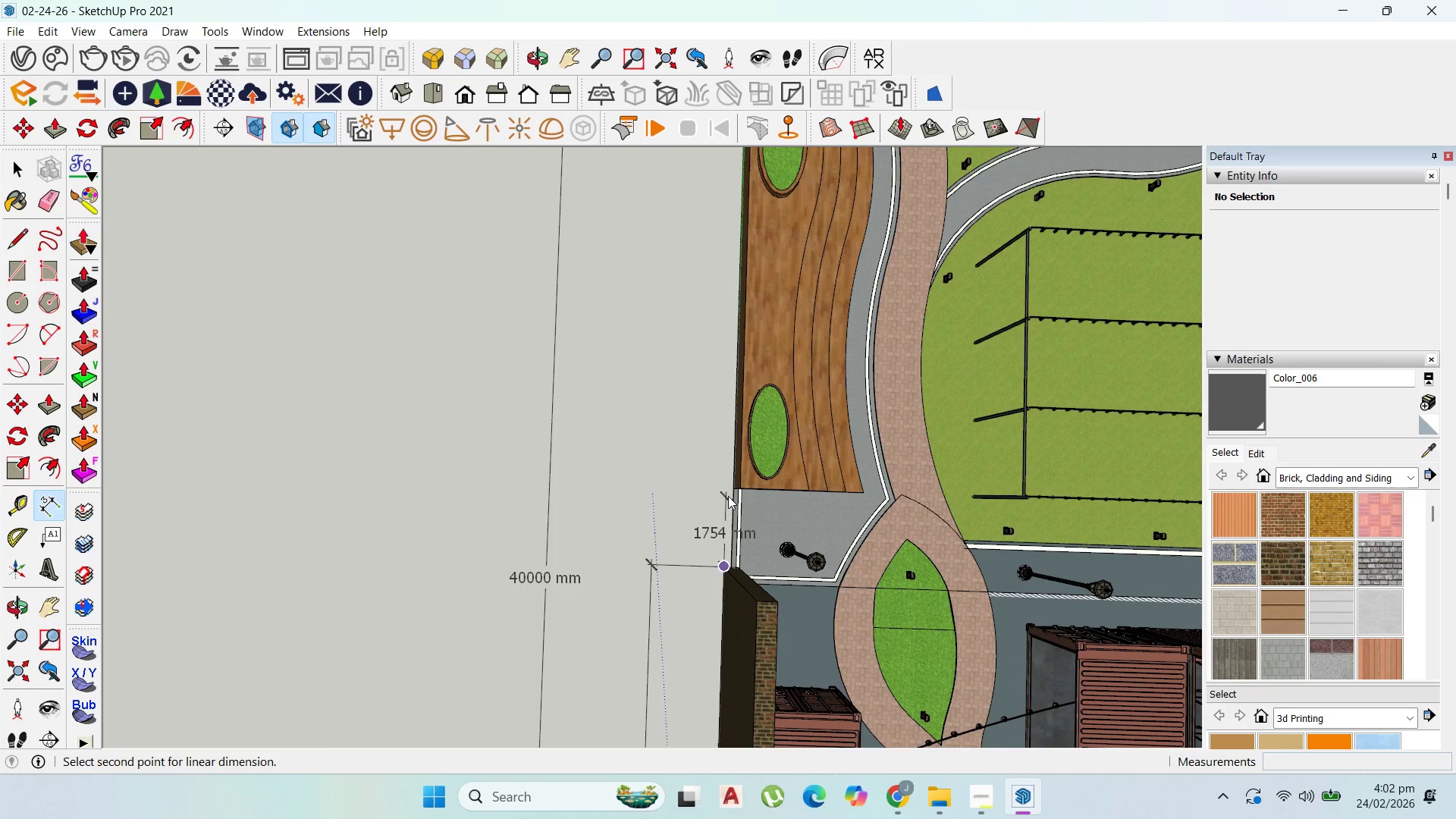 
left_click([732, 491])
 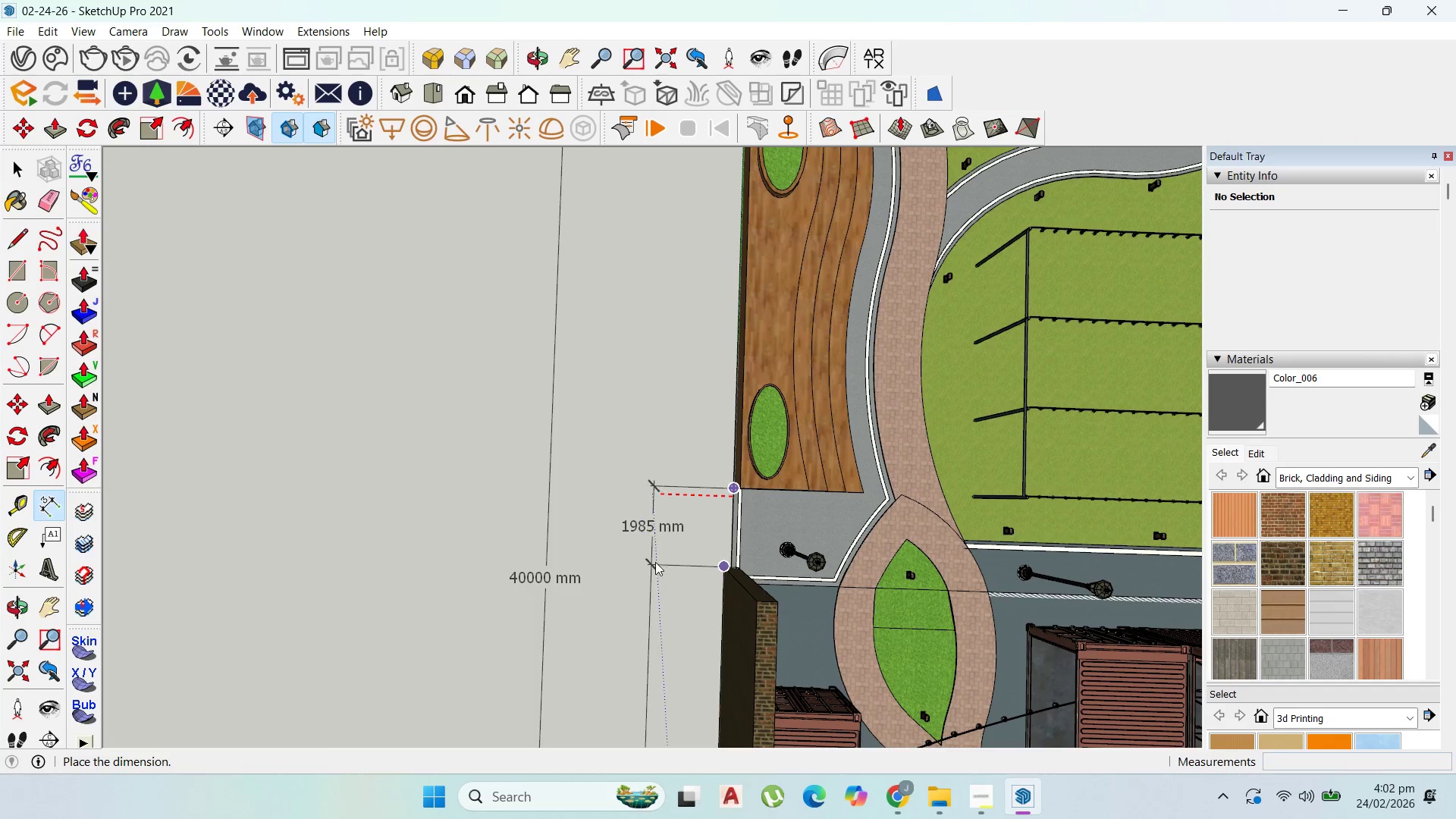 
left_click([653, 565])
 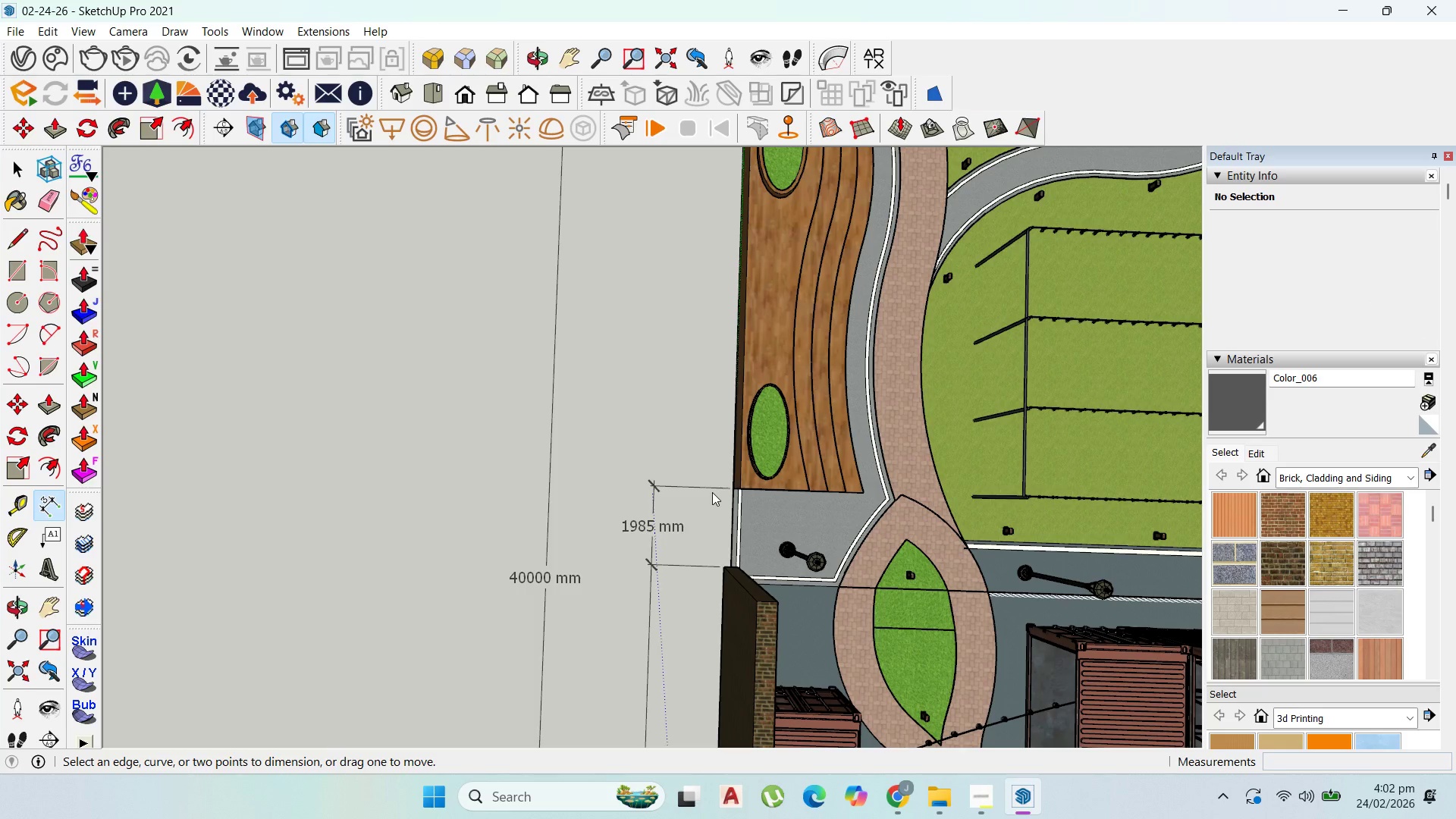 
wait(17.47)
 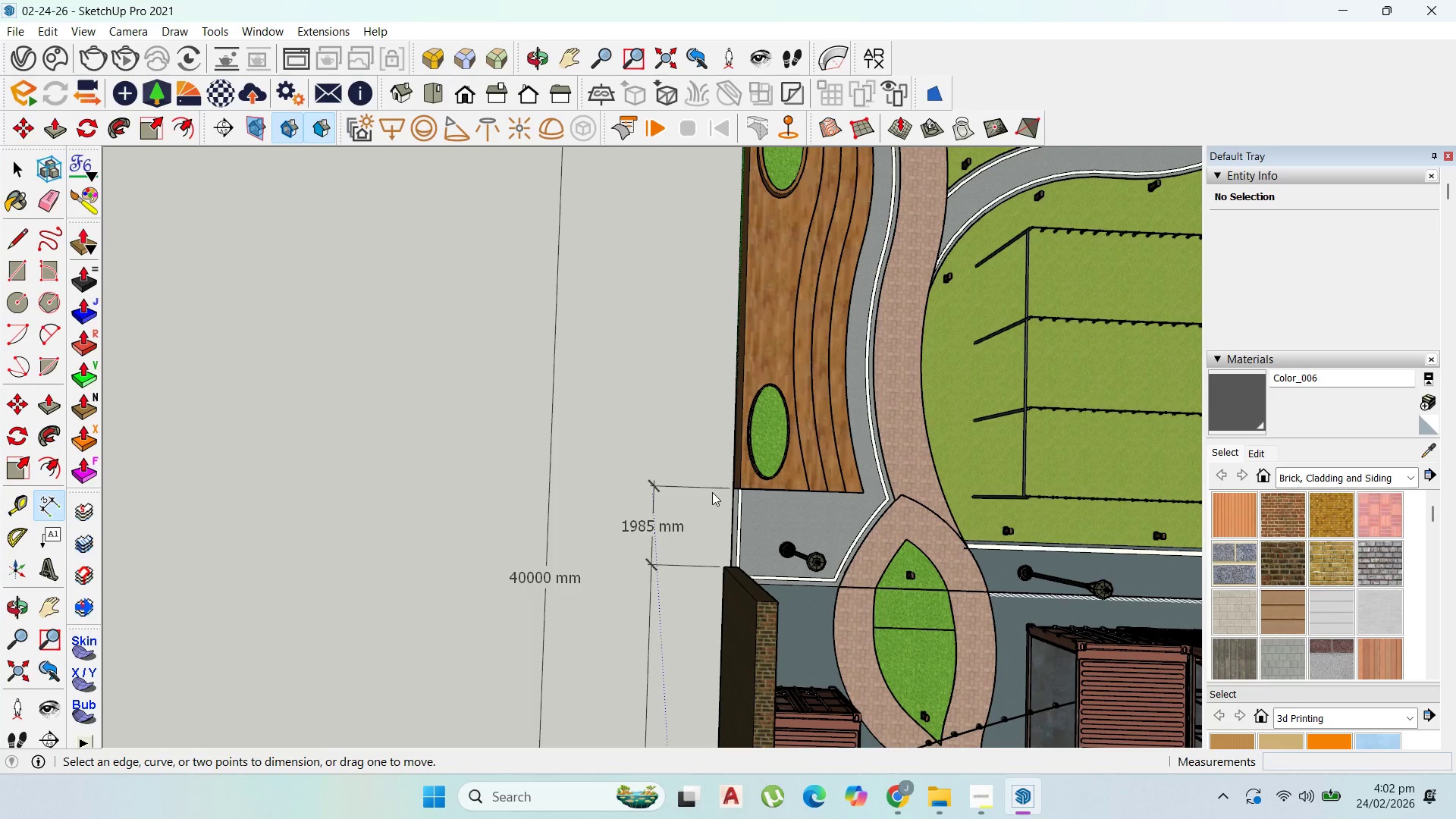 
scroll: coordinate [744, 472], scroll_direction: up, amount: 5.0
 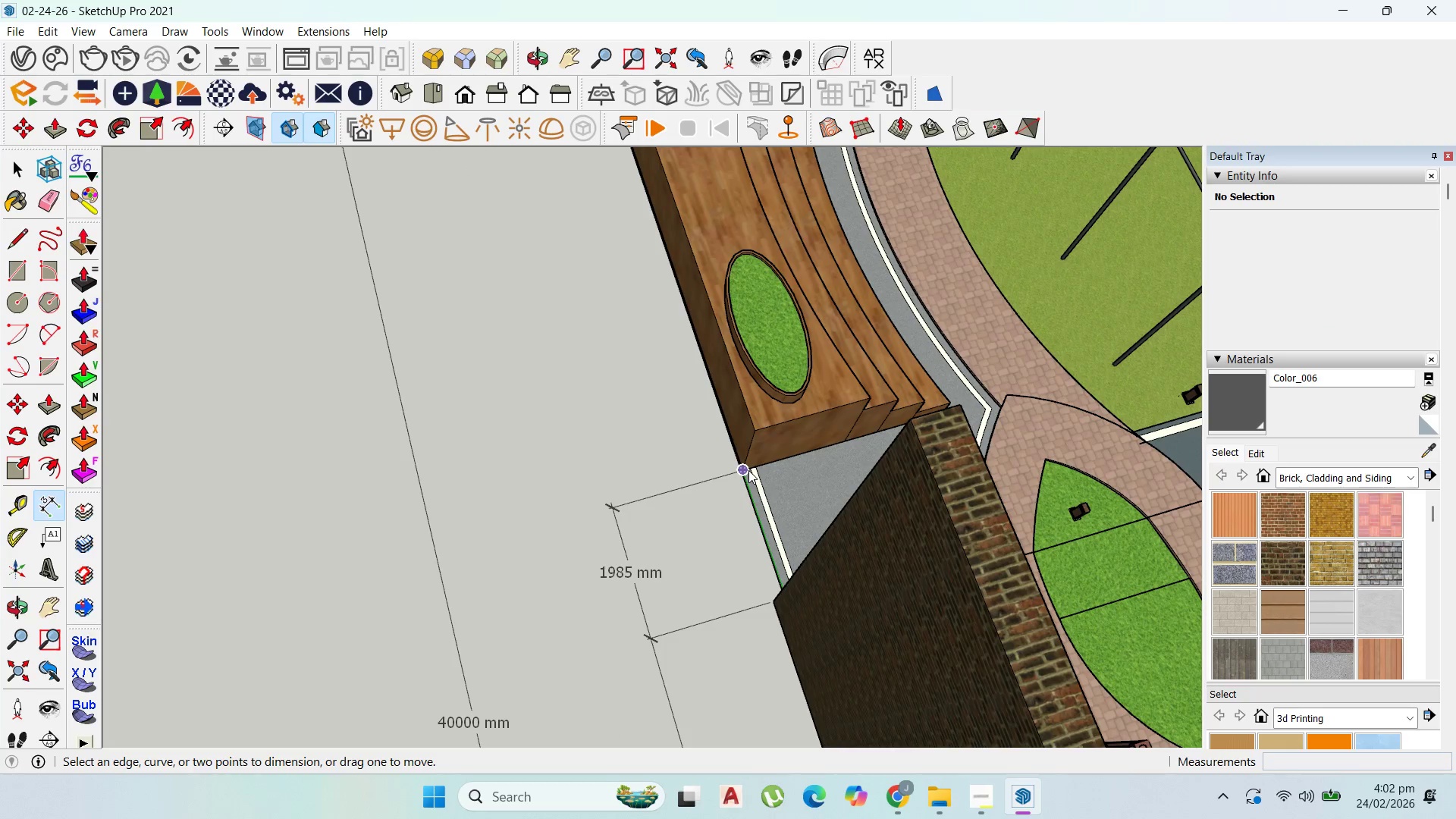 
left_click([748, 470])
 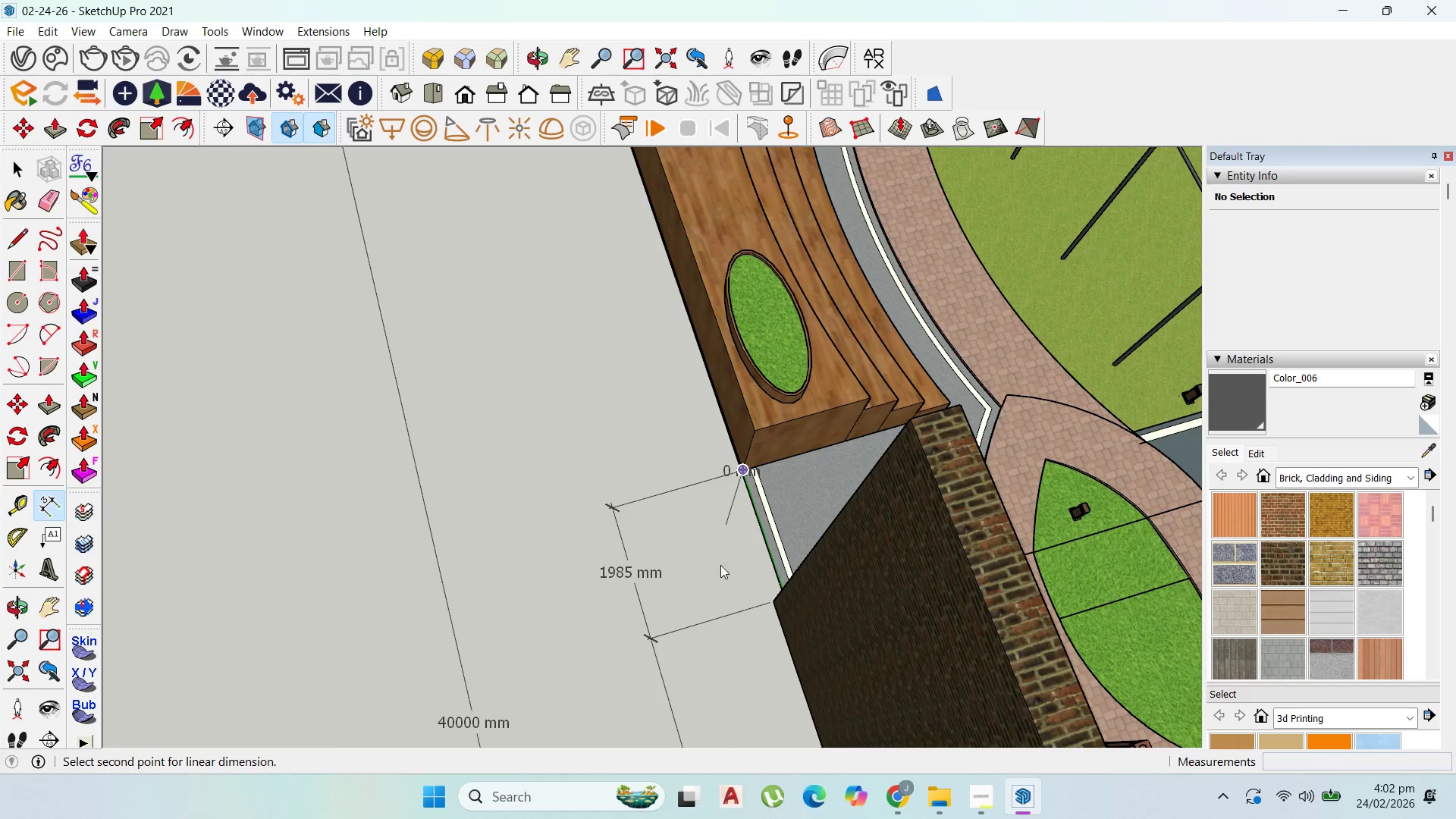 
scroll: coordinate [676, 491], scroll_direction: down, amount: 24.0
 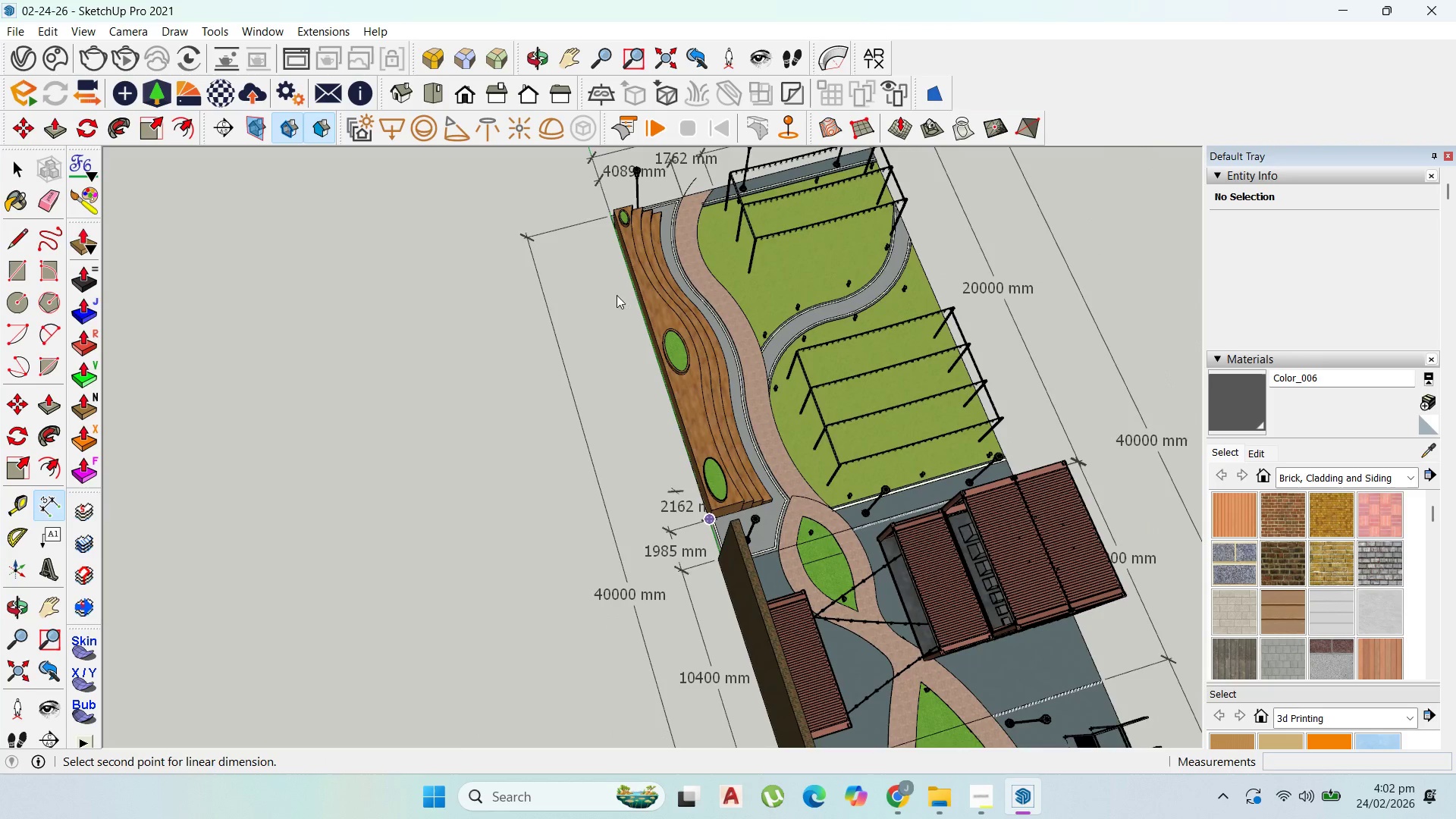 
scroll: coordinate [621, 246], scroll_direction: up, amount: 32.0
 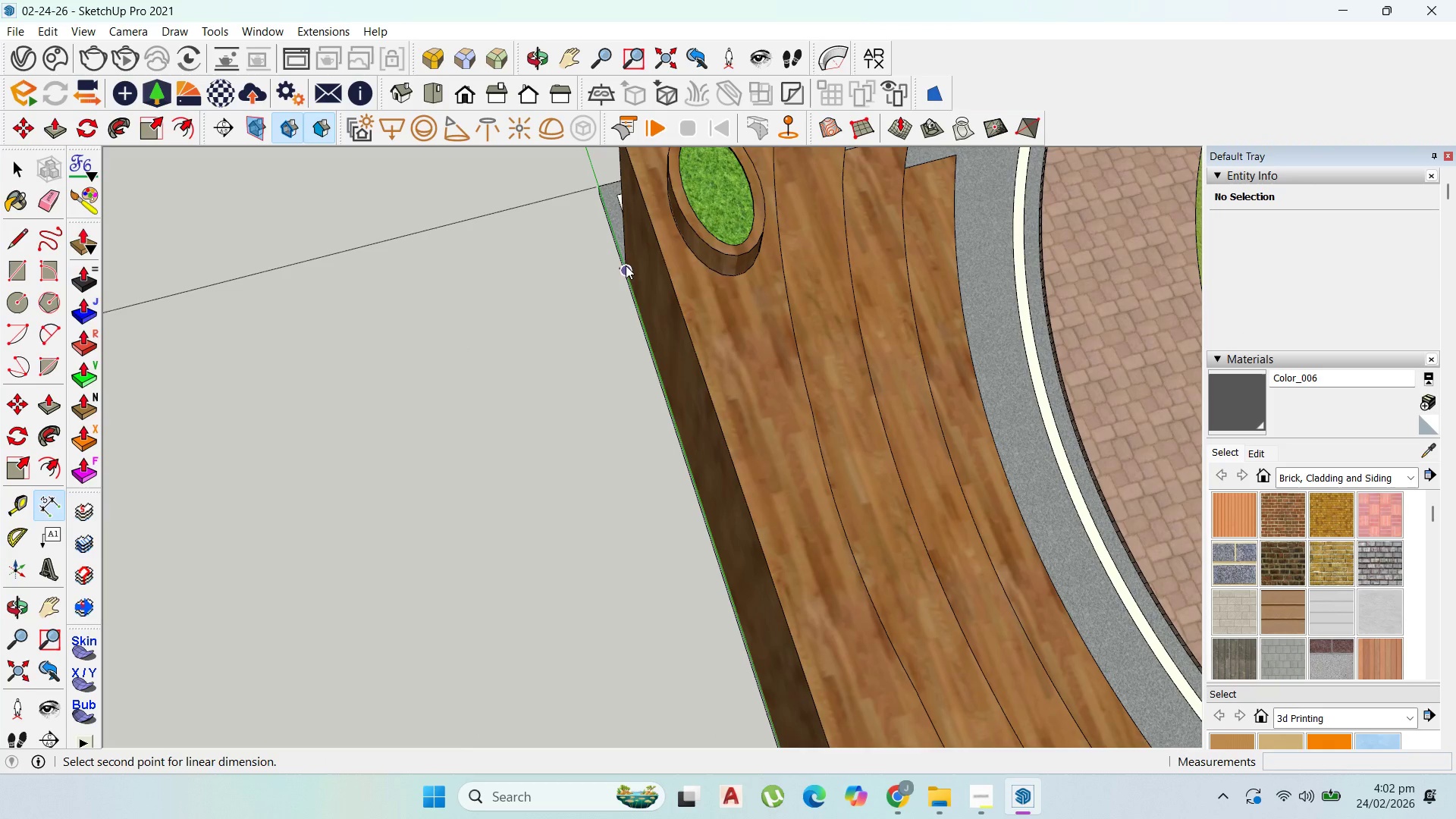 
left_click([623, 267])
 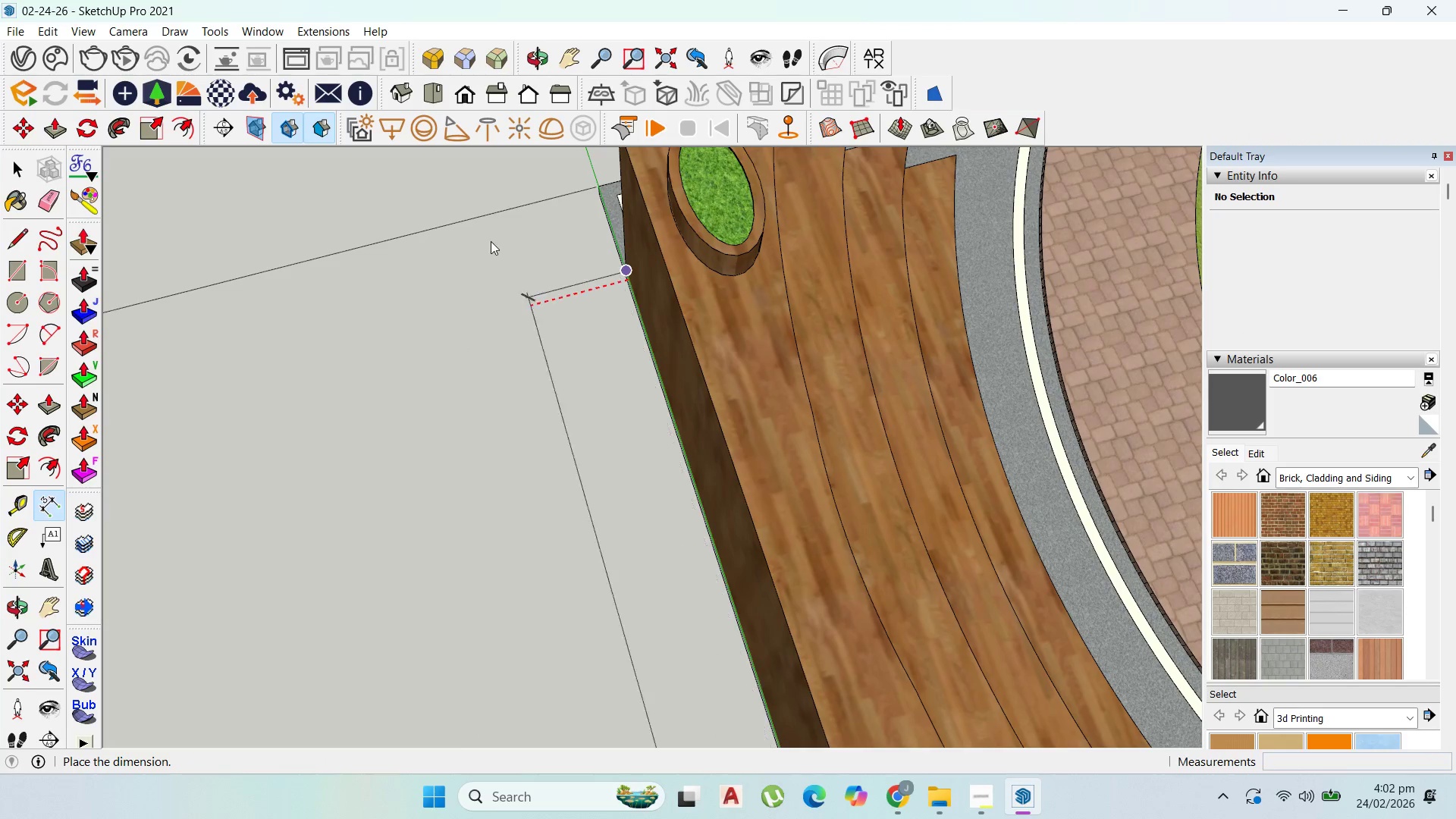 
left_click([566, 555])
 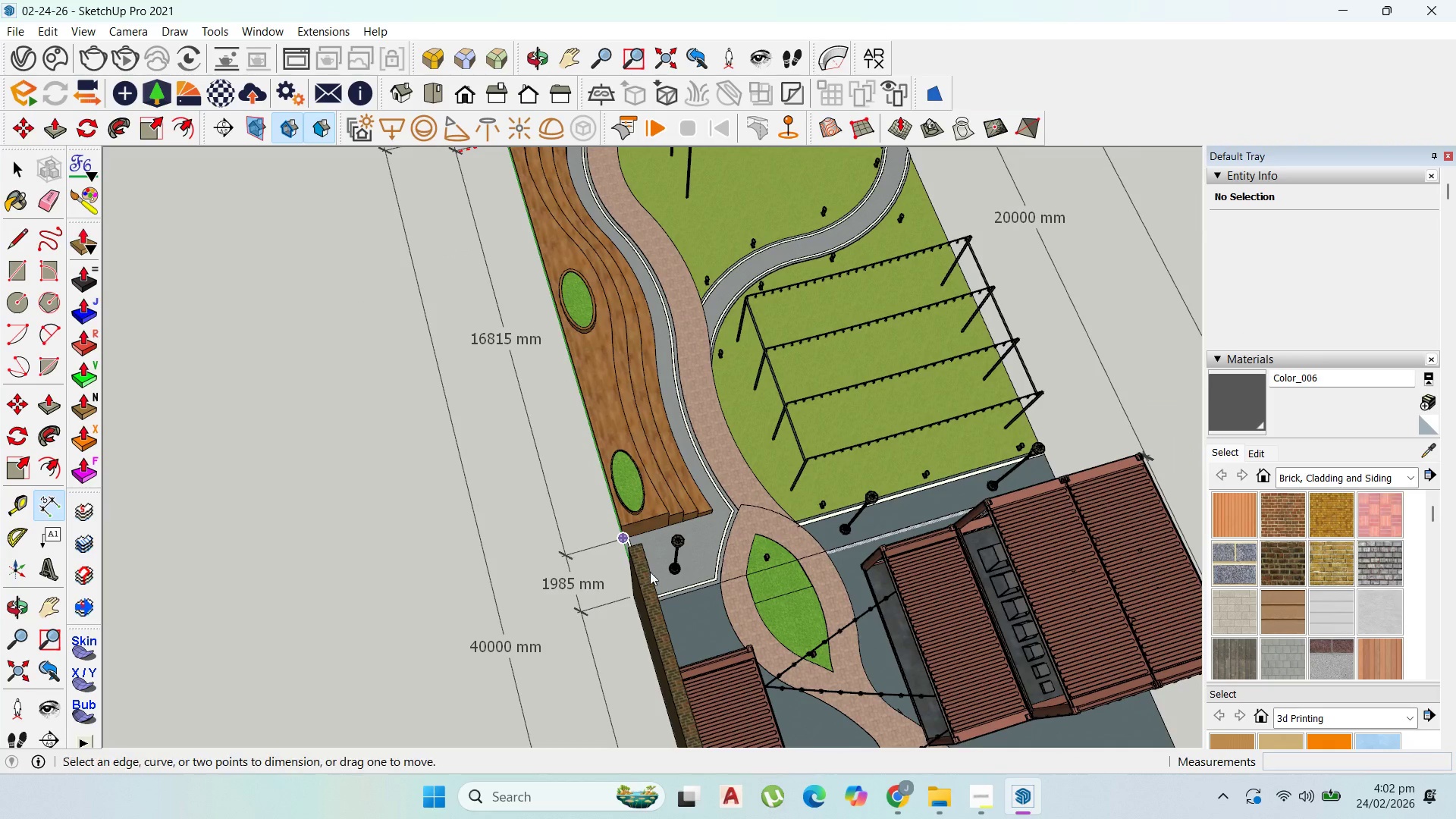 
scroll: coordinate [667, 592], scroll_direction: down, amount: 39.0
 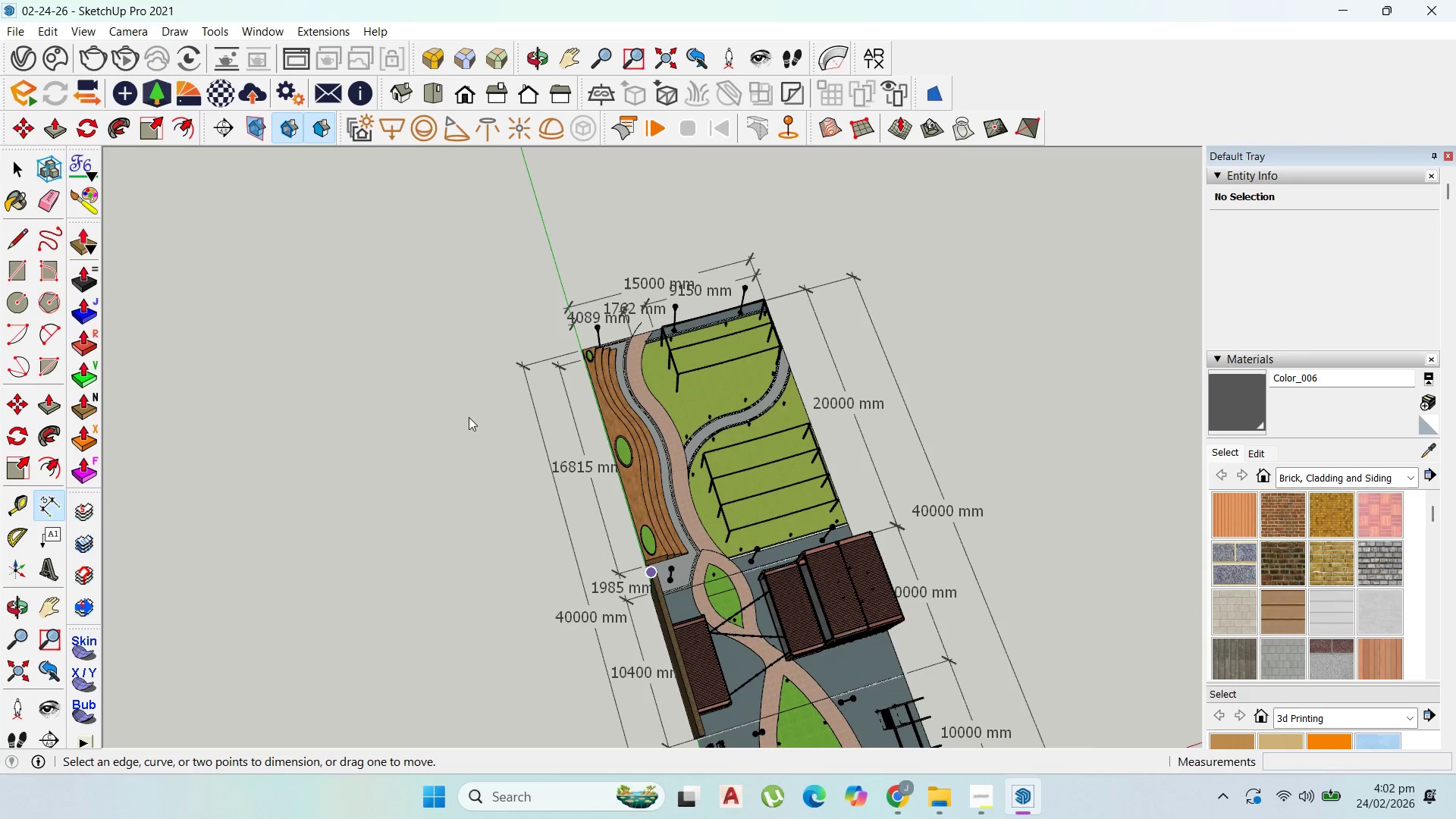 
scroll: coordinate [1068, 389], scroll_direction: up, amount: 27.0
 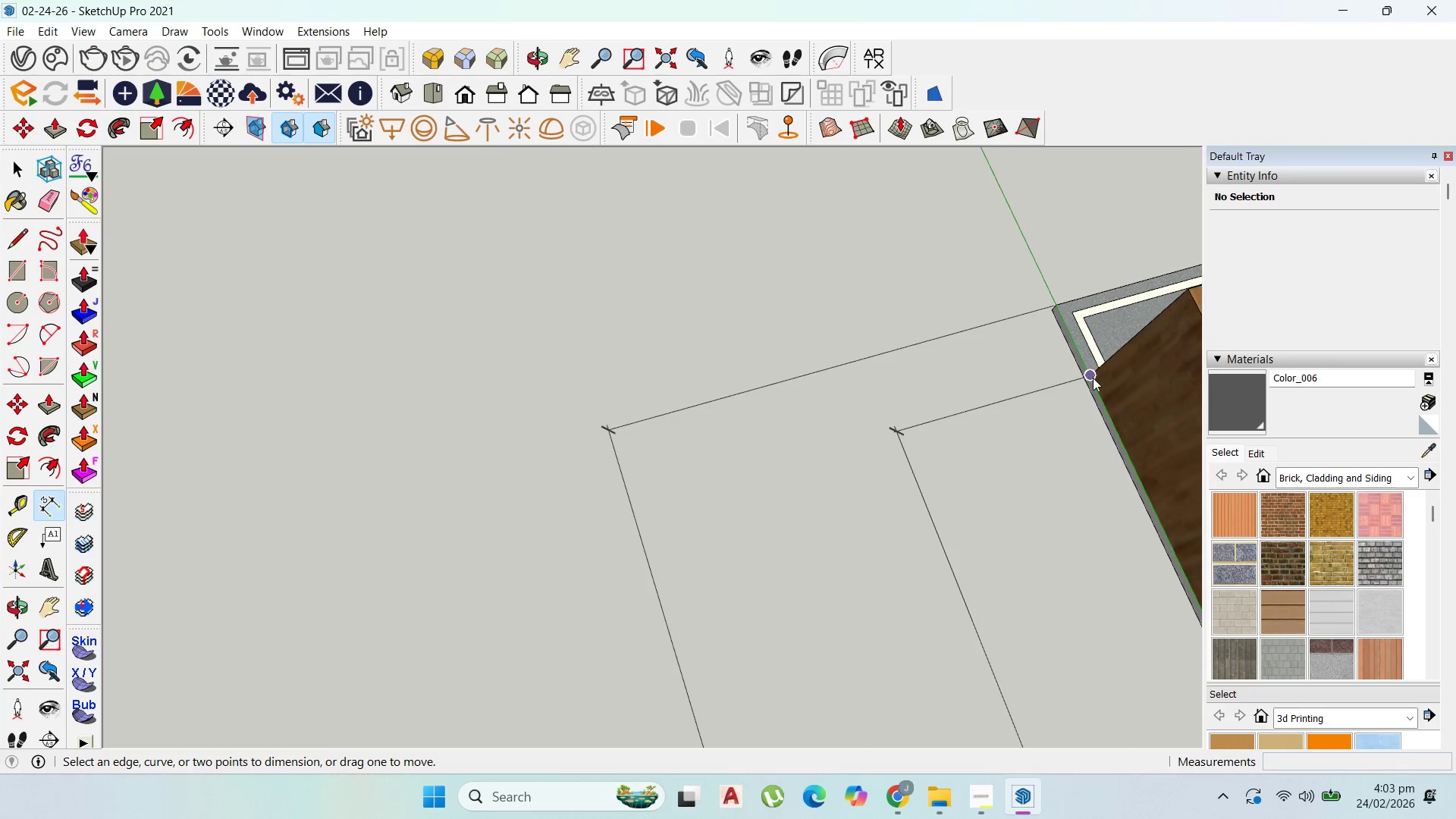 
left_click([1093, 378])
 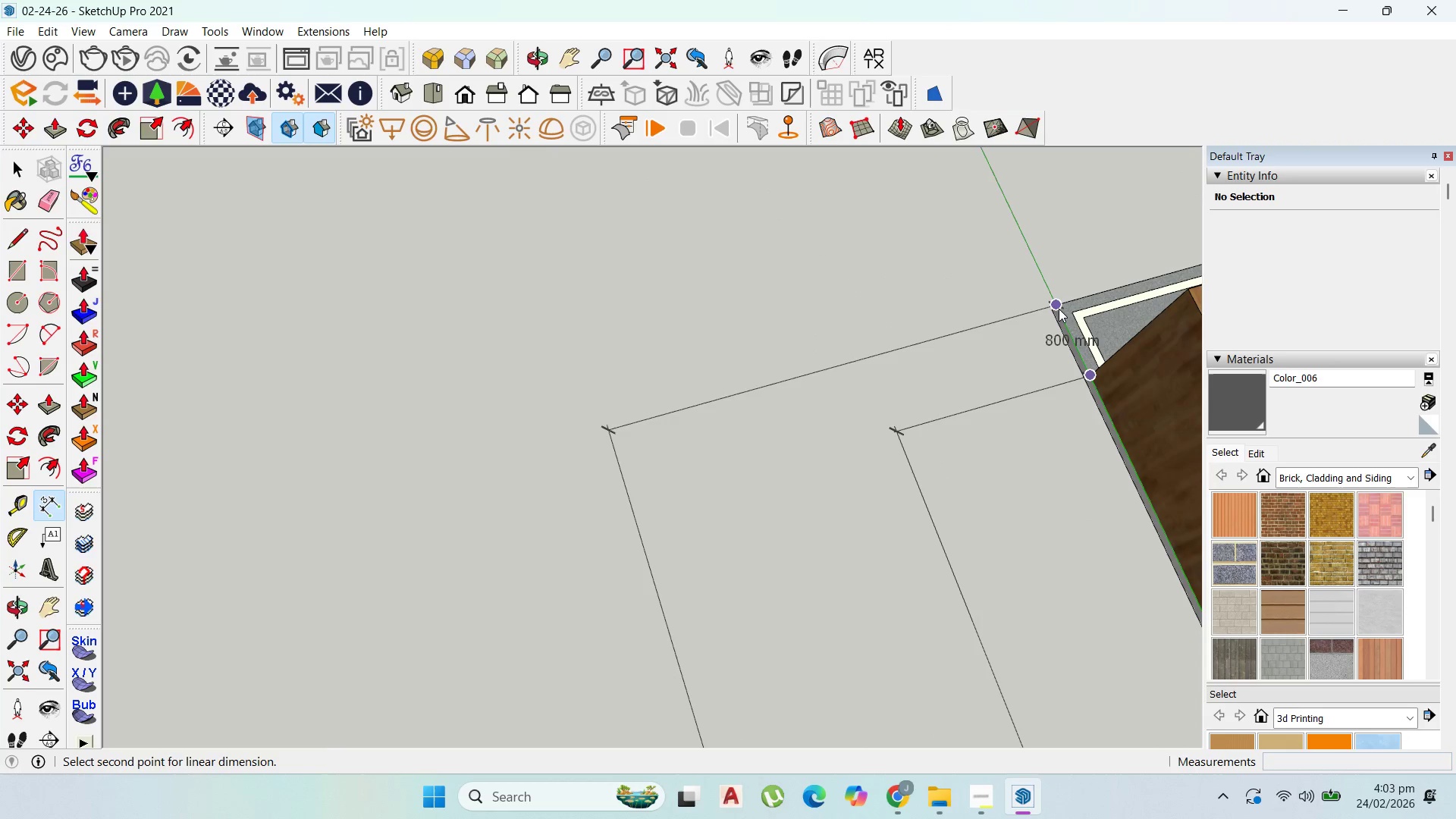 
left_click([1058, 308])
 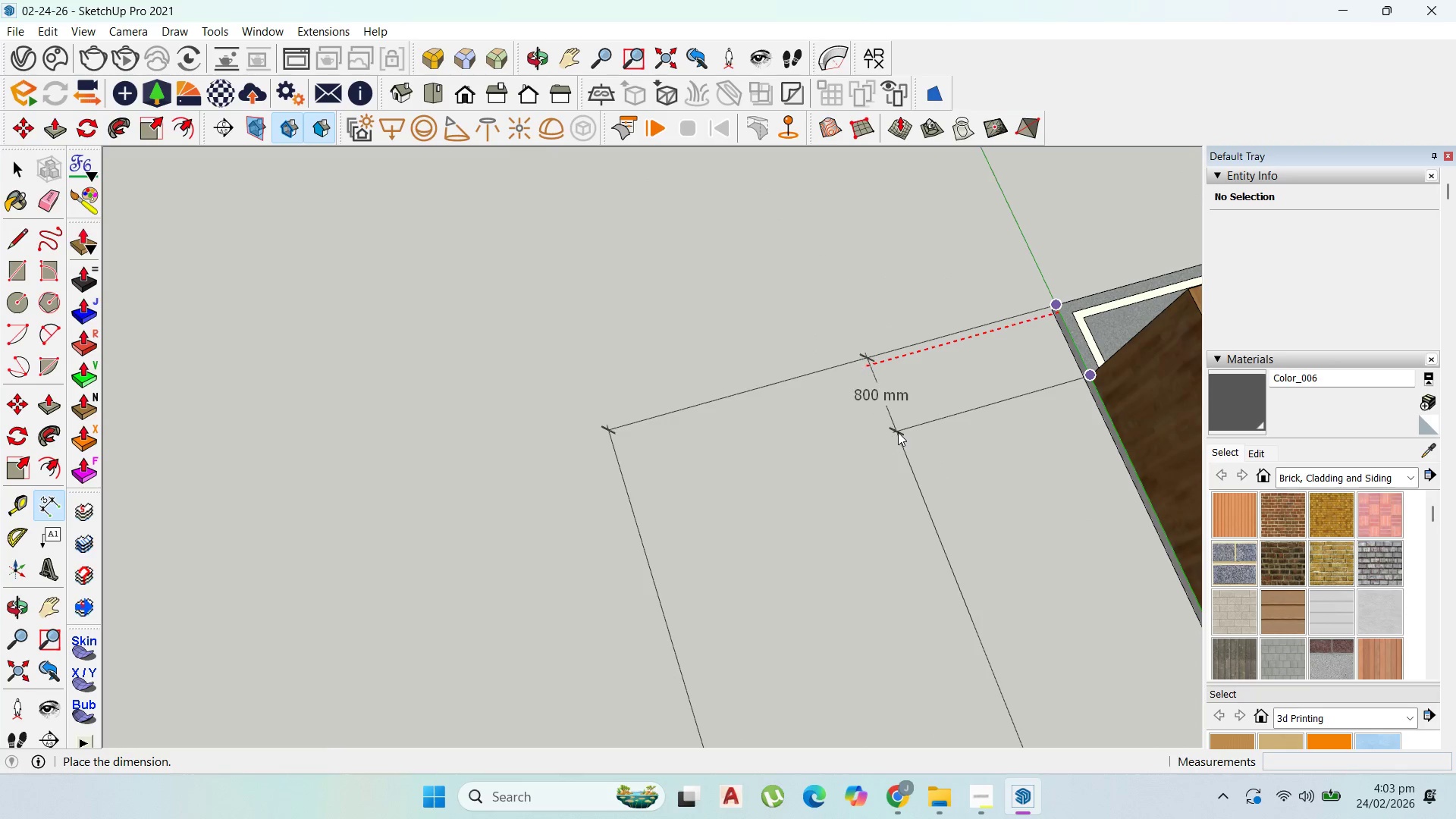 
left_click([898, 432])
 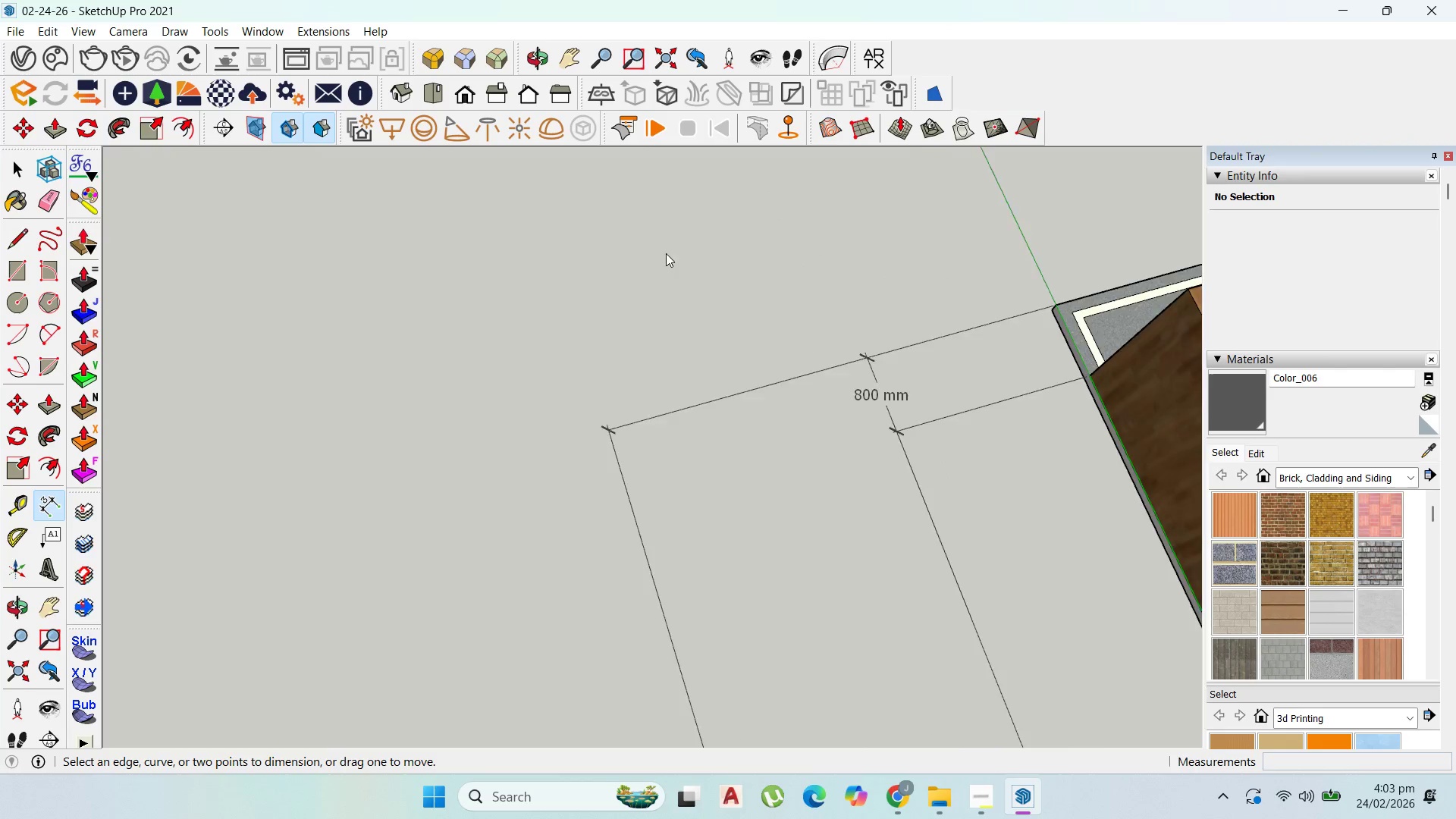 
scroll: coordinate [595, 309], scroll_direction: down, amount: 41.0
 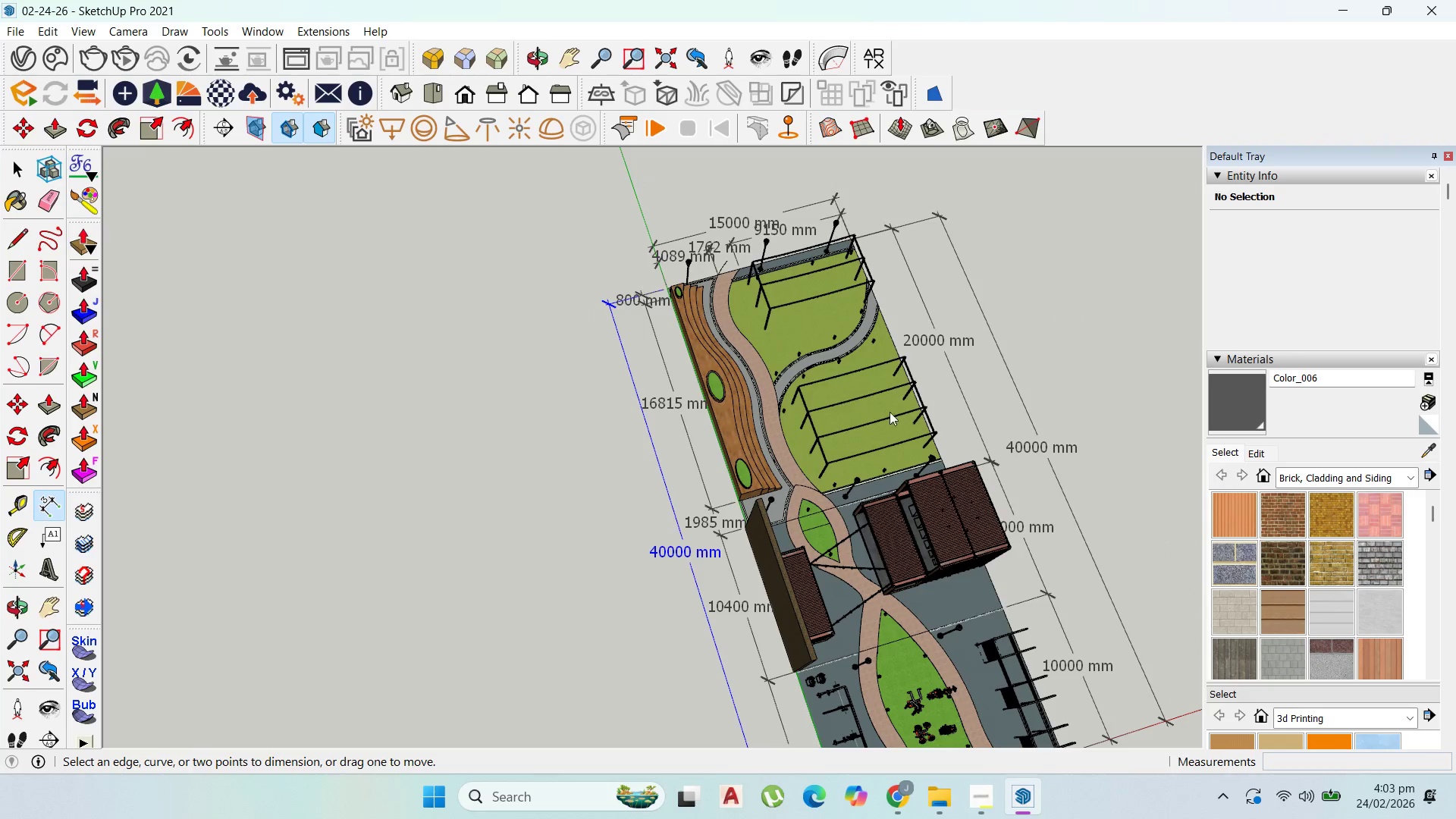 
scroll: coordinate [688, 526], scroll_direction: up, amount: 12.0
 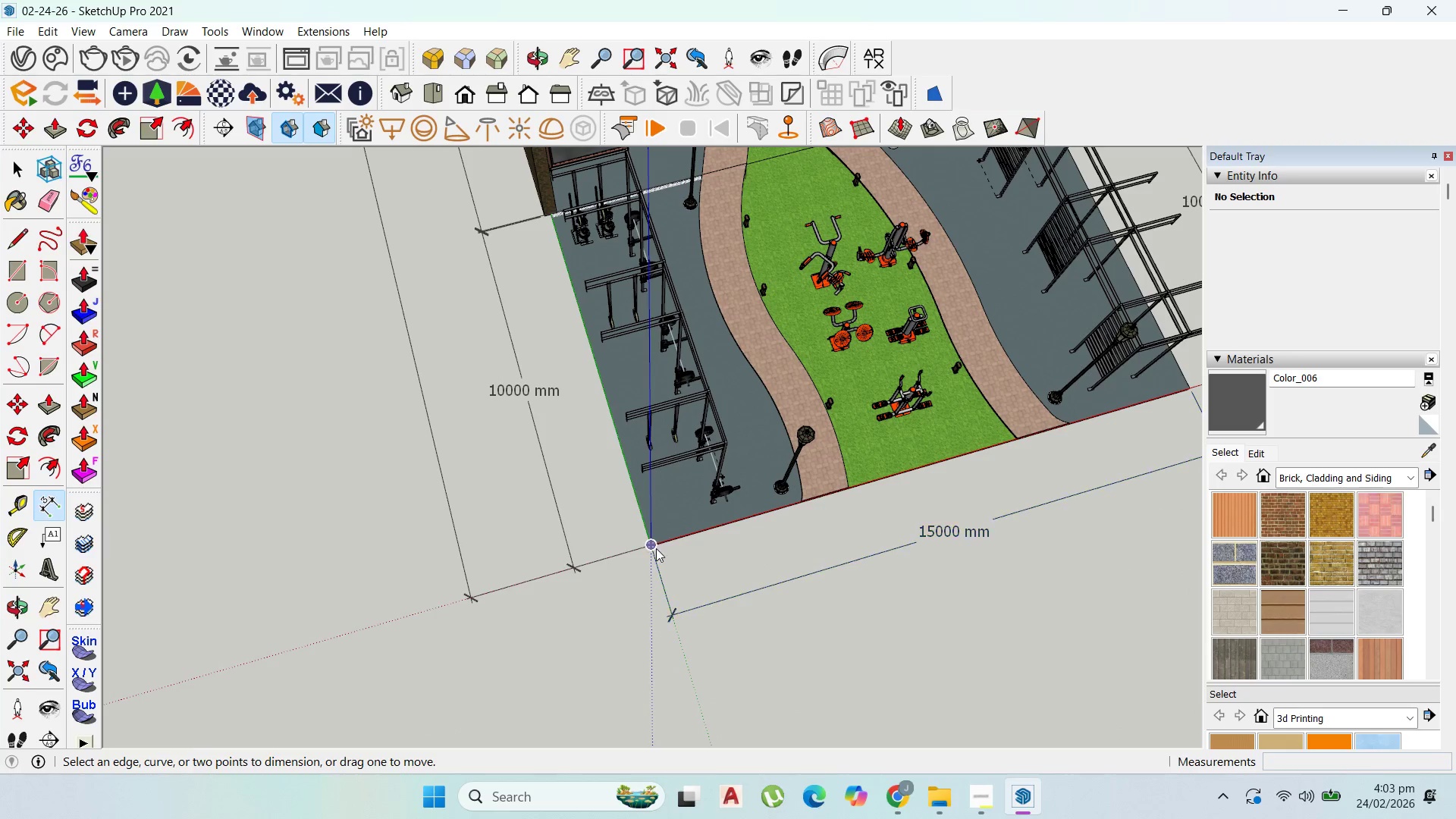 
left_click([654, 547])
 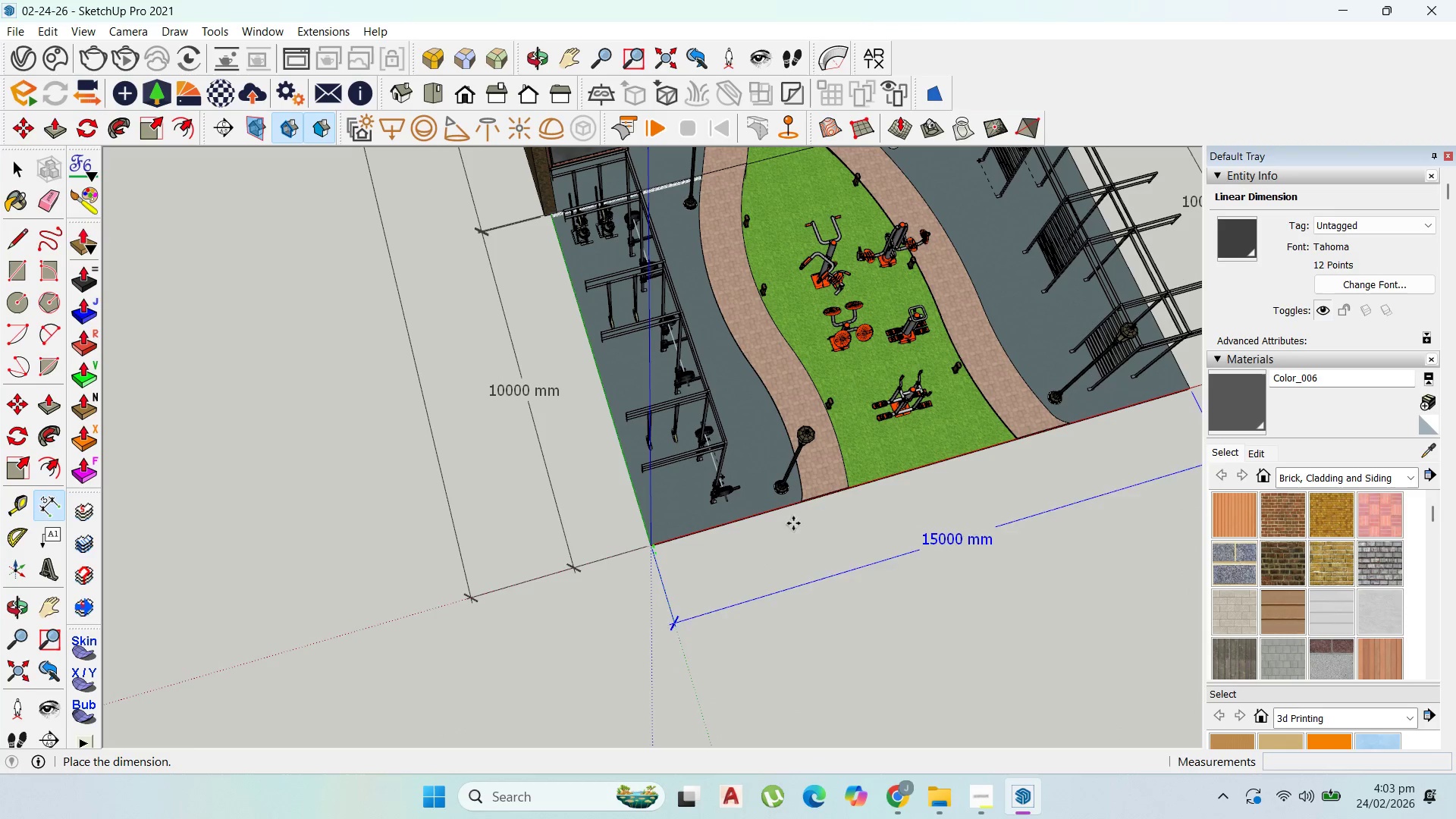 
left_click([800, 544])
 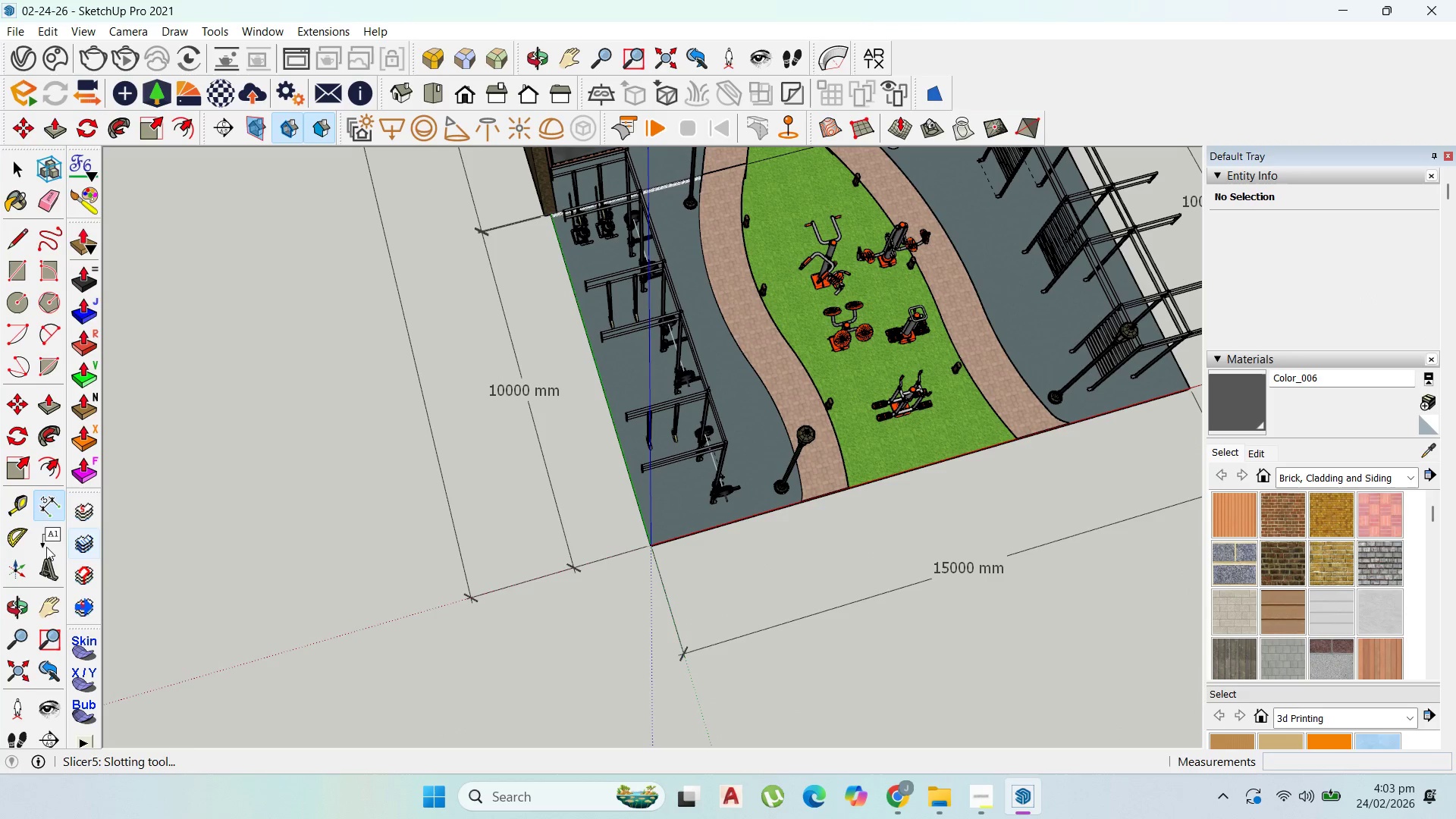 
left_click_drag(start_coordinate=[45, 514], to_coordinate=[55, 513])
 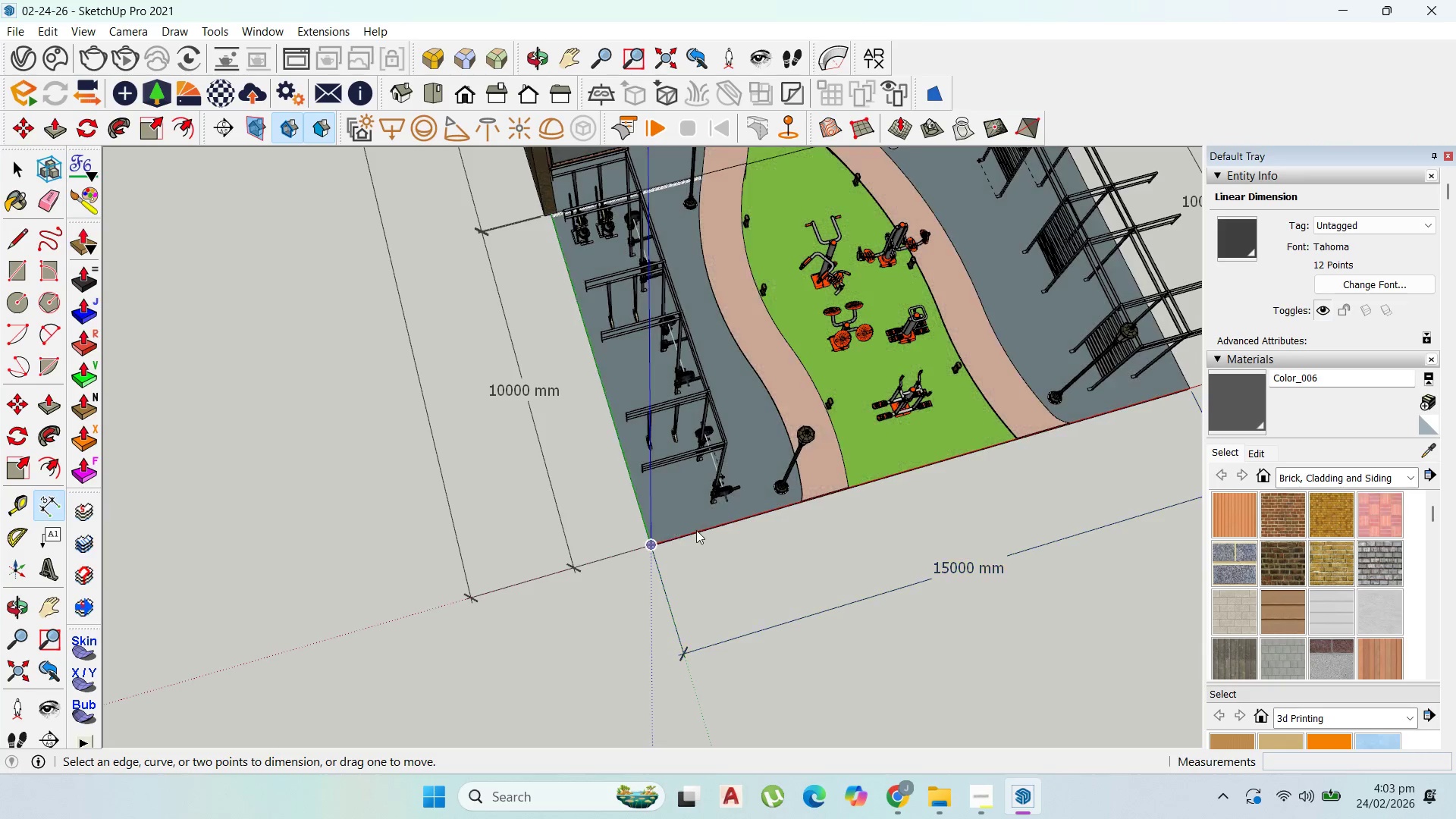 
left_click([802, 502])
 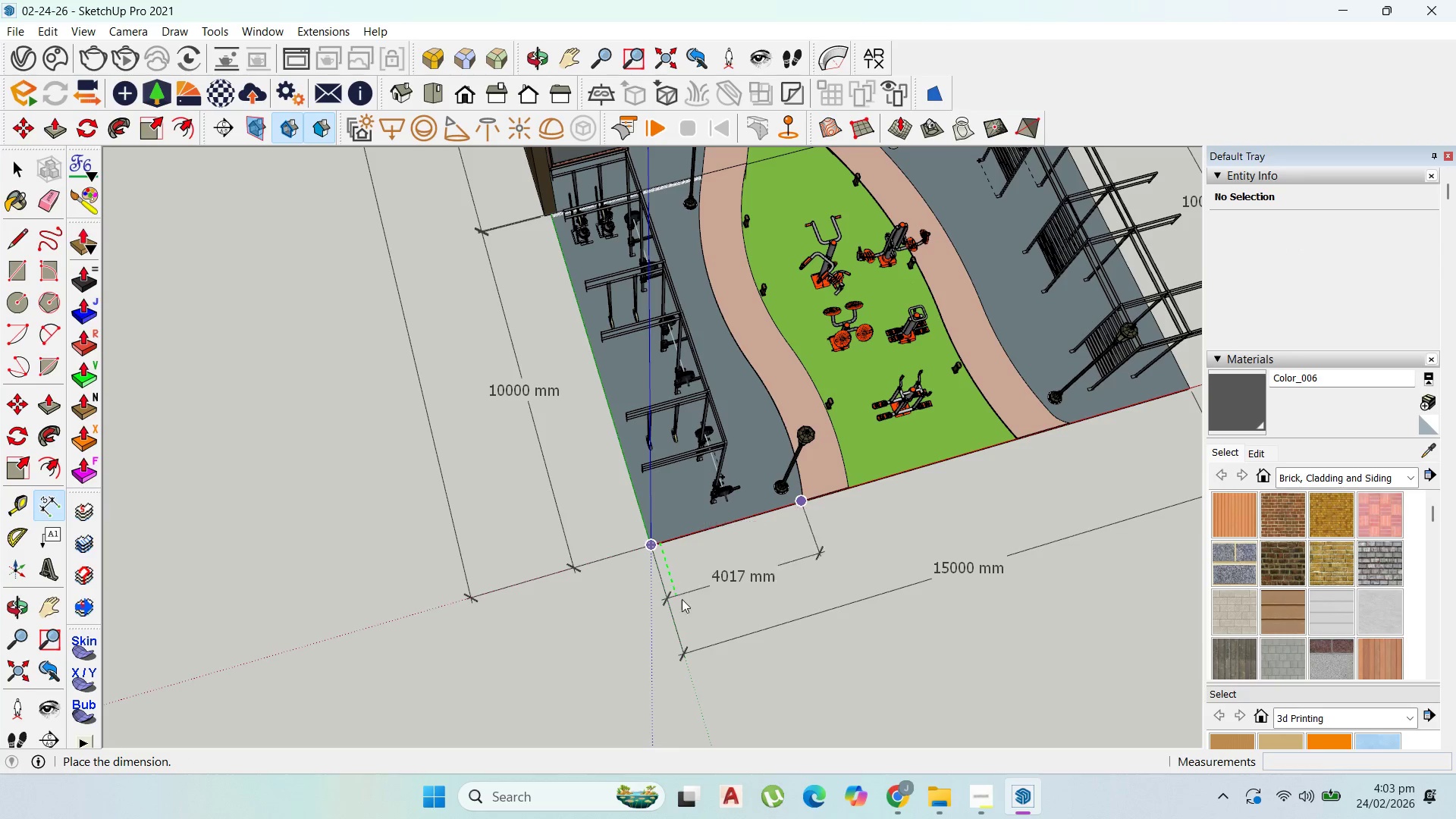 
left_click([691, 604])
 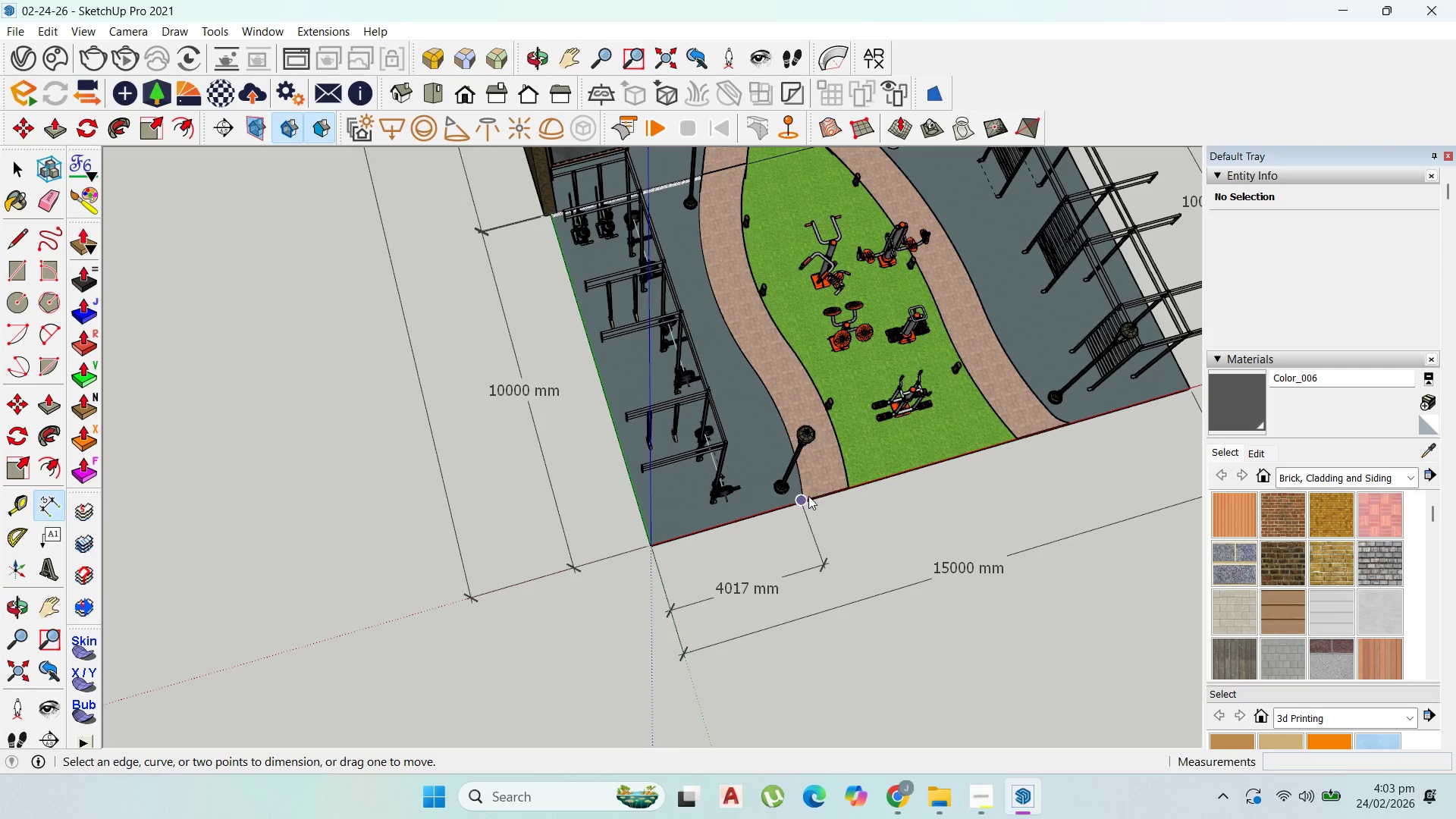 
left_click([806, 498])
 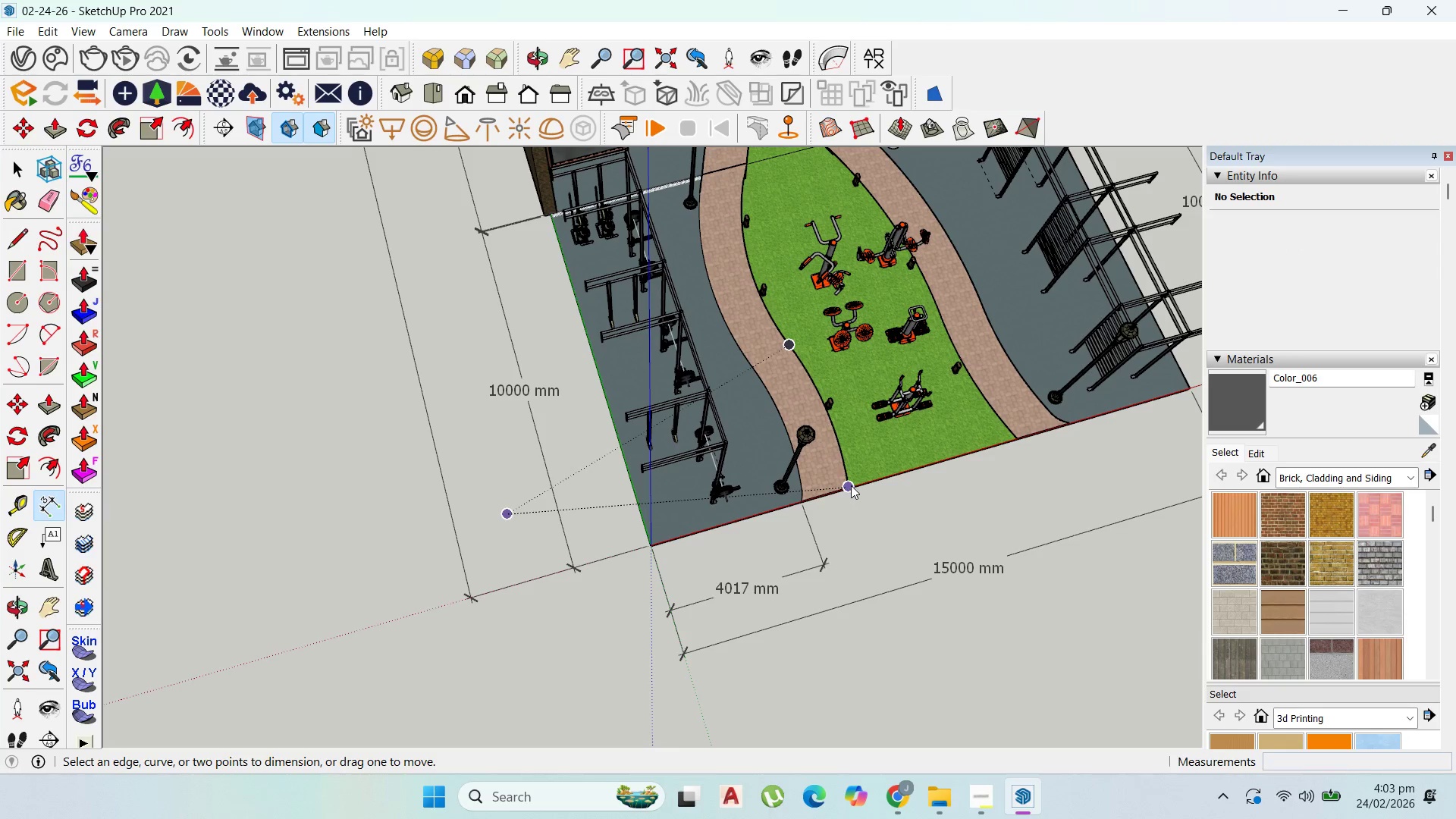 
left_click([851, 485])
 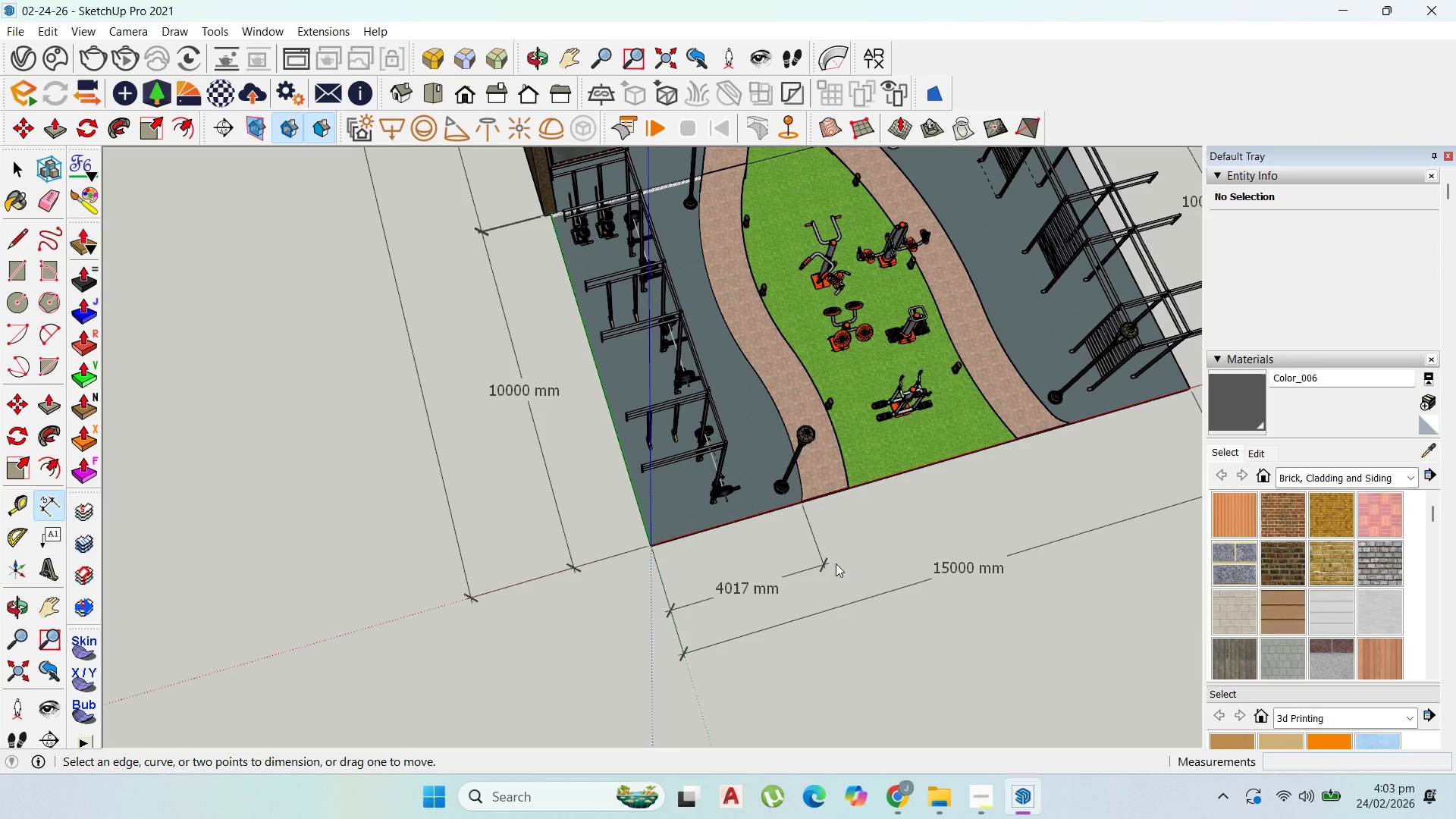 
scroll: coordinate [879, 510], scroll_direction: up, amount: 7.0
 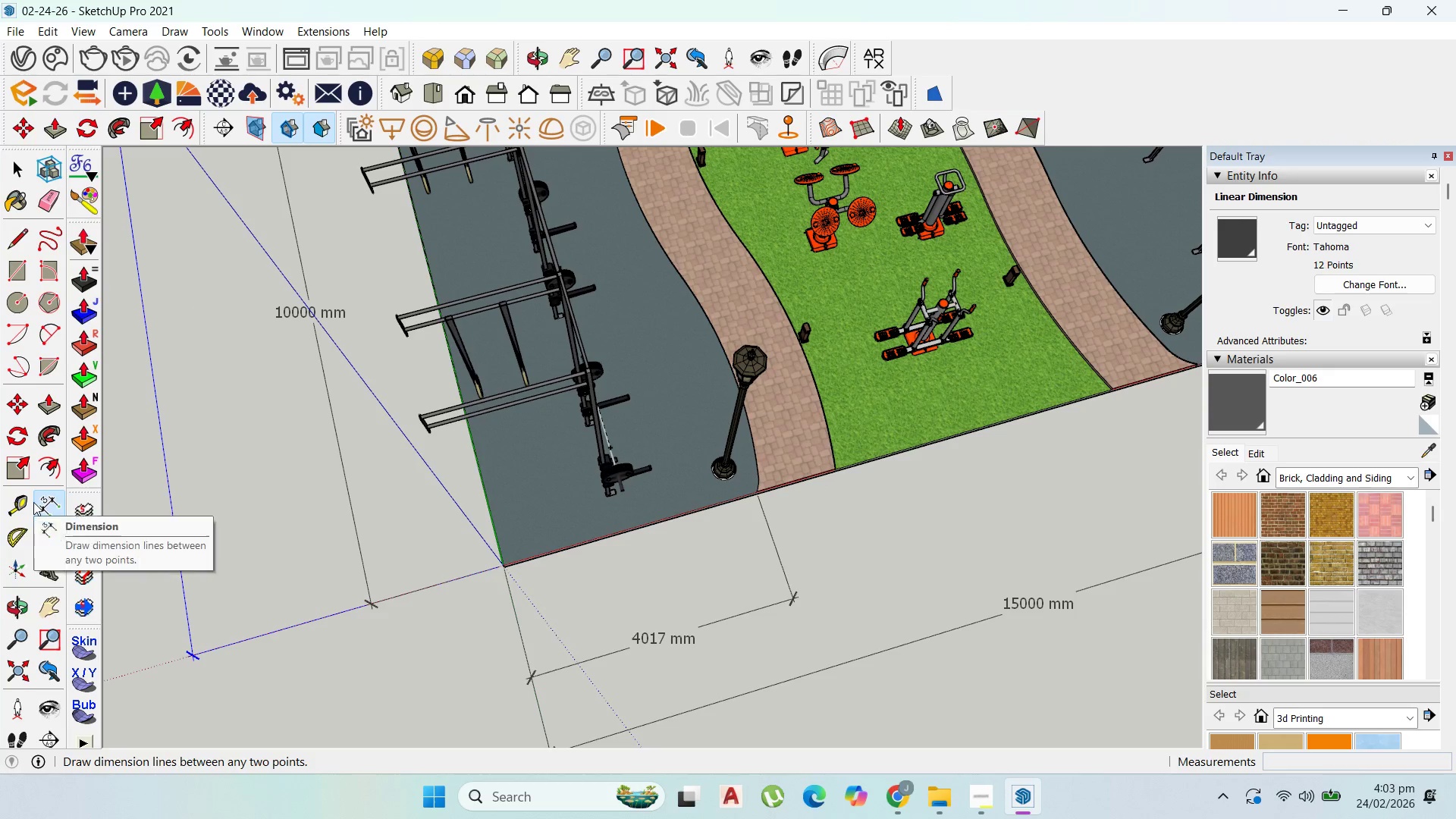 
left_click([55, 500])
 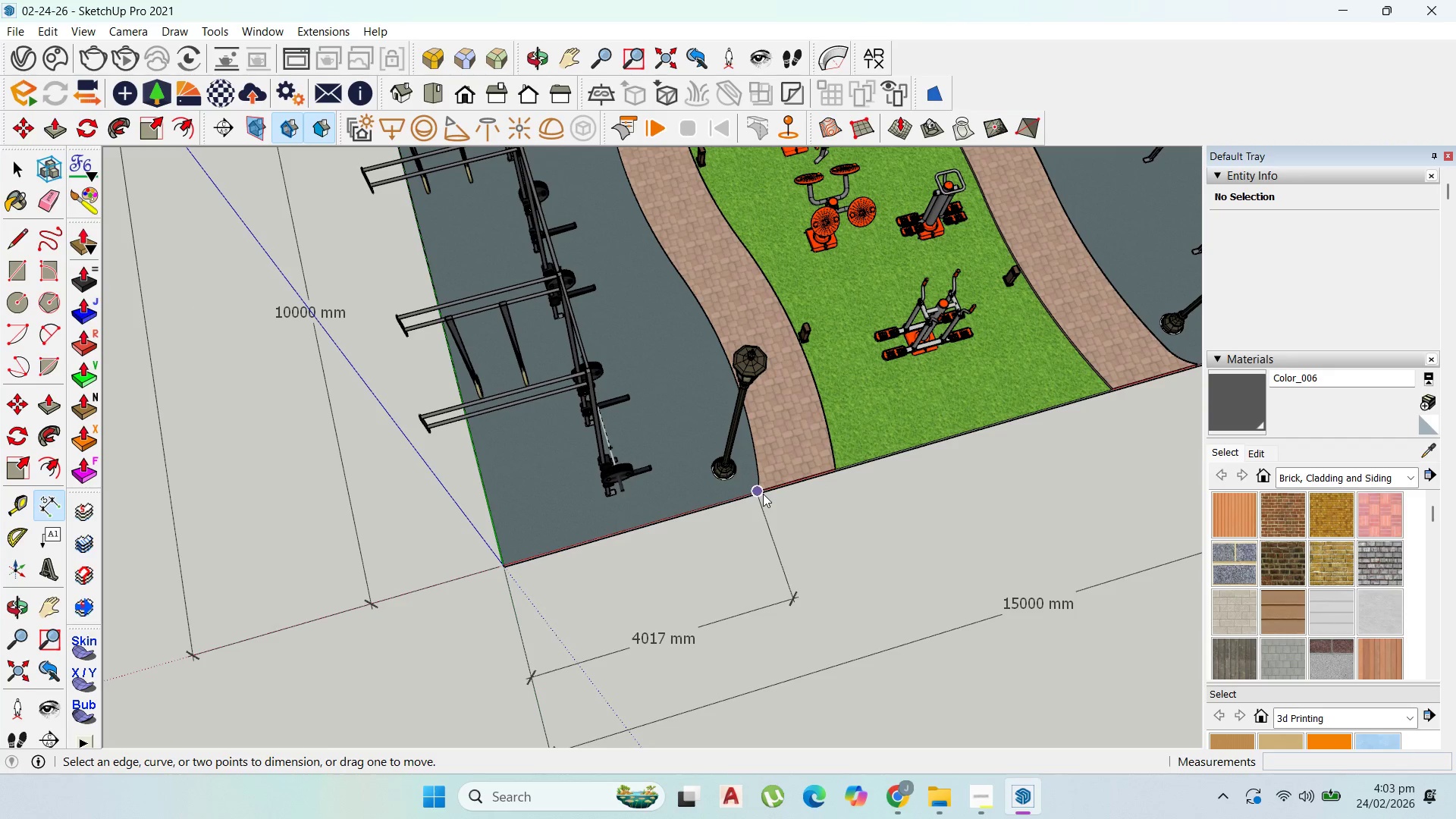 
left_click([761, 492])
 